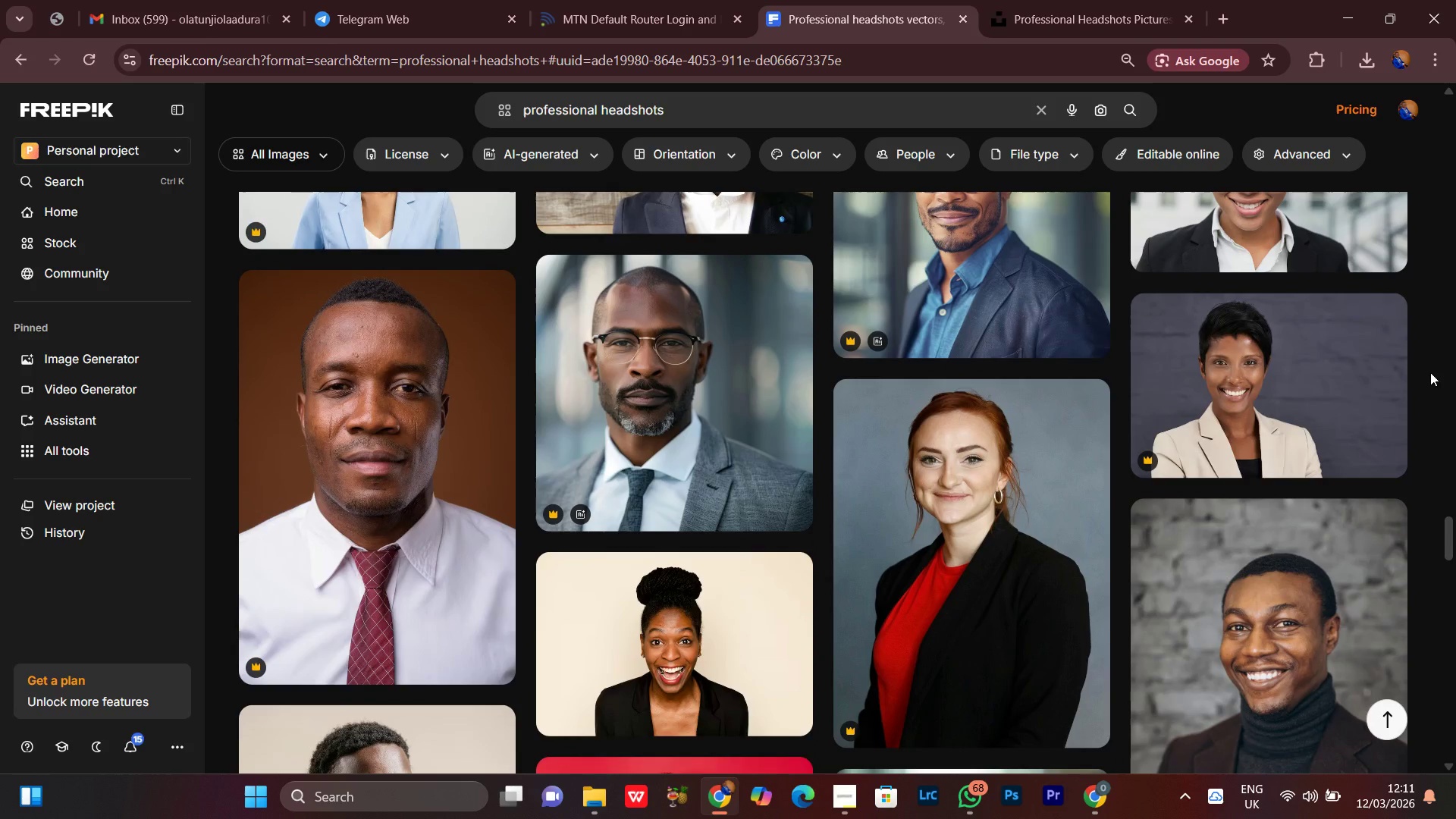 
scroll: coordinate [1430, 372], scroll_direction: none, amount: 0.0
 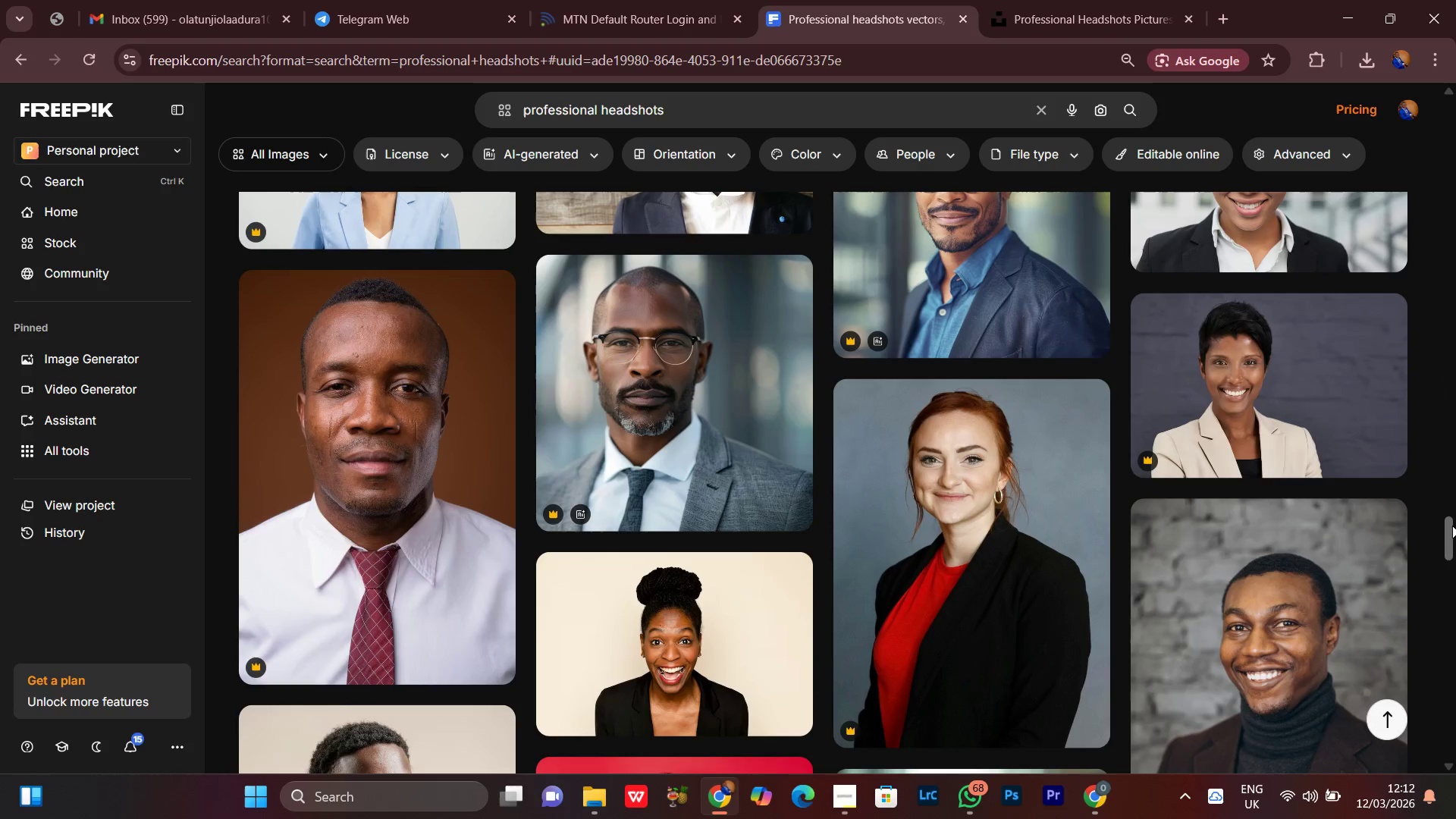 
left_click_drag(start_coordinate=[1452, 529], to_coordinate=[1448, 554])
 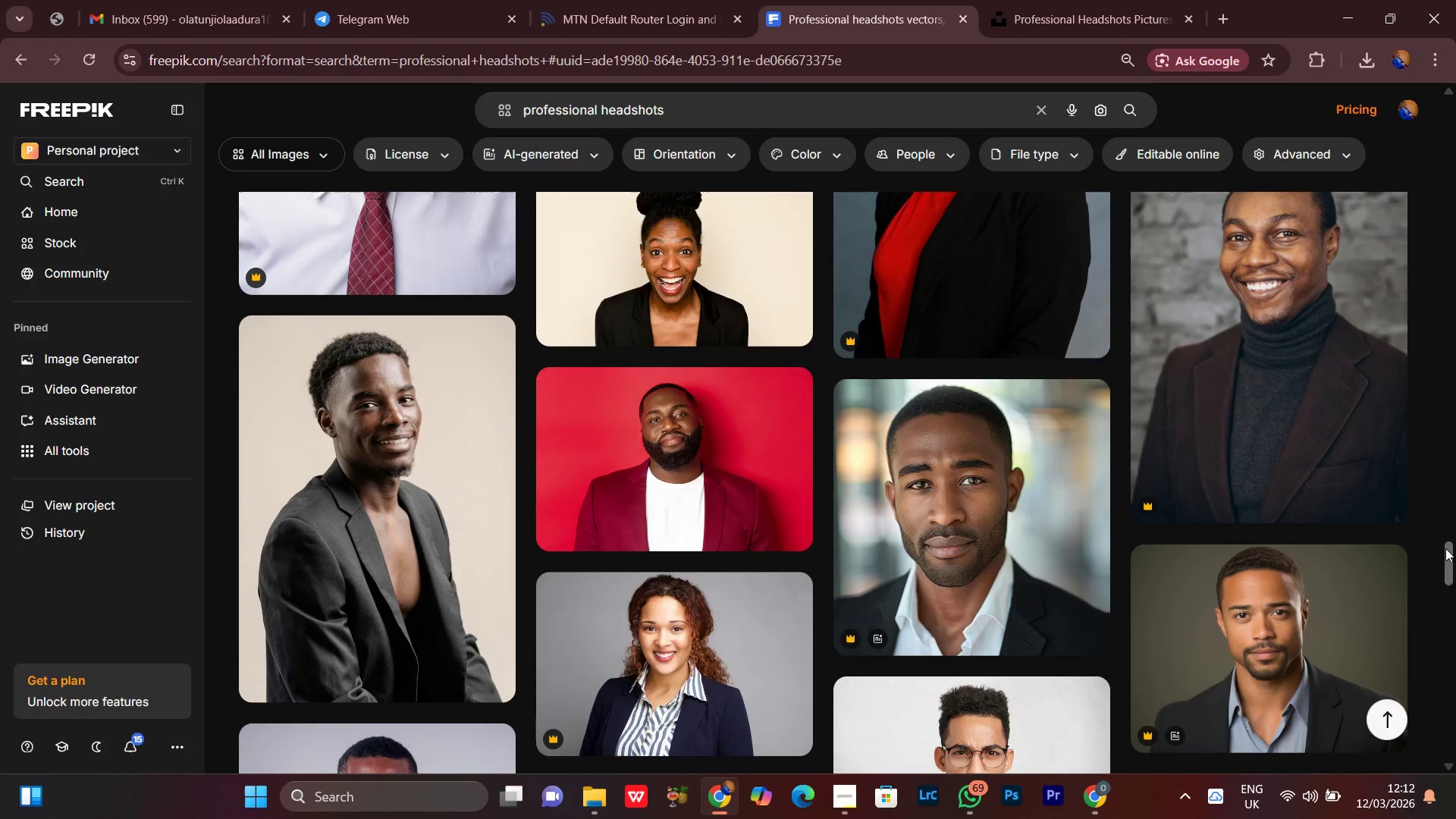 
scroll: coordinate [1445, 544], scroll_direction: up, amount: 1.0
 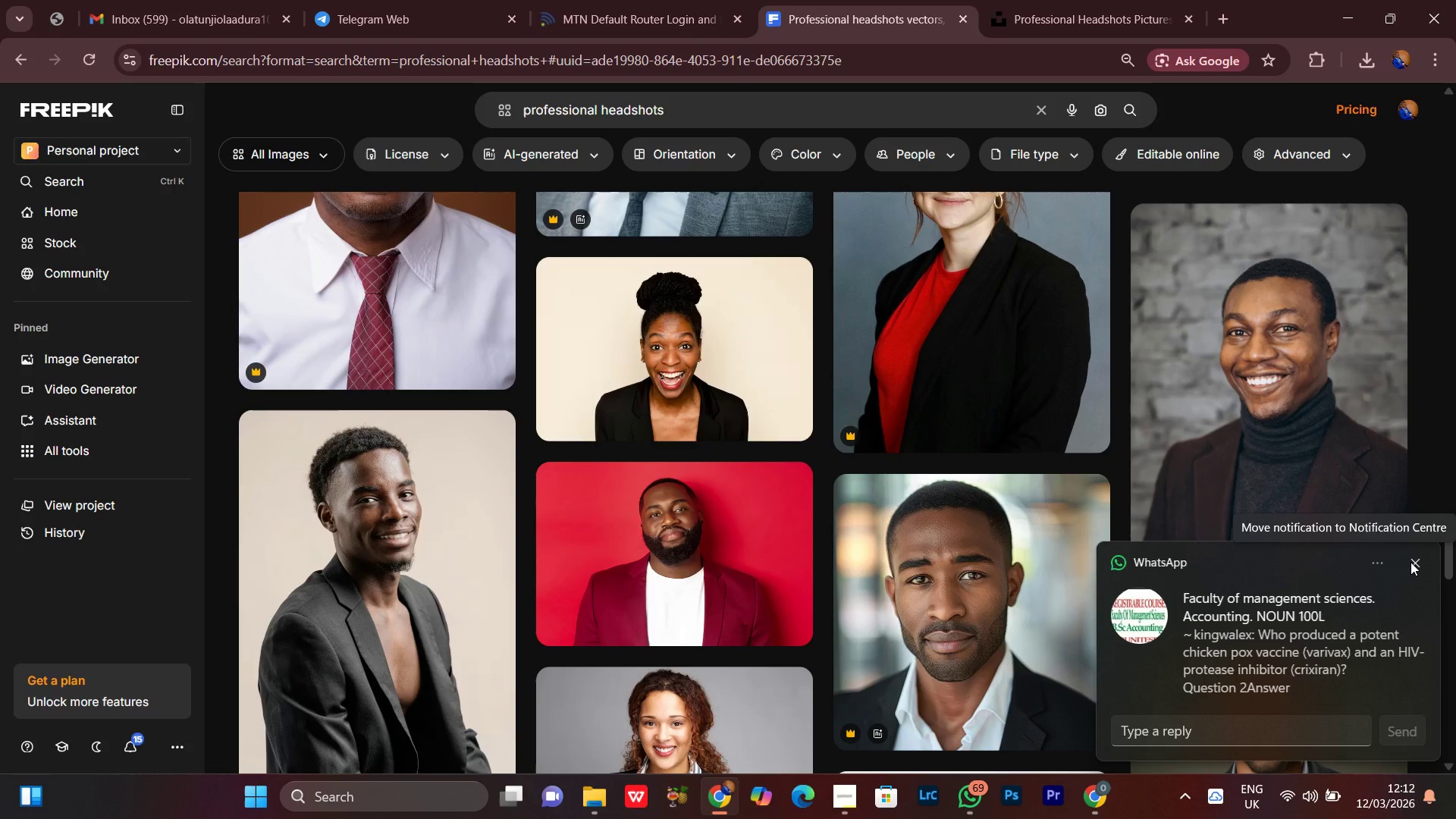 
wait(6.66)
 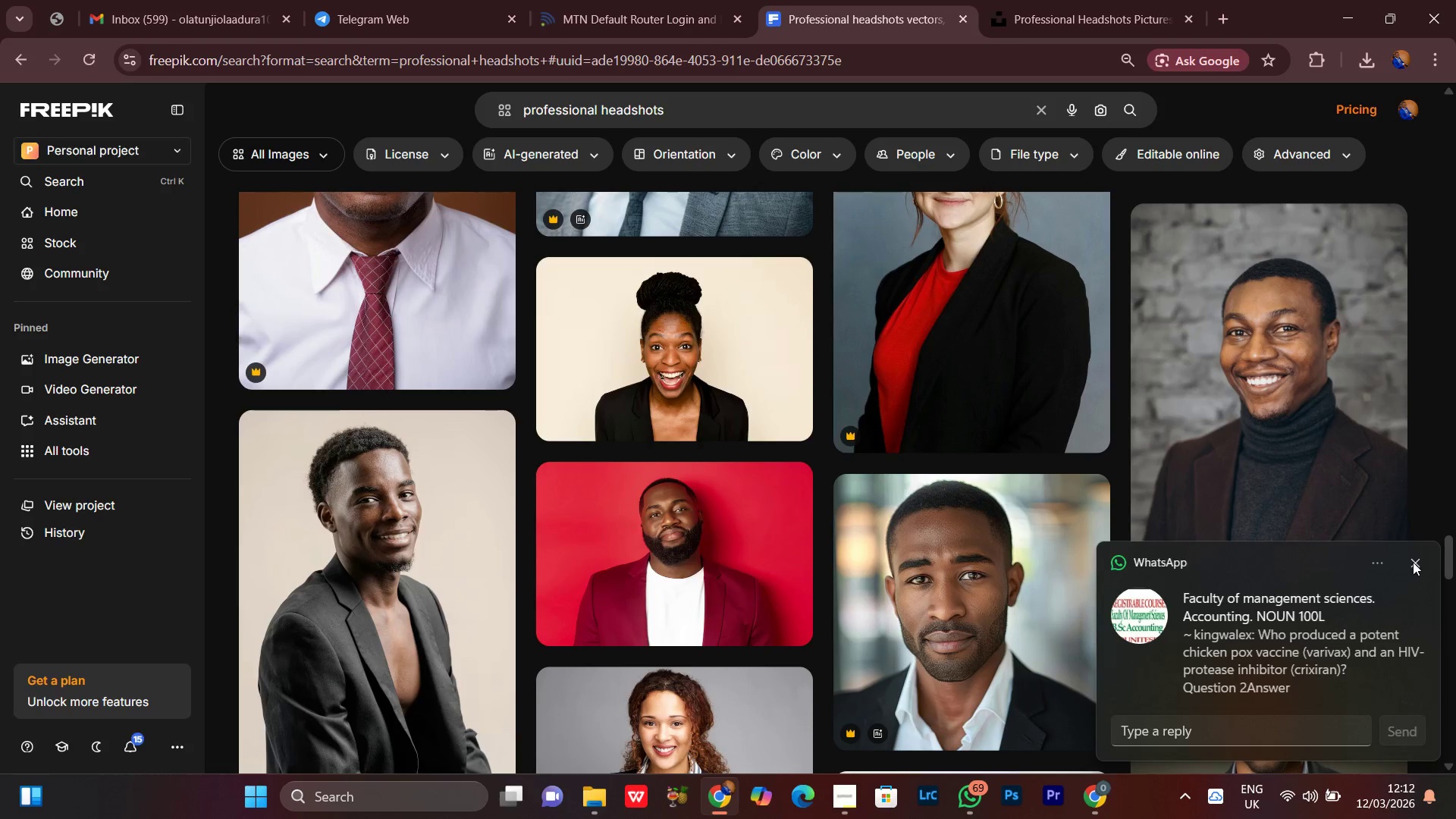 
left_click([1410, 562])
 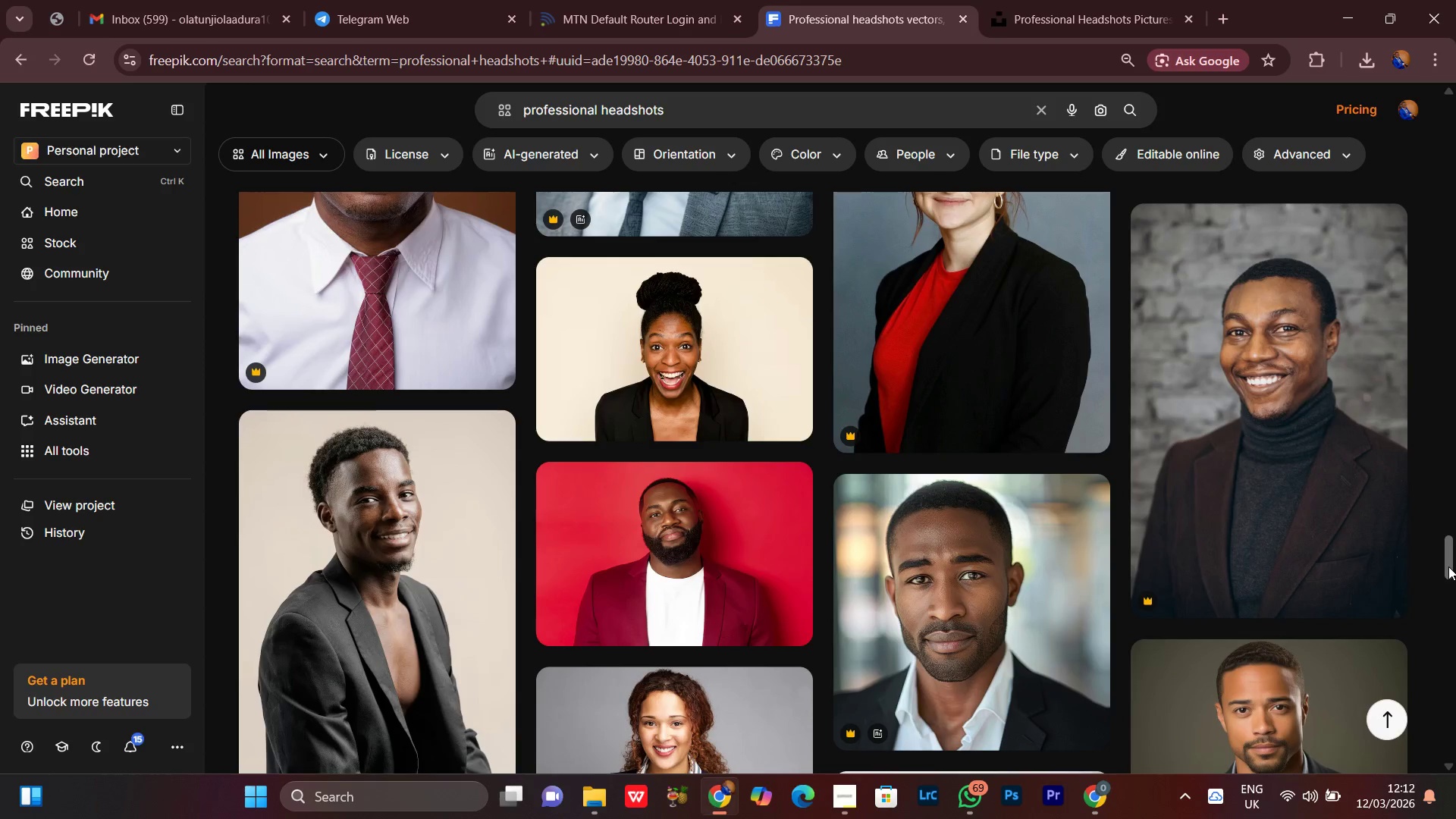 
left_click_drag(start_coordinate=[1448, 566], to_coordinate=[1455, 160])
 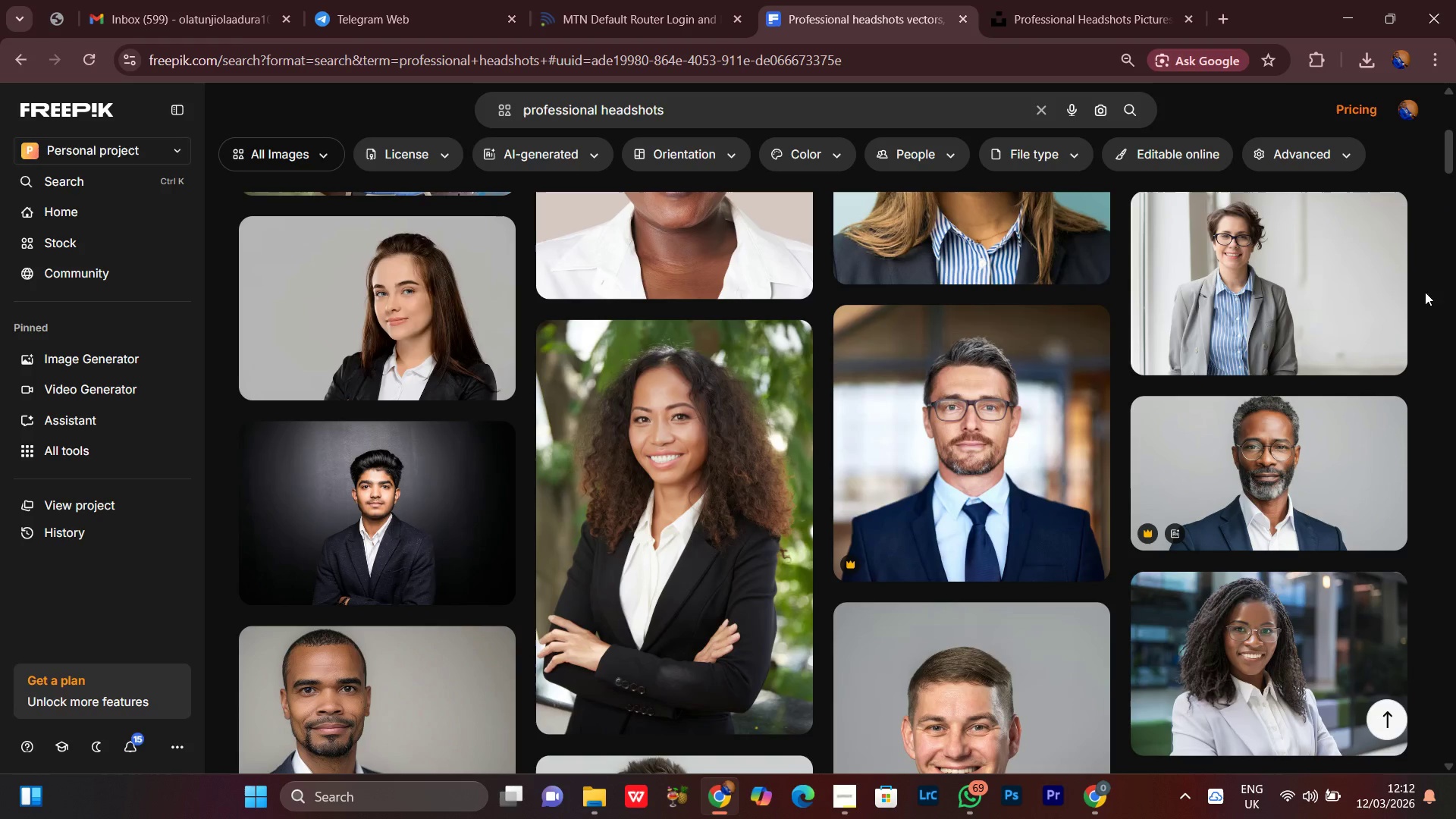 
left_click([1455, 160])
 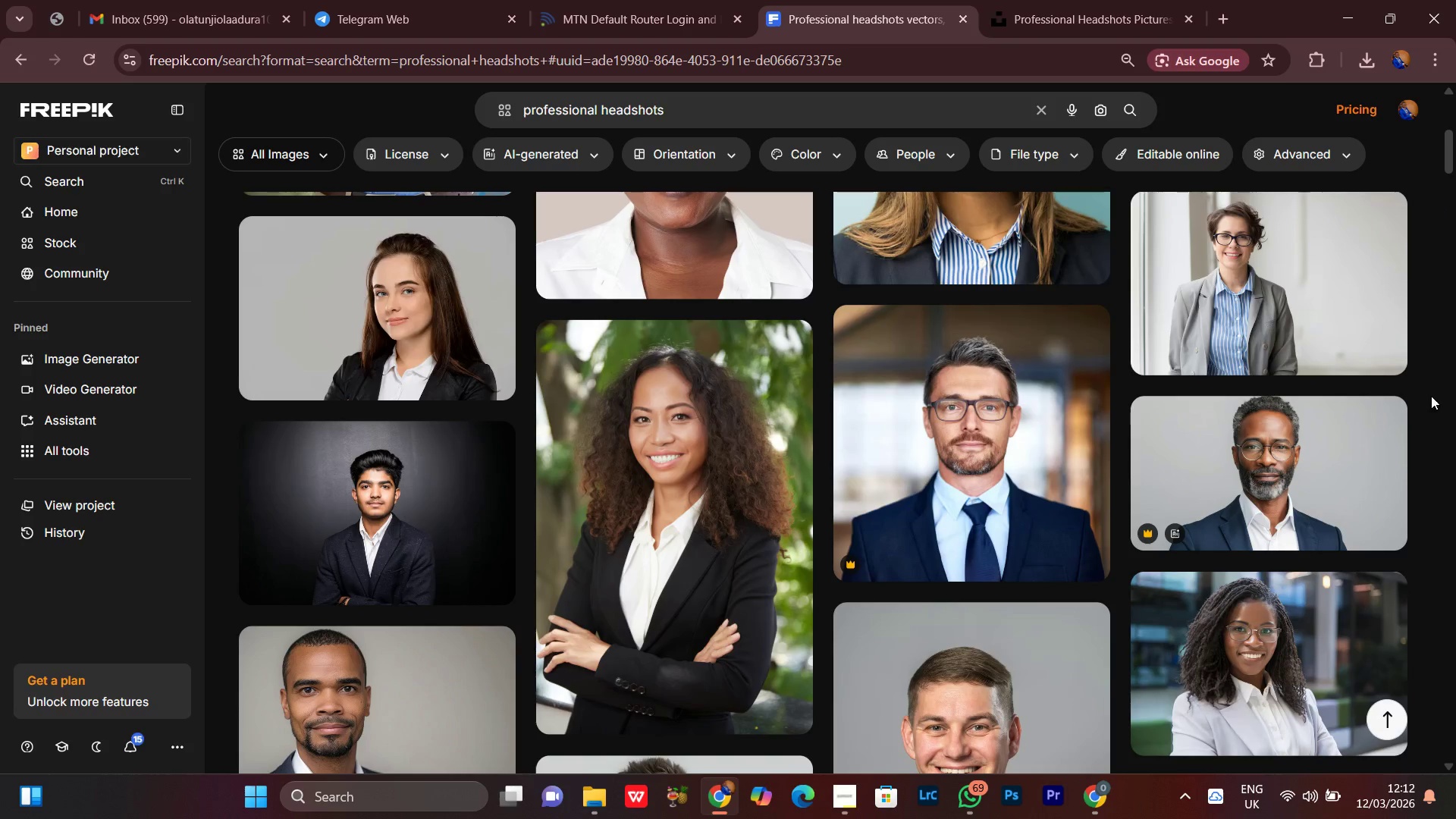 
scroll: coordinate [1455, 424], scroll_direction: down, amount: 33.0
 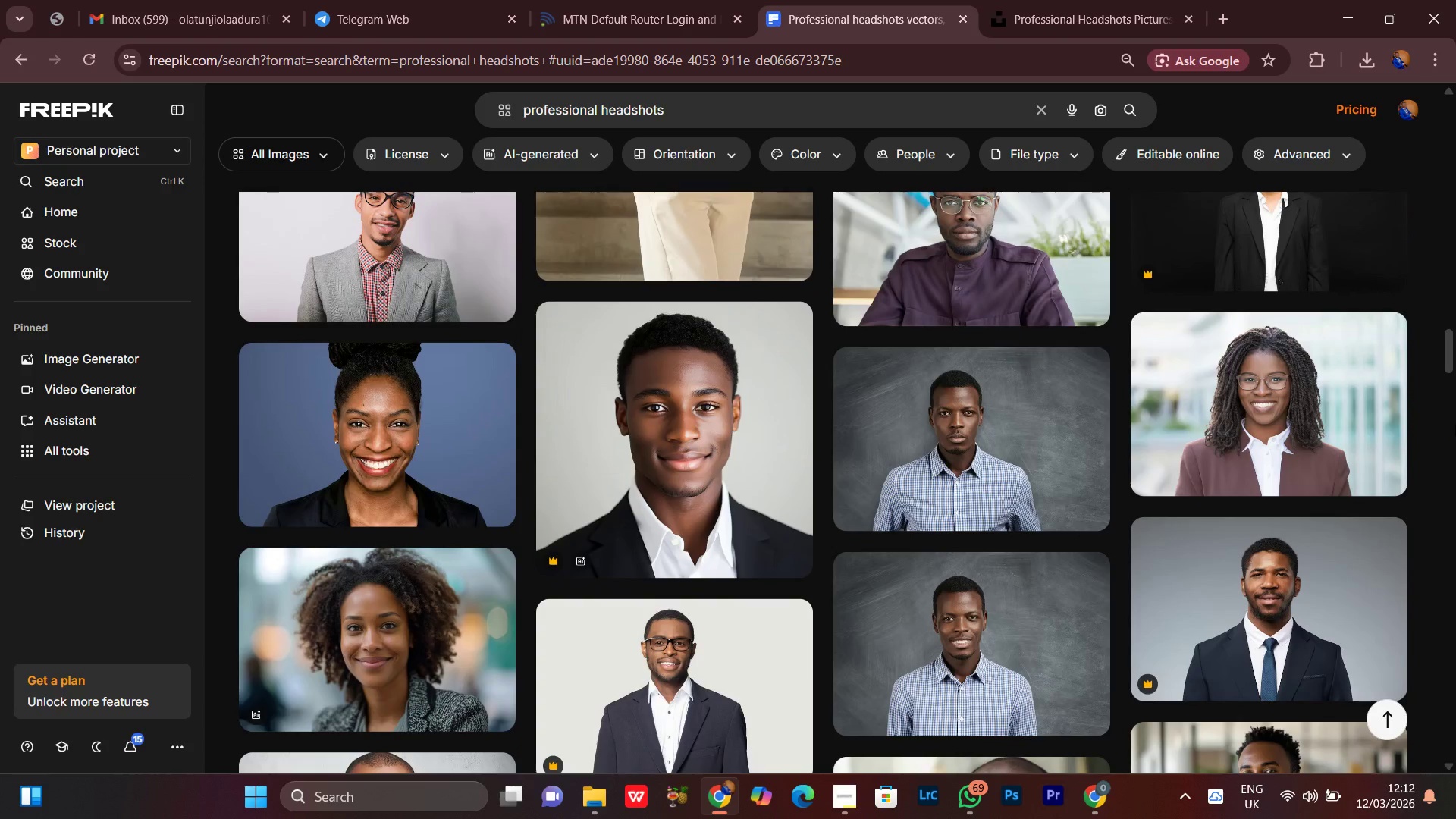 
wait(15.4)
 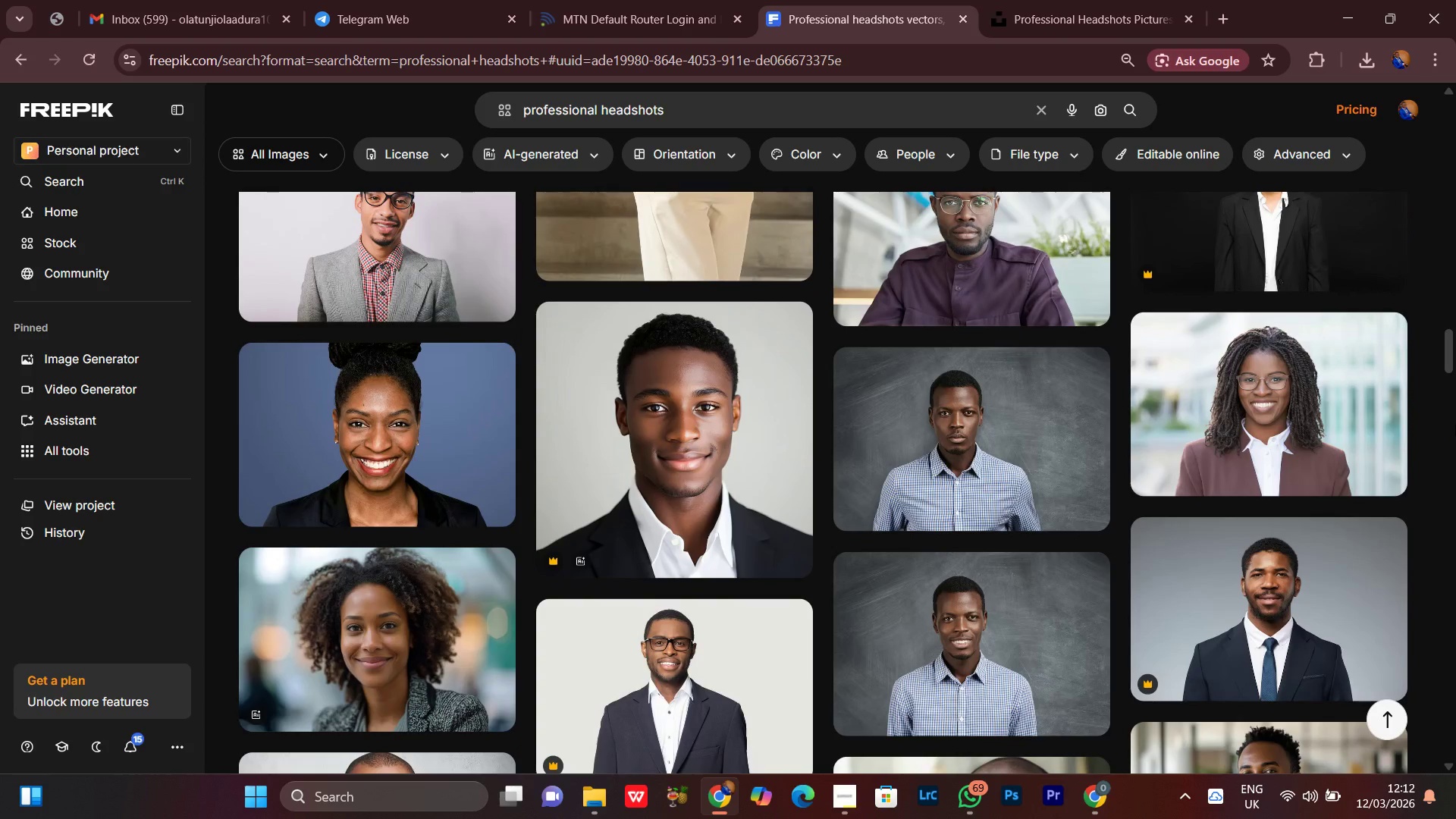 
scroll: coordinate [1455, 437], scroll_direction: down, amount: 11.0
 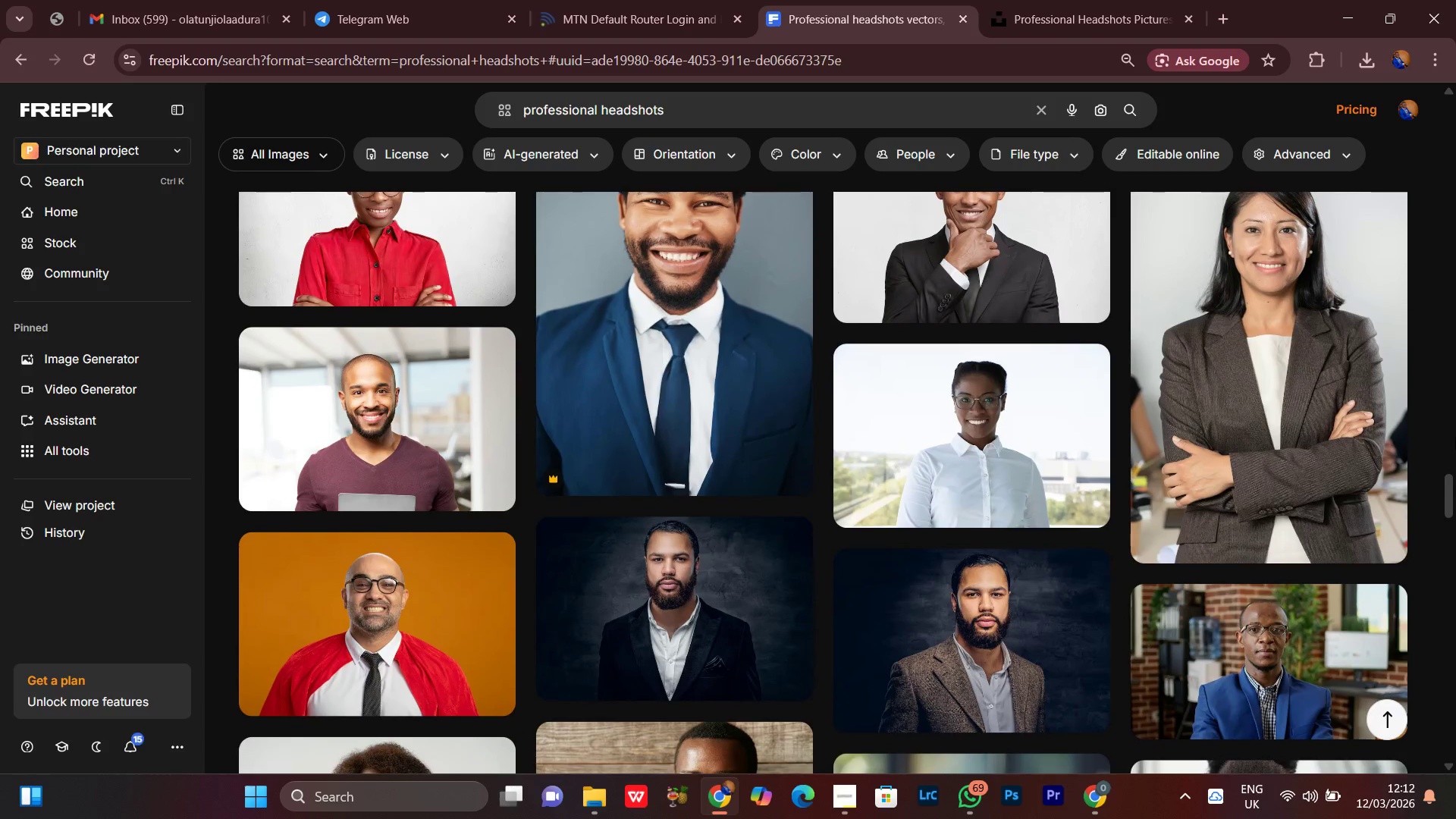 
scroll: coordinate [1455, 329], scroll_direction: none, amount: 0.0
 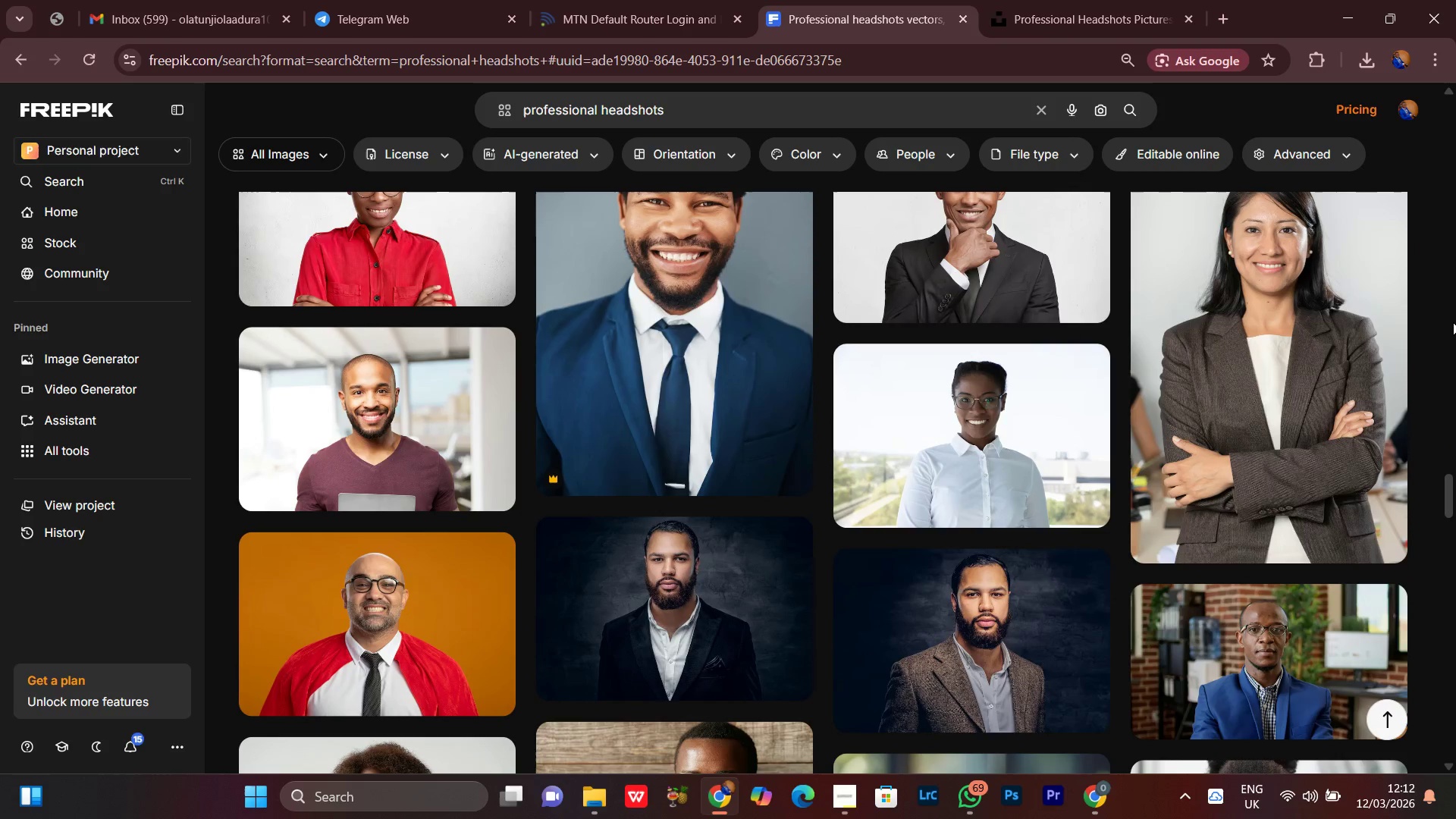 
scroll: coordinate [1454, 529], scroll_direction: down, amount: 29.0
 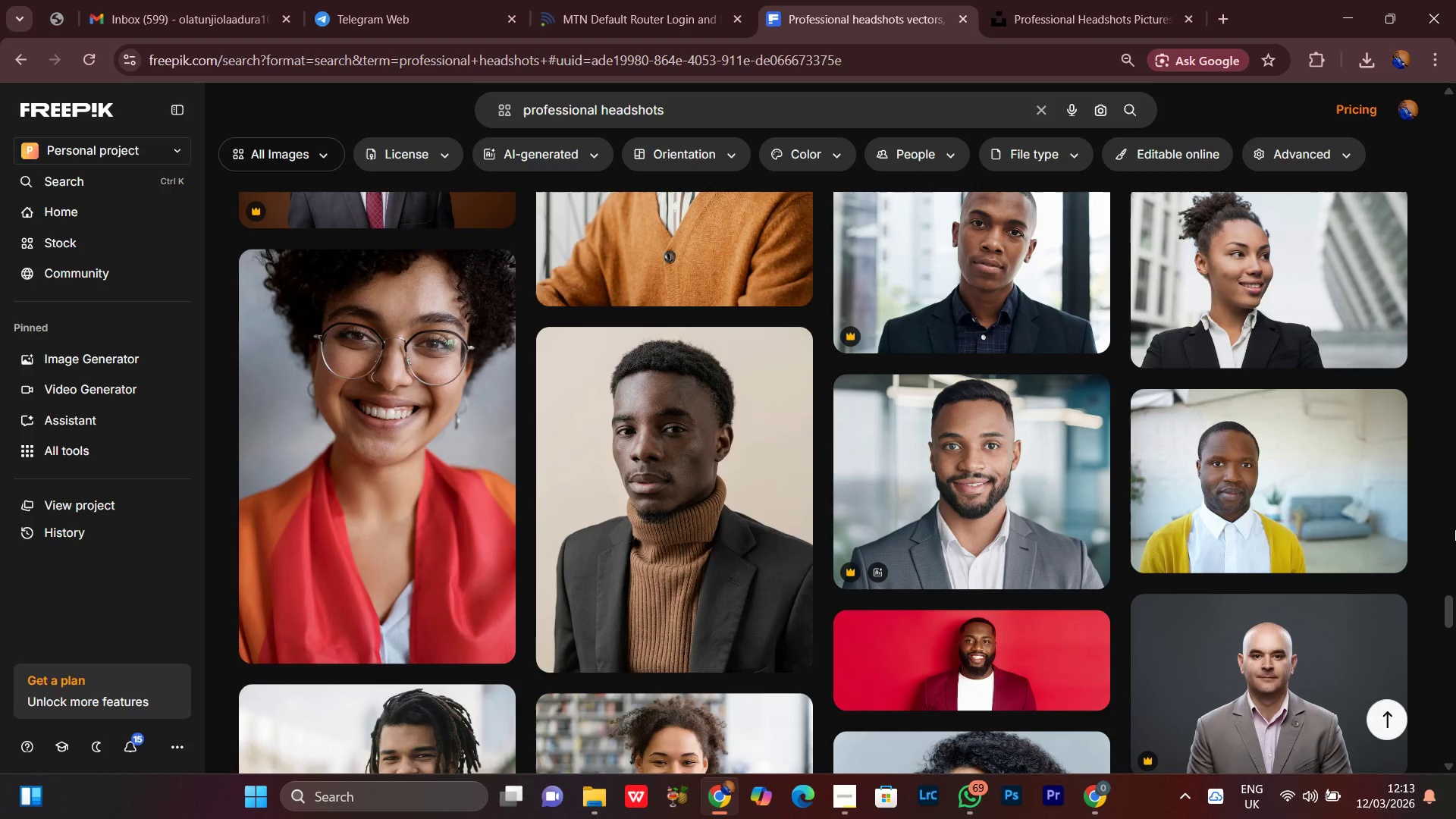 
wait(15.31)
 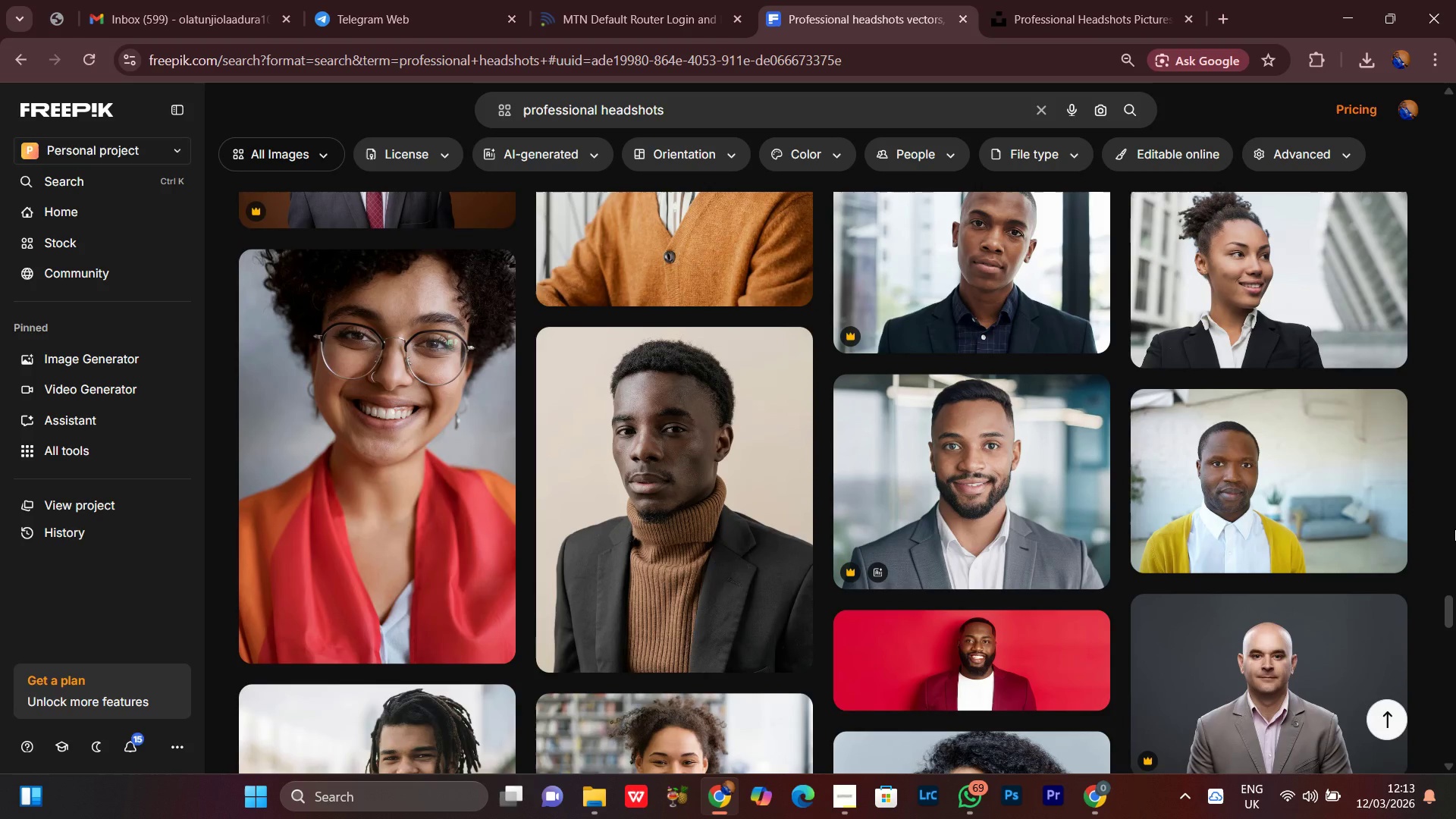 
scroll: coordinate [1455, 394], scroll_direction: down, amount: 8.0
 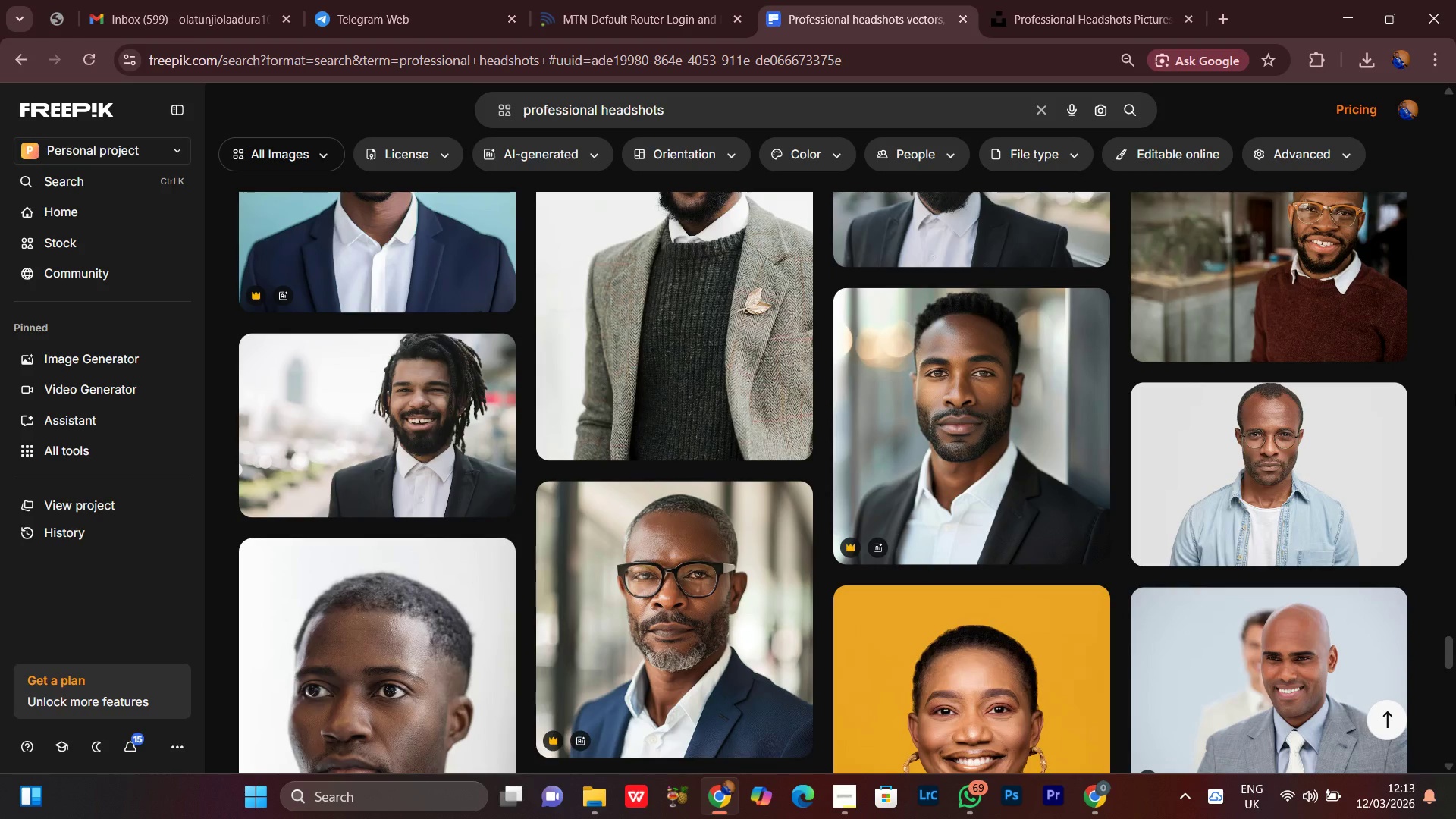 
scroll: coordinate [1454, 390], scroll_direction: up, amount: 1.0
 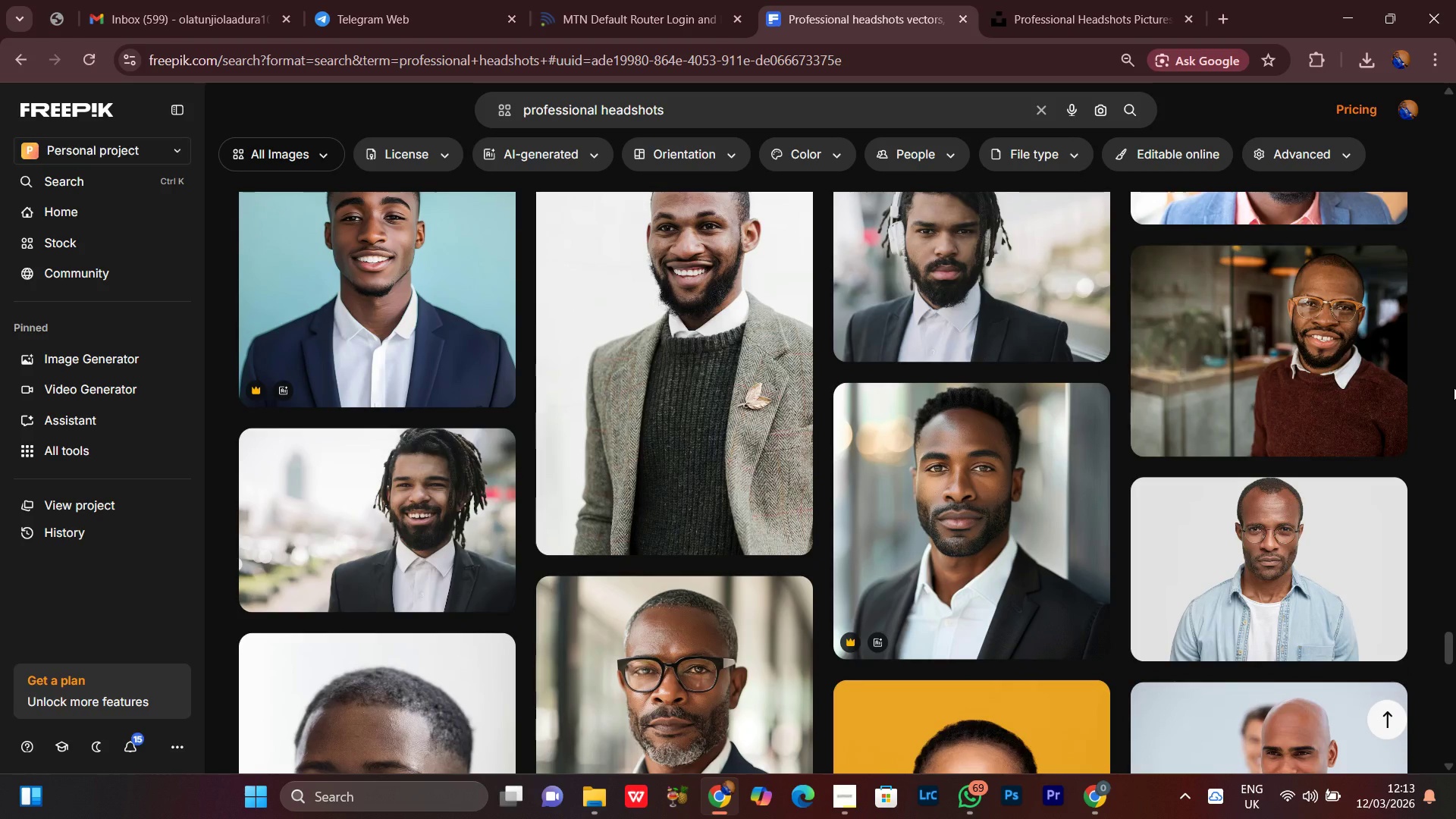 
scroll: coordinate [1454, 389], scroll_direction: down, amount: 2.0
 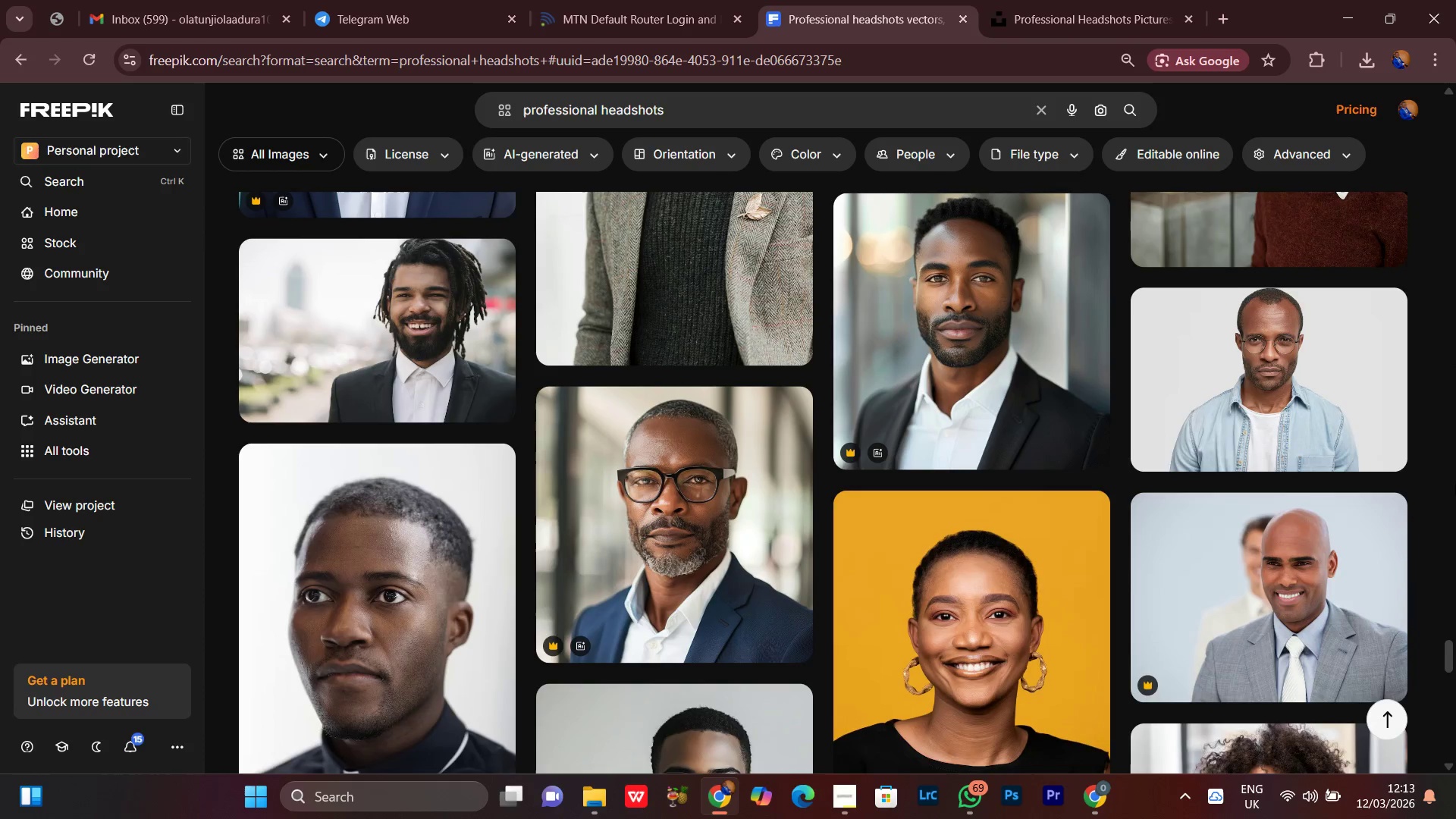 
scroll: coordinate [1454, 496], scroll_direction: none, amount: 0.0
 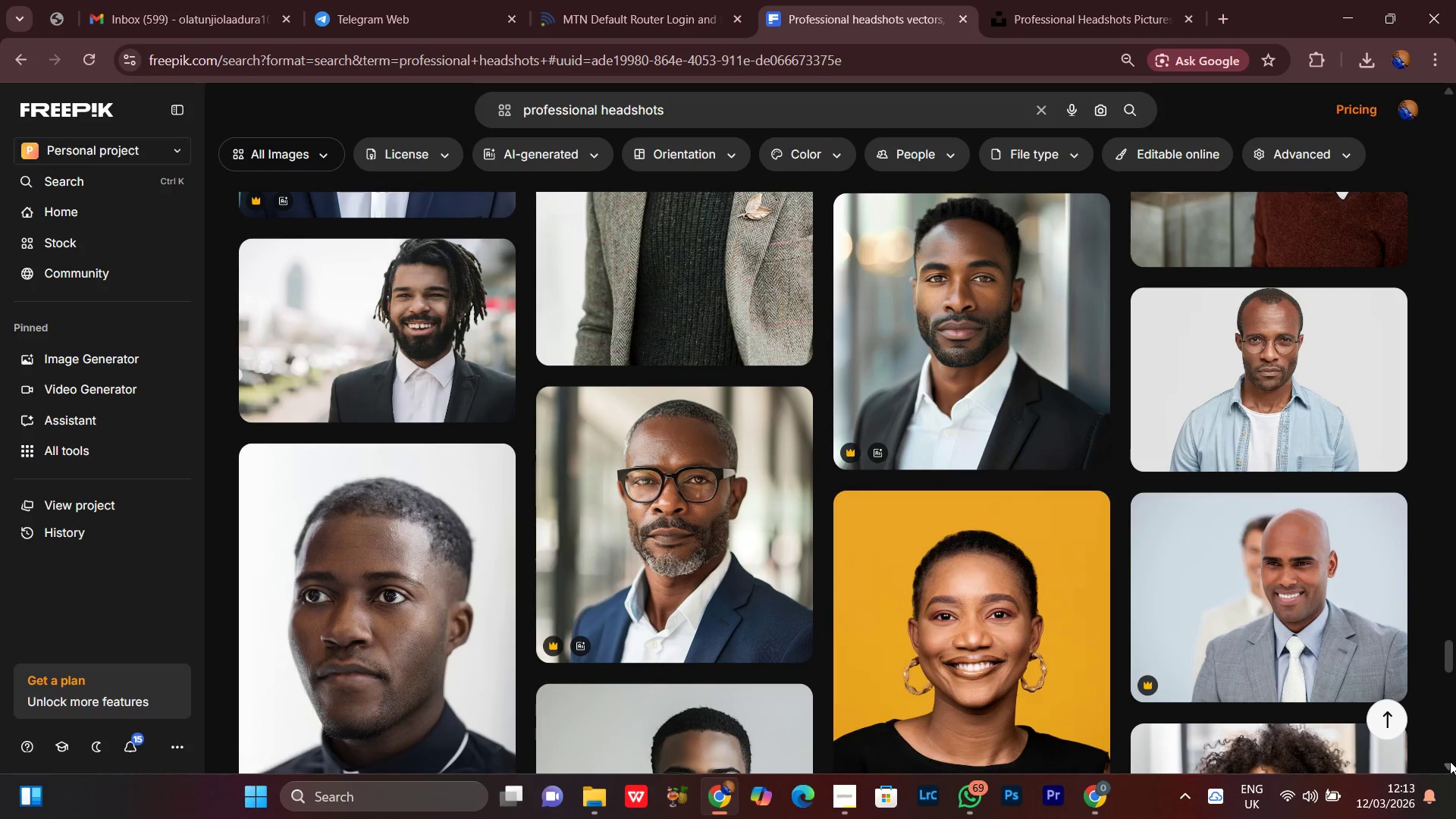 
double_click([1450, 761])
 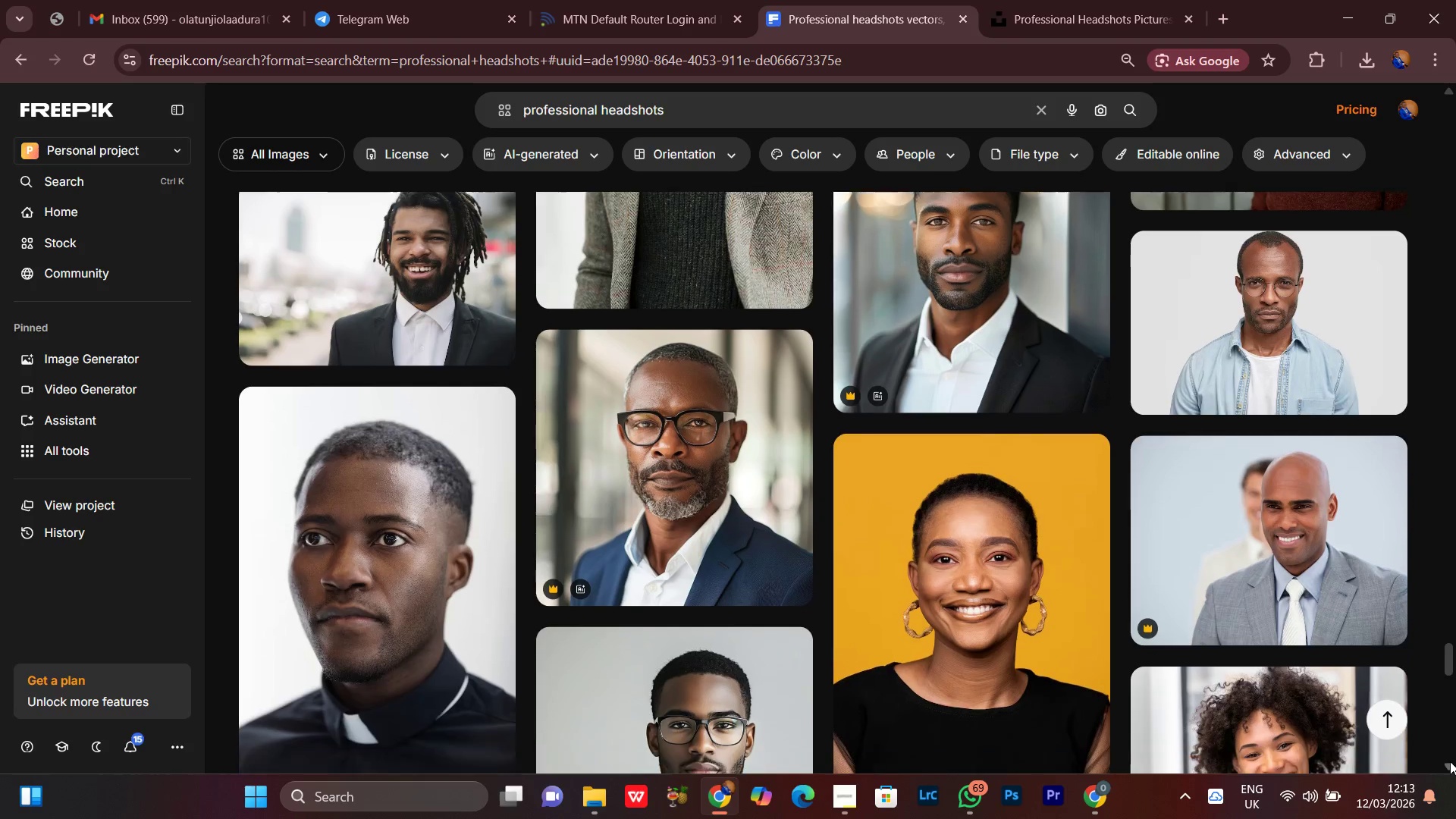 
scroll: coordinate [1450, 761], scroll_direction: up, amount: 1.0
 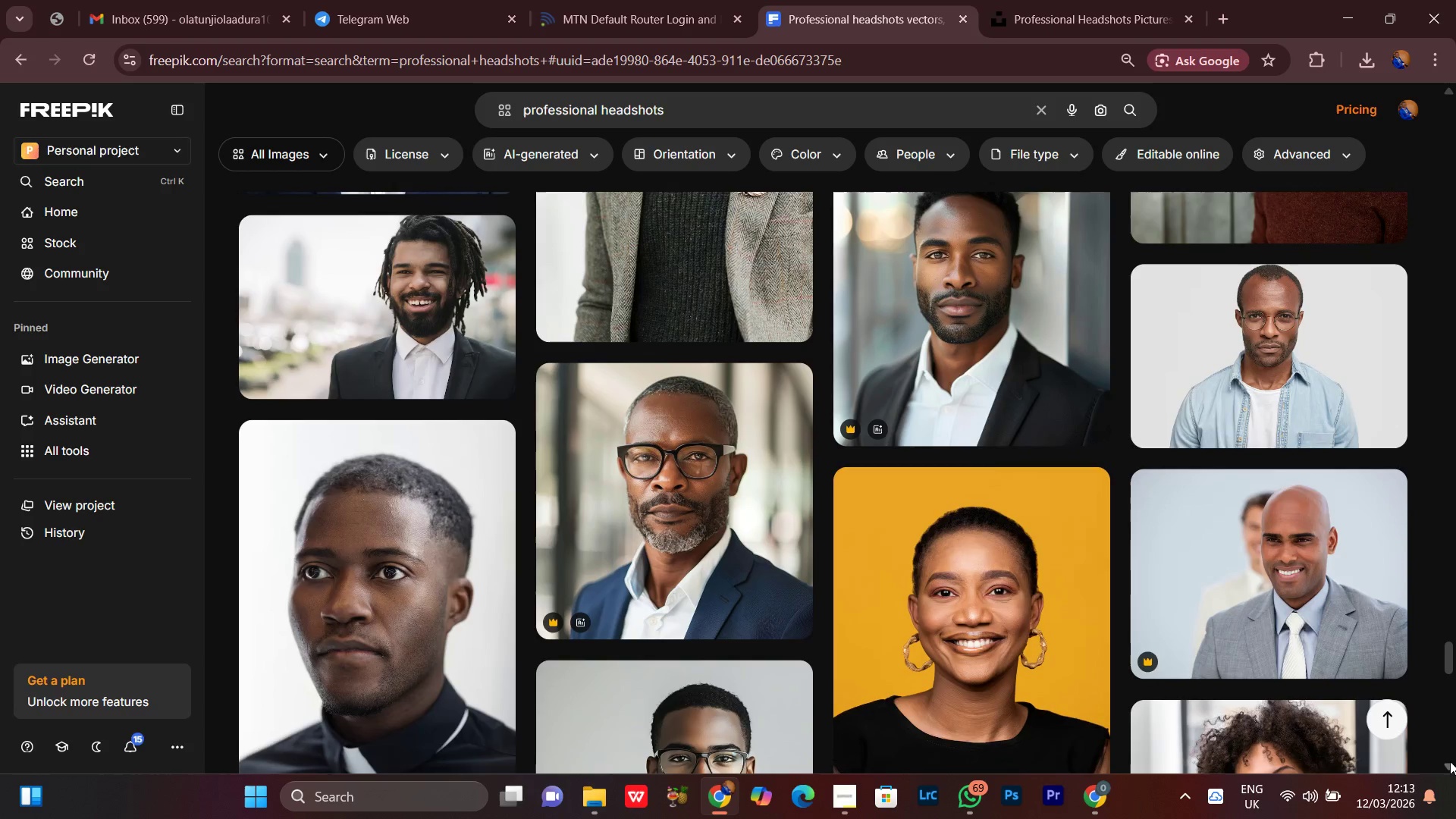 
triple_click([1450, 761])
 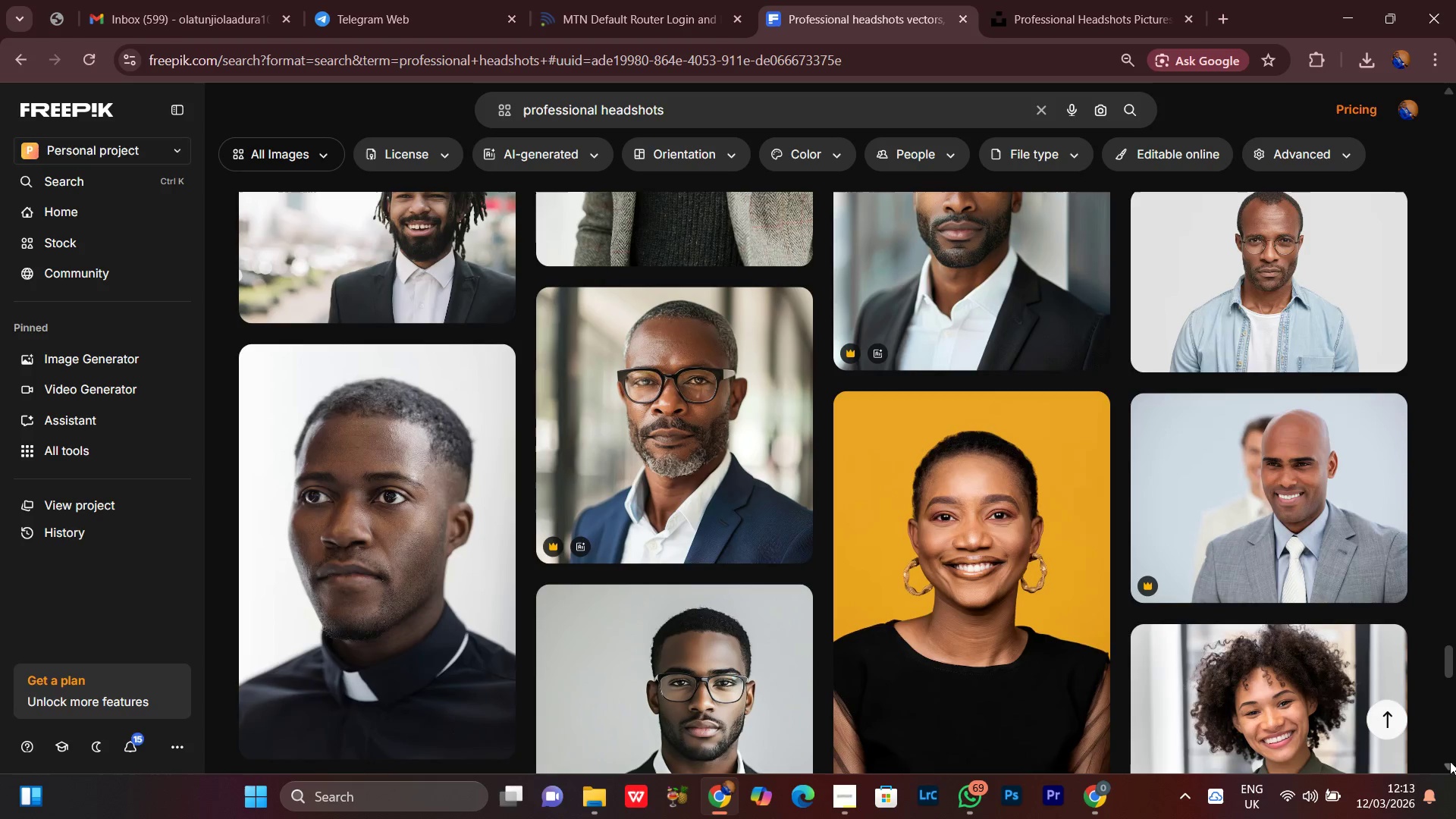 
triple_click([1450, 761])
 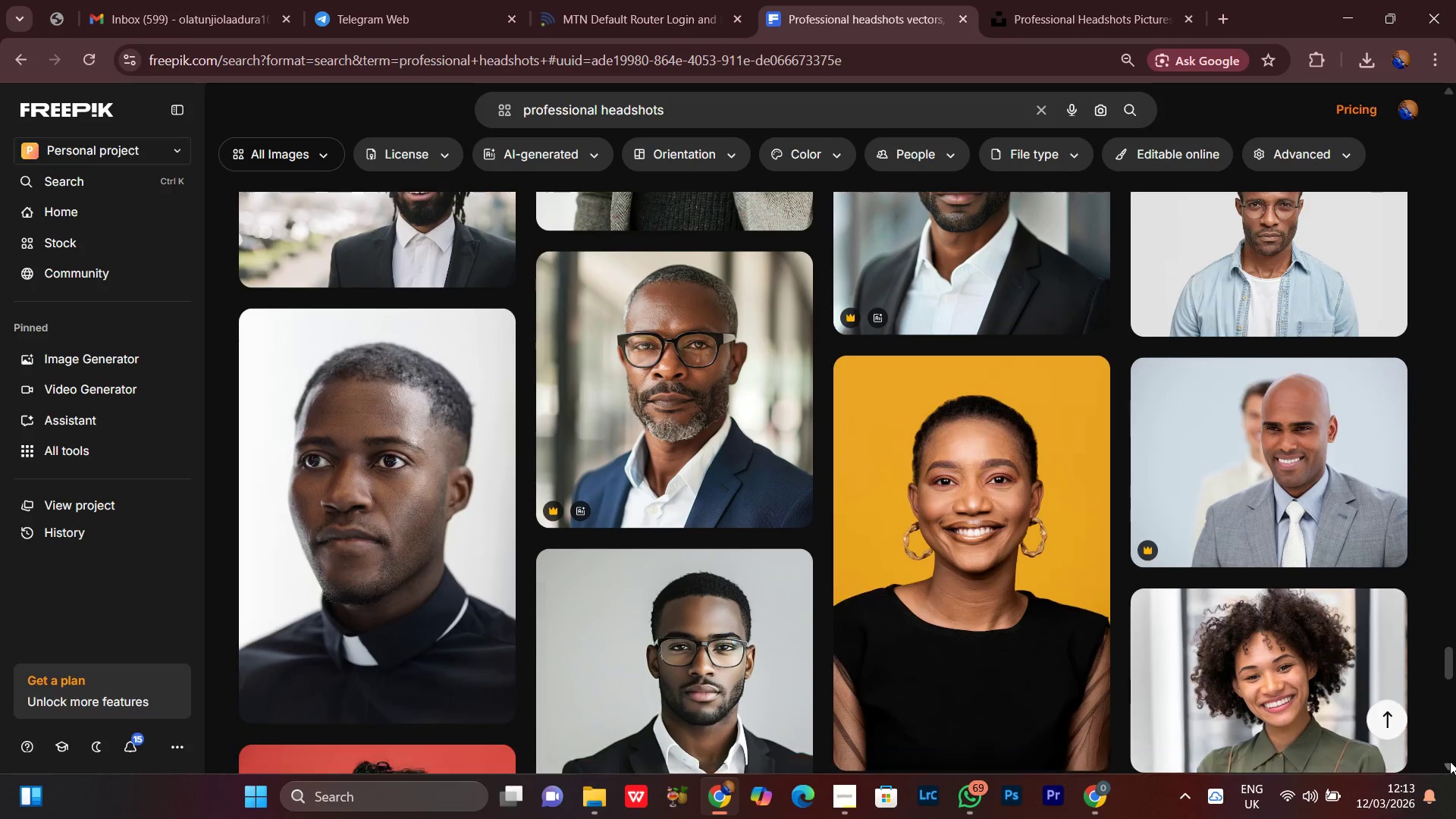 
triple_click([1450, 761])
 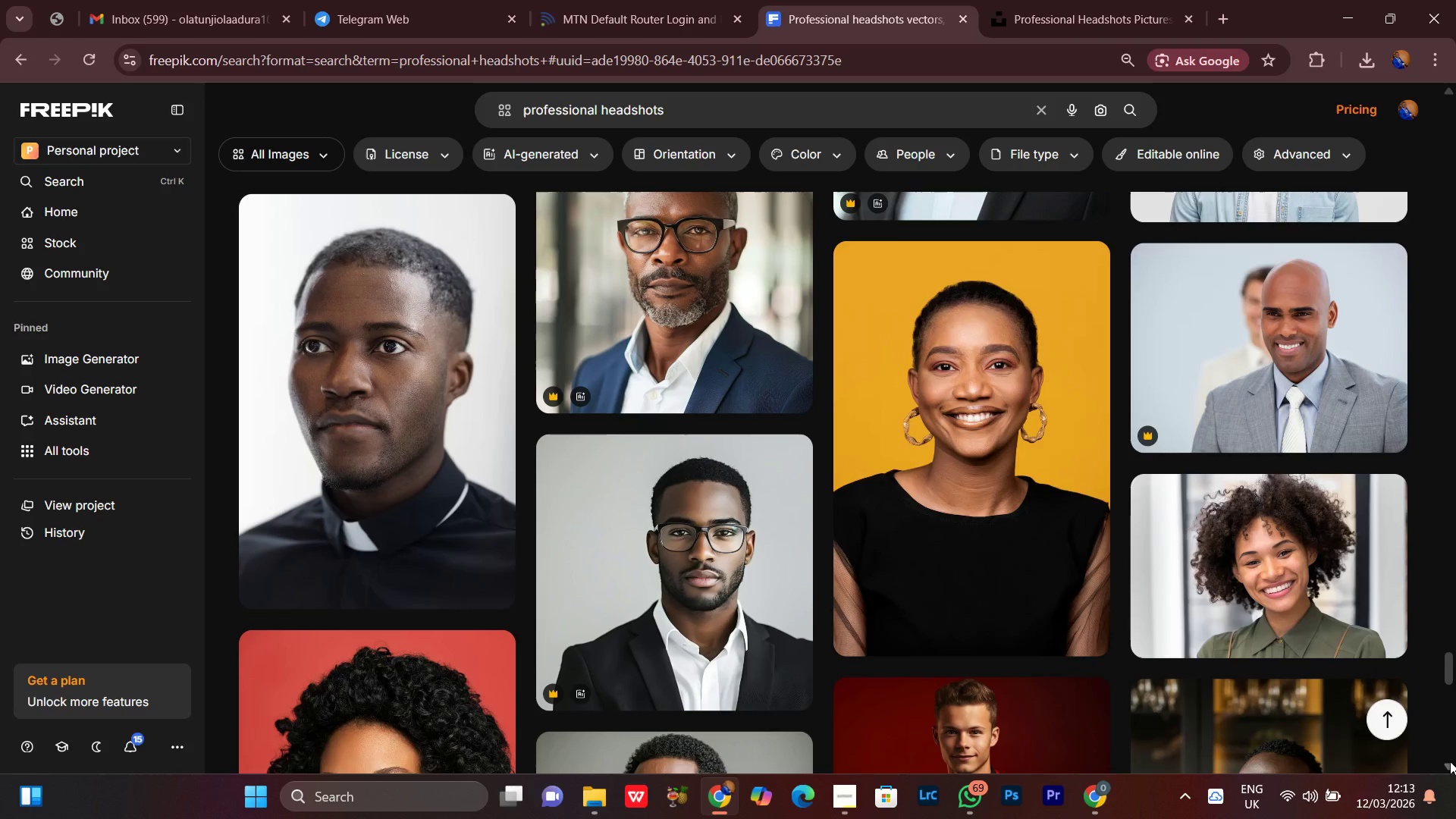 
double_click([1450, 761])
 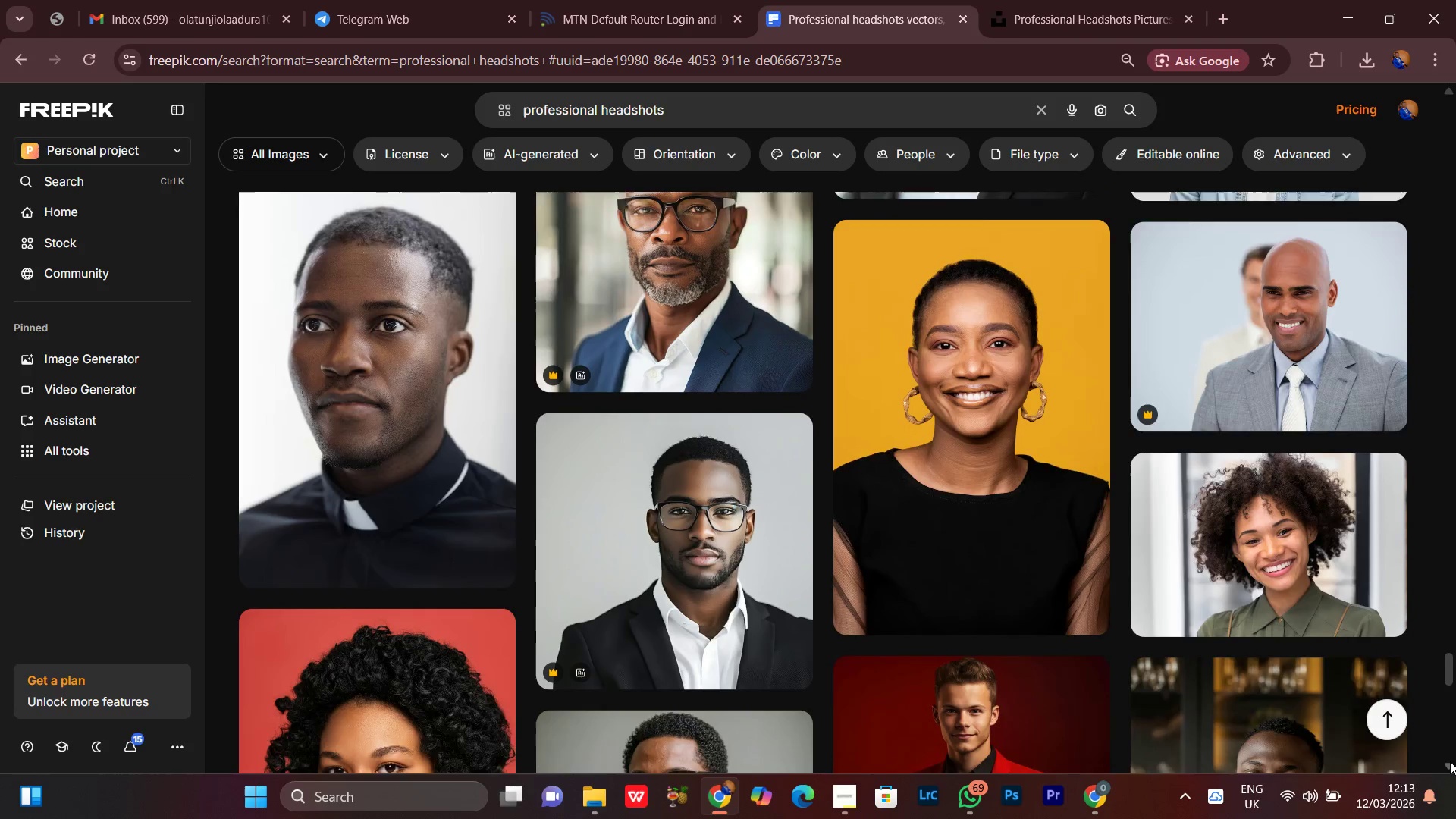 
triple_click([1450, 761])
 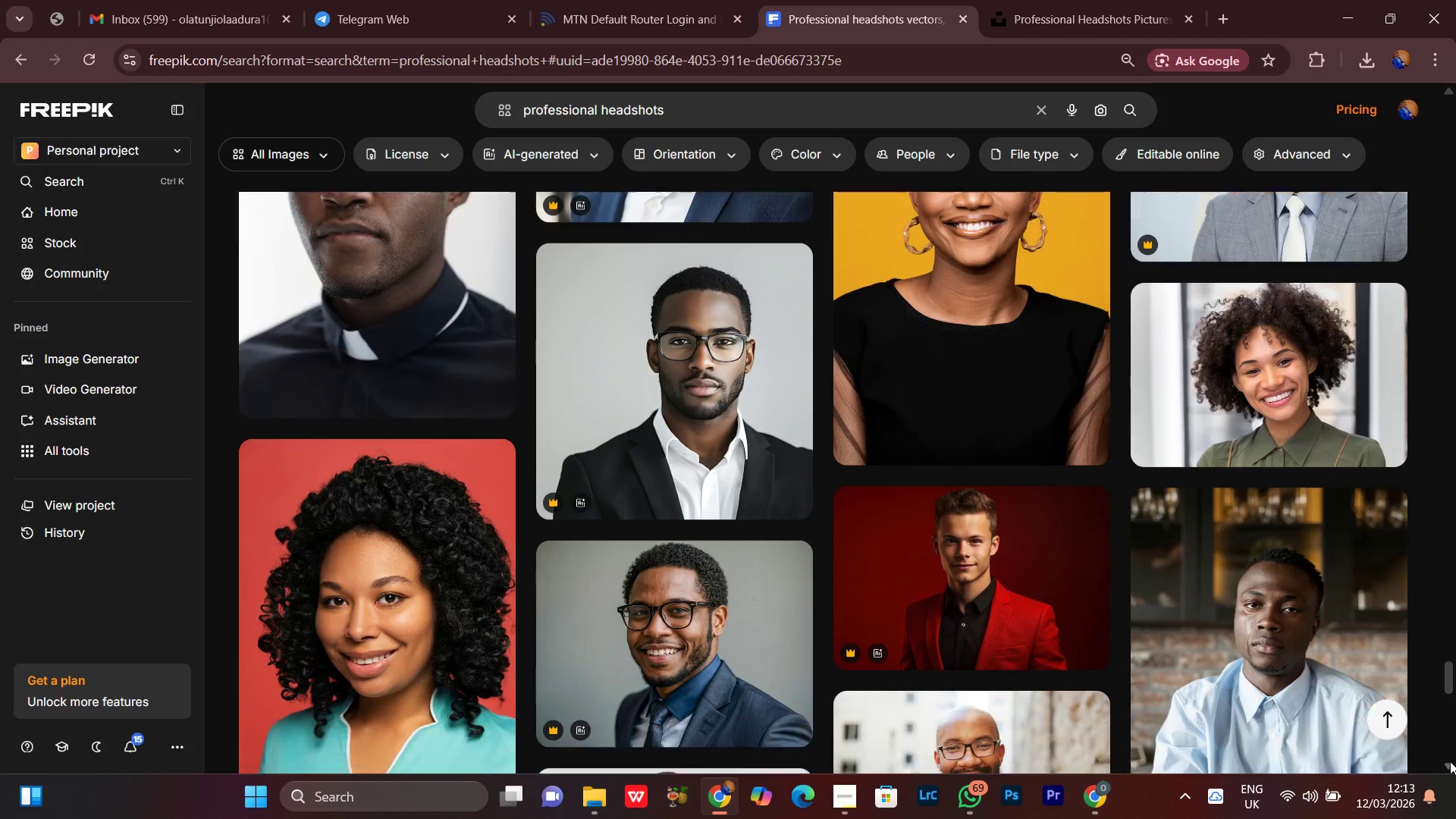 
triple_click([1450, 761])
 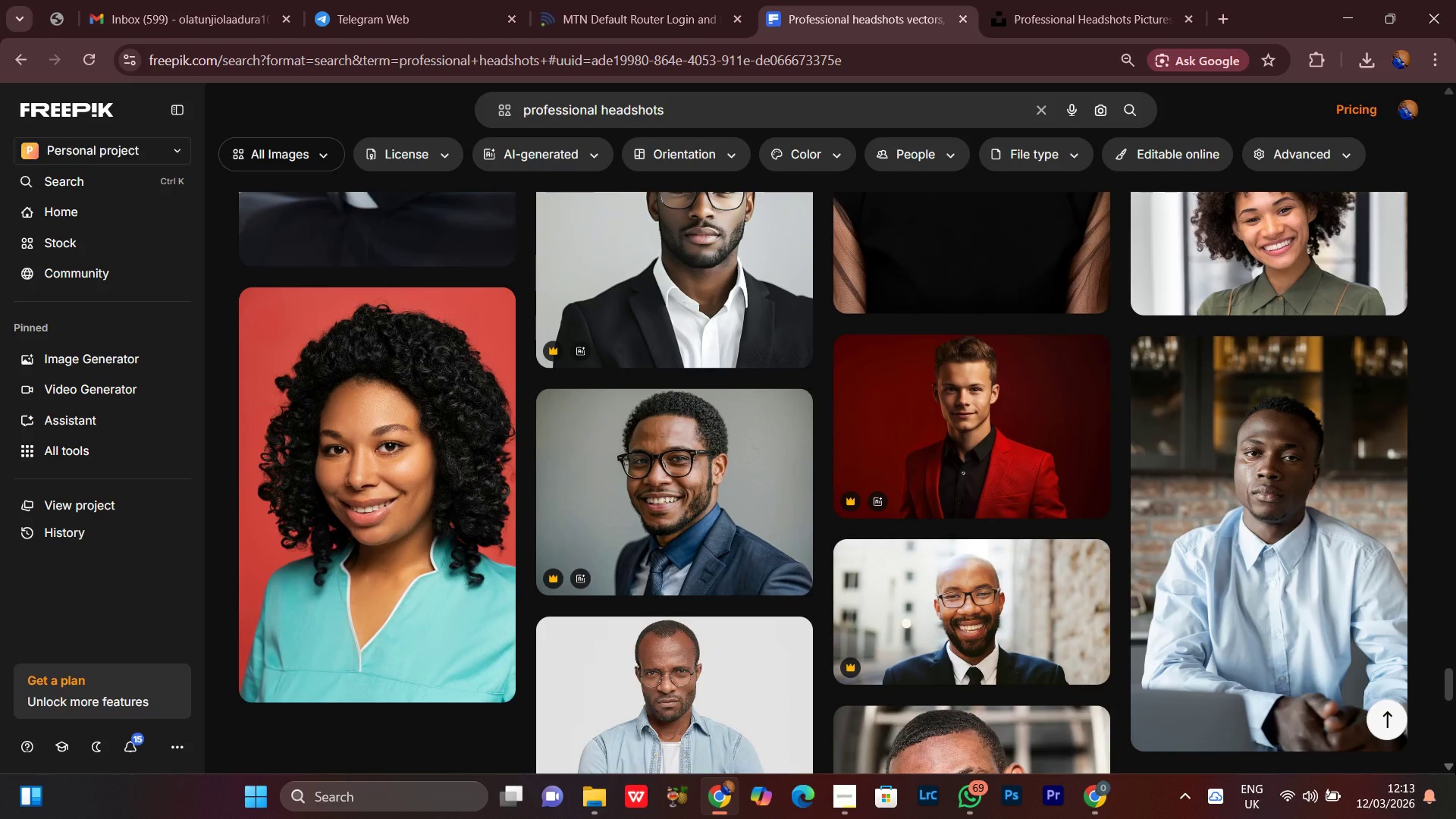 
wait(8.25)
 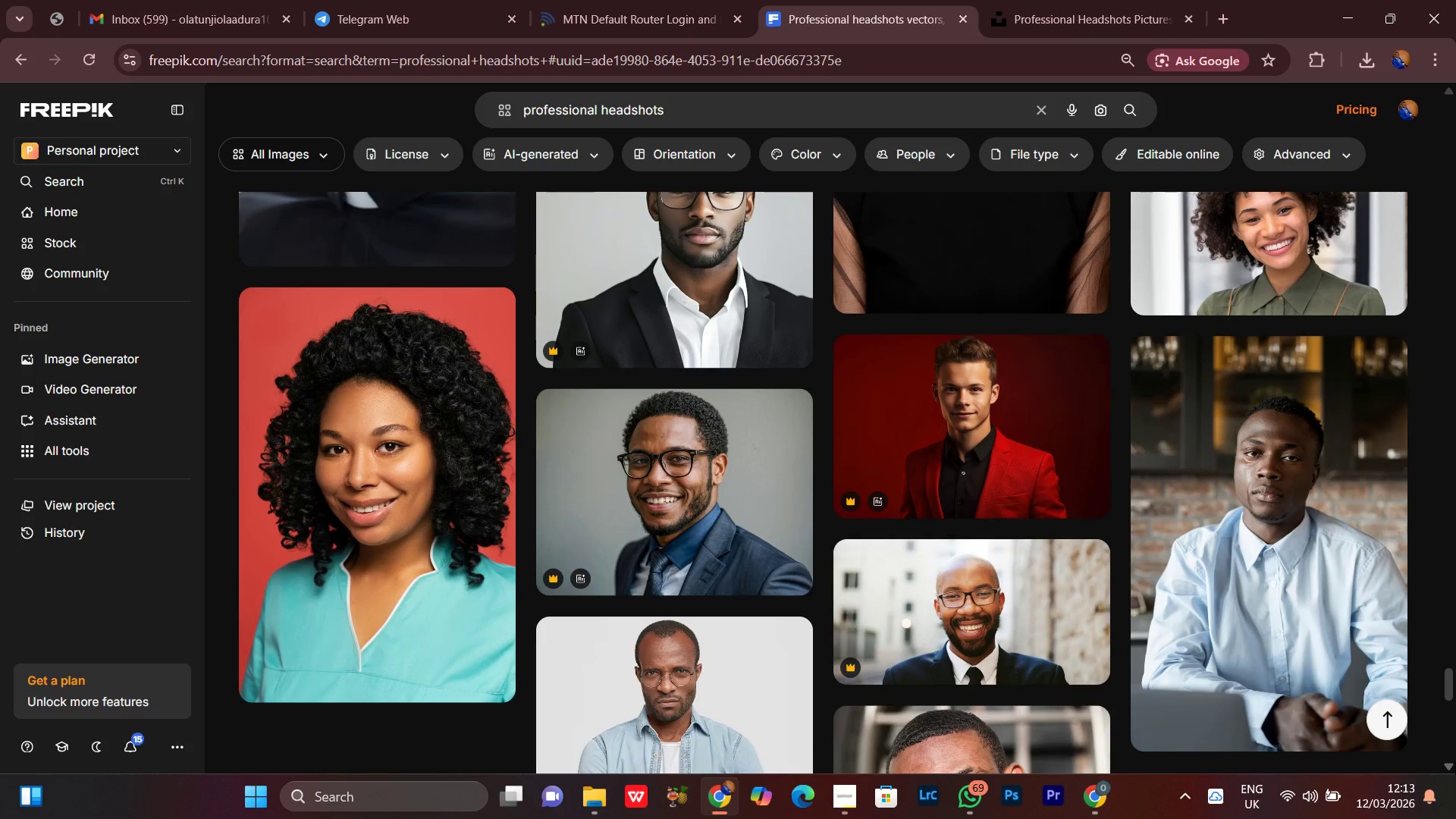 
scroll: coordinate [1454, 506], scroll_direction: down, amount: 6.0
 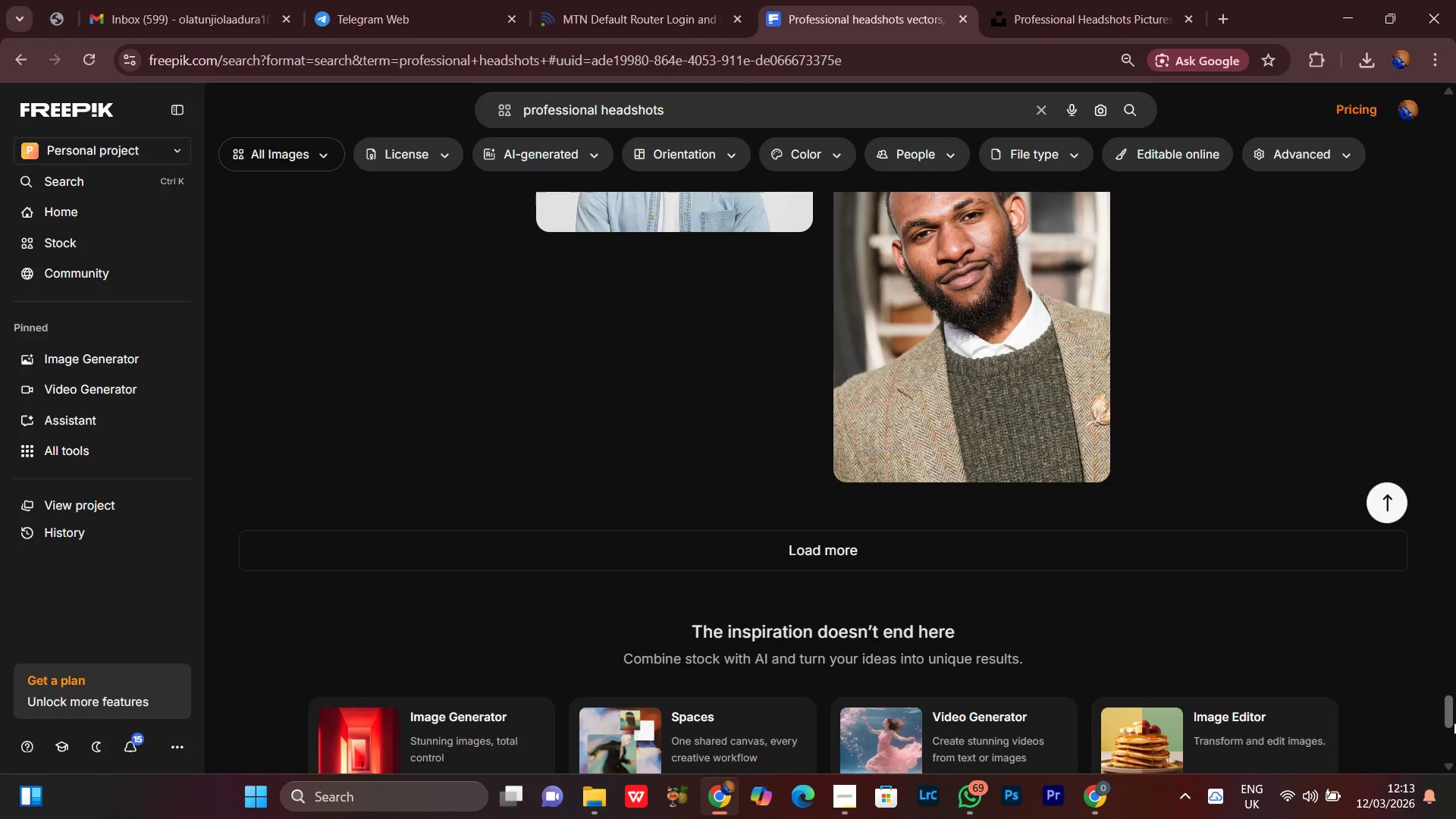 
left_click_drag(start_coordinate=[1451, 713], to_coordinate=[1455, 80])
 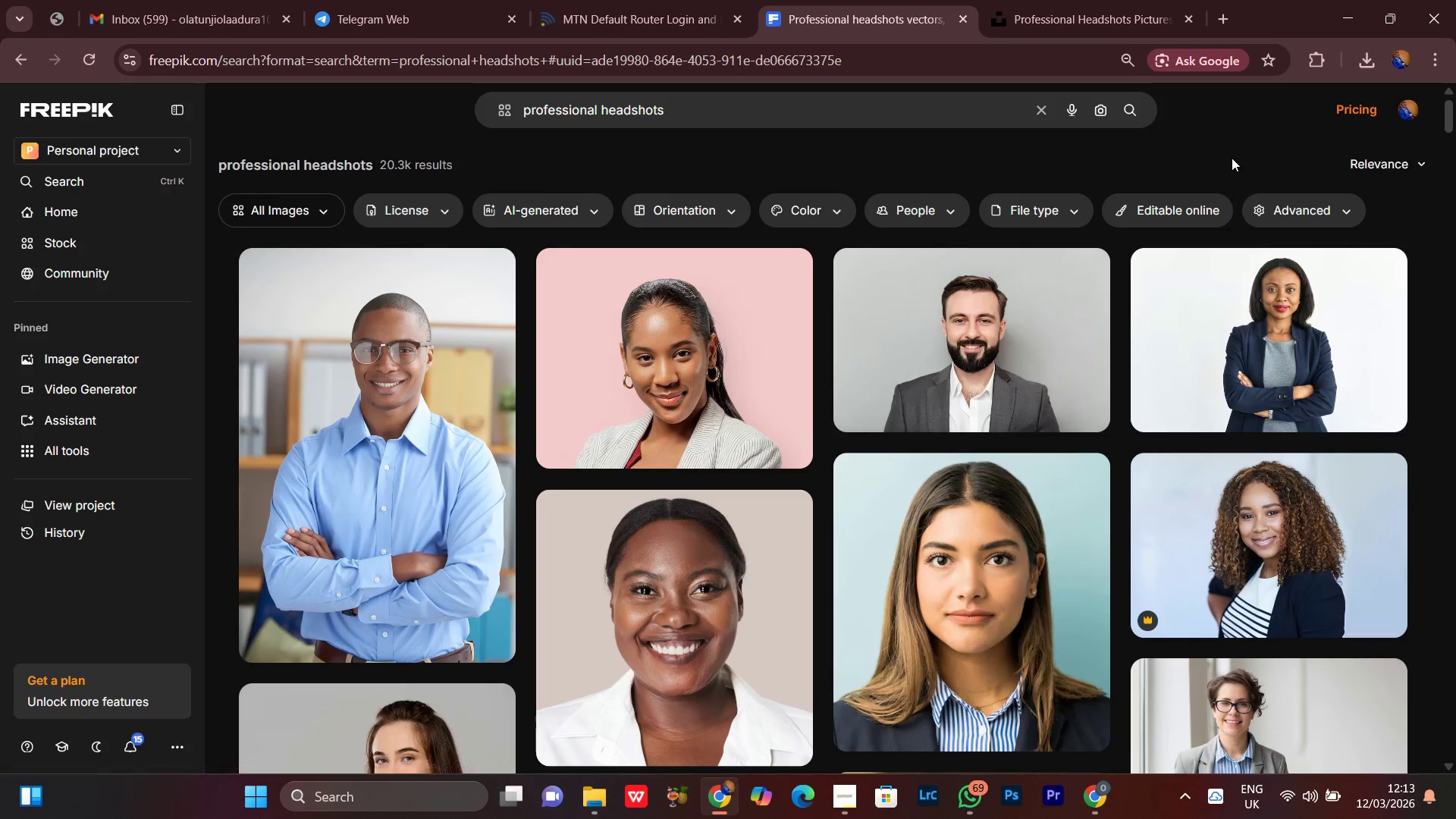 
scroll: coordinate [1451, 713], scroll_direction: up, amount: 1.0
 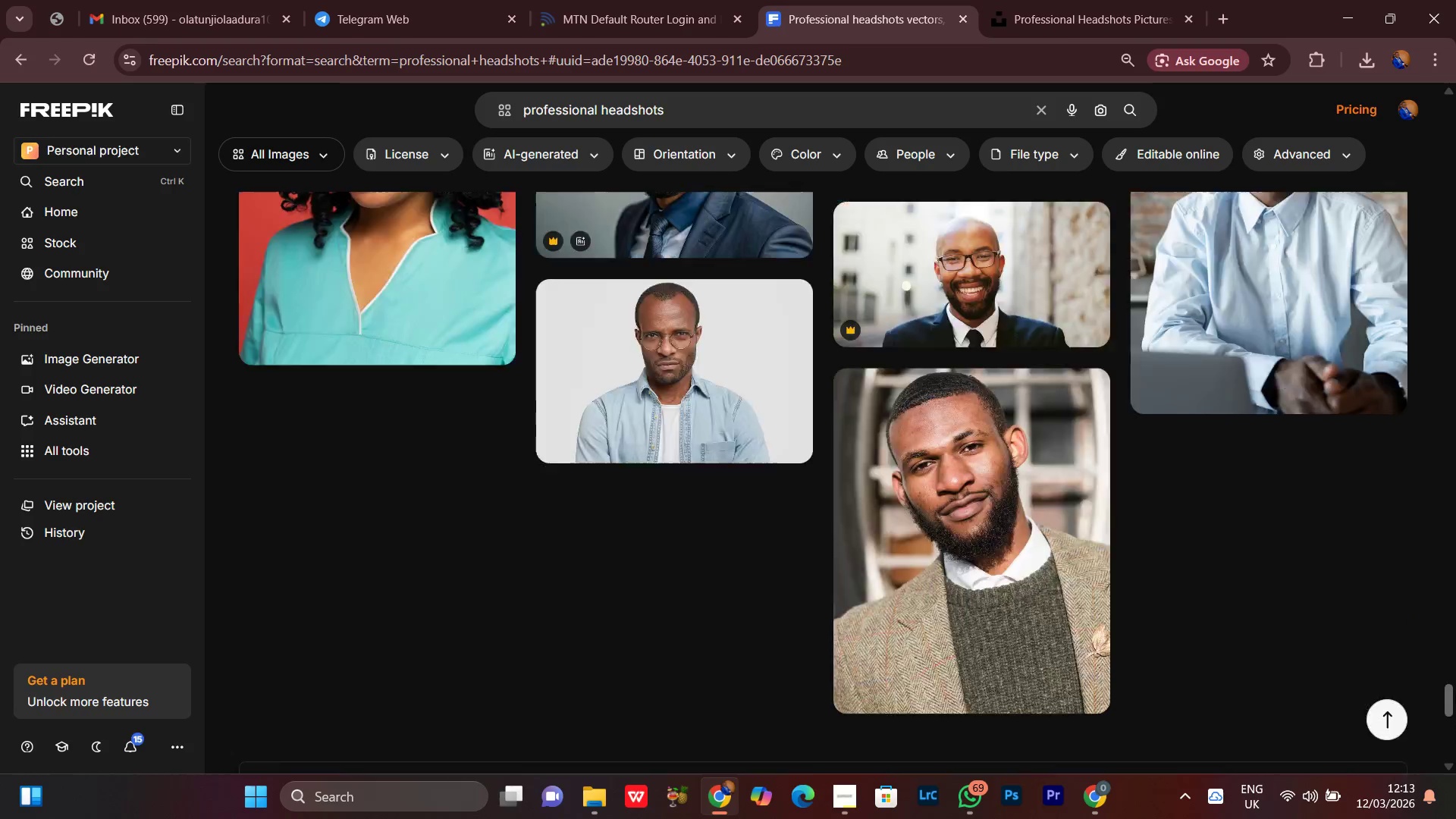 
wait(6.11)
 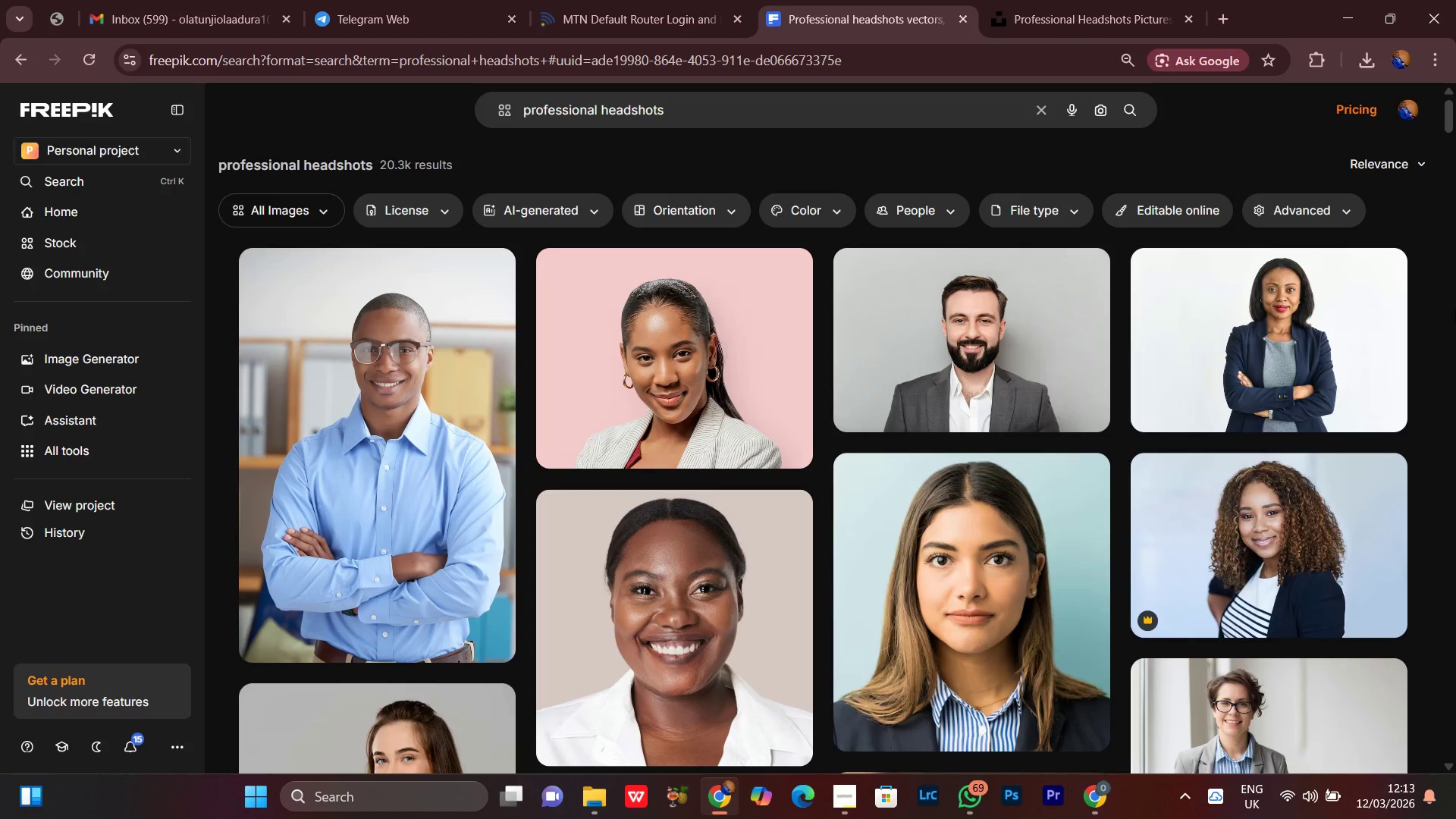 
left_click([496, 276])
 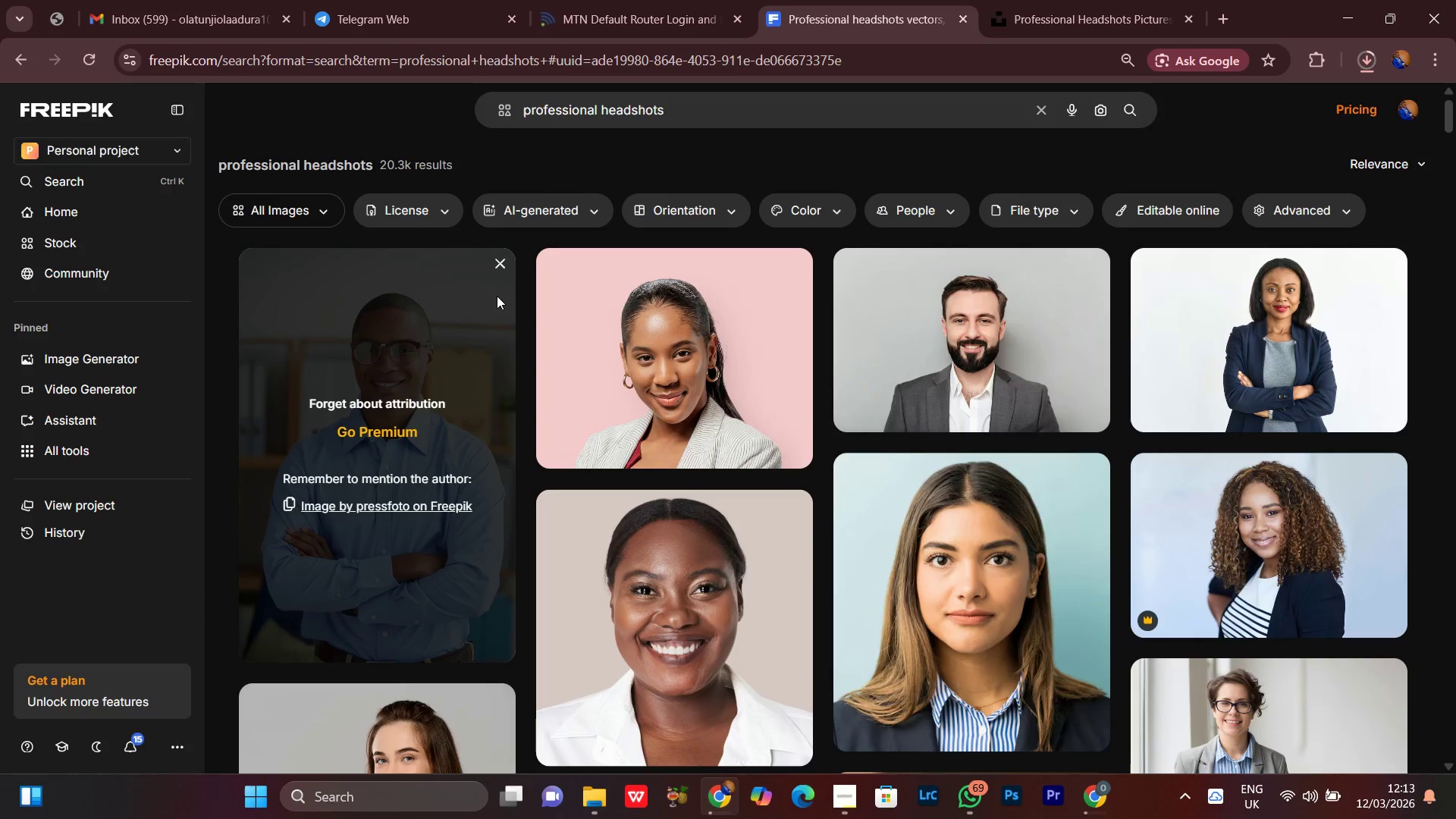 
wait(10.41)
 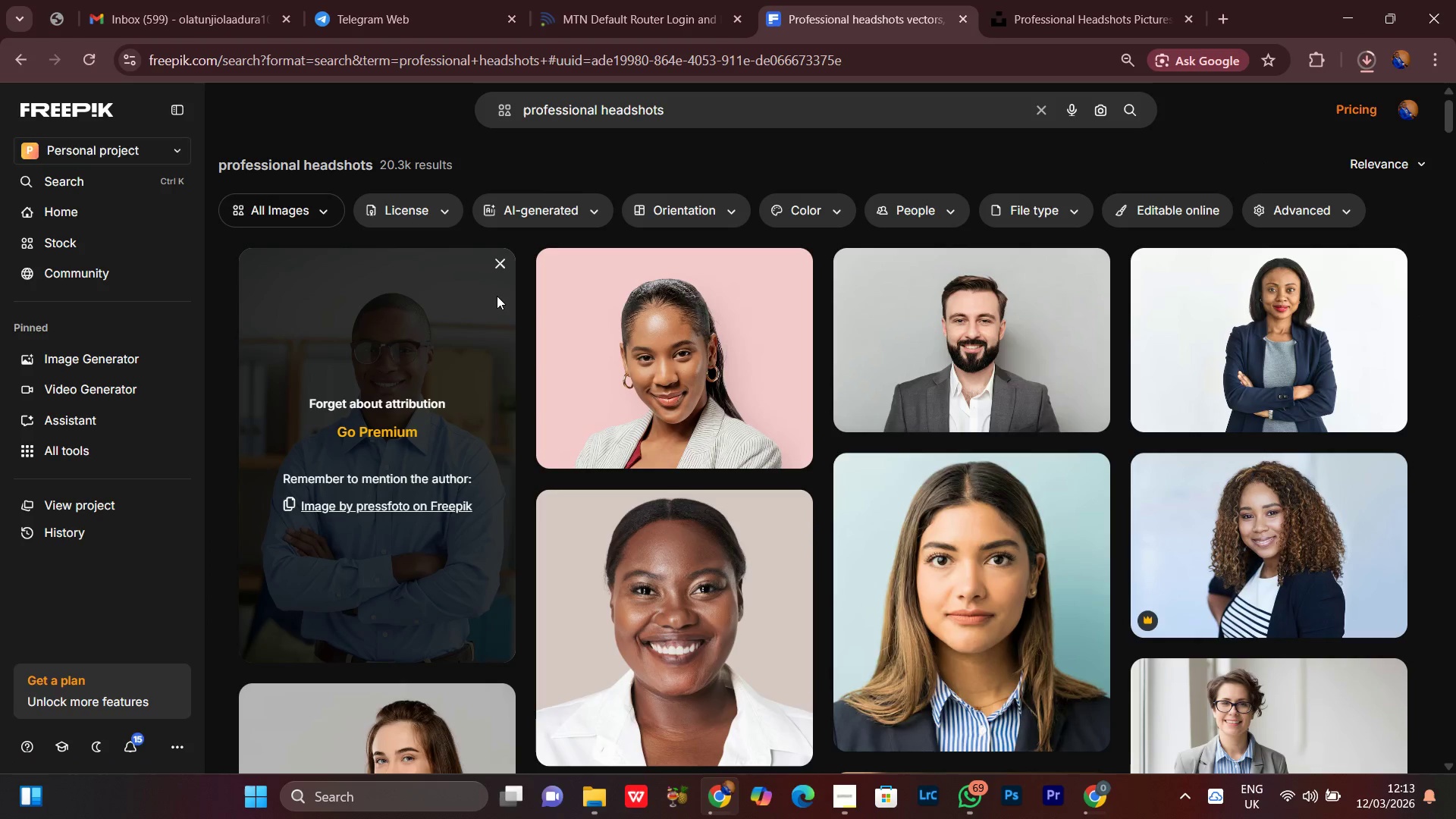 
left_click([497, 296])
 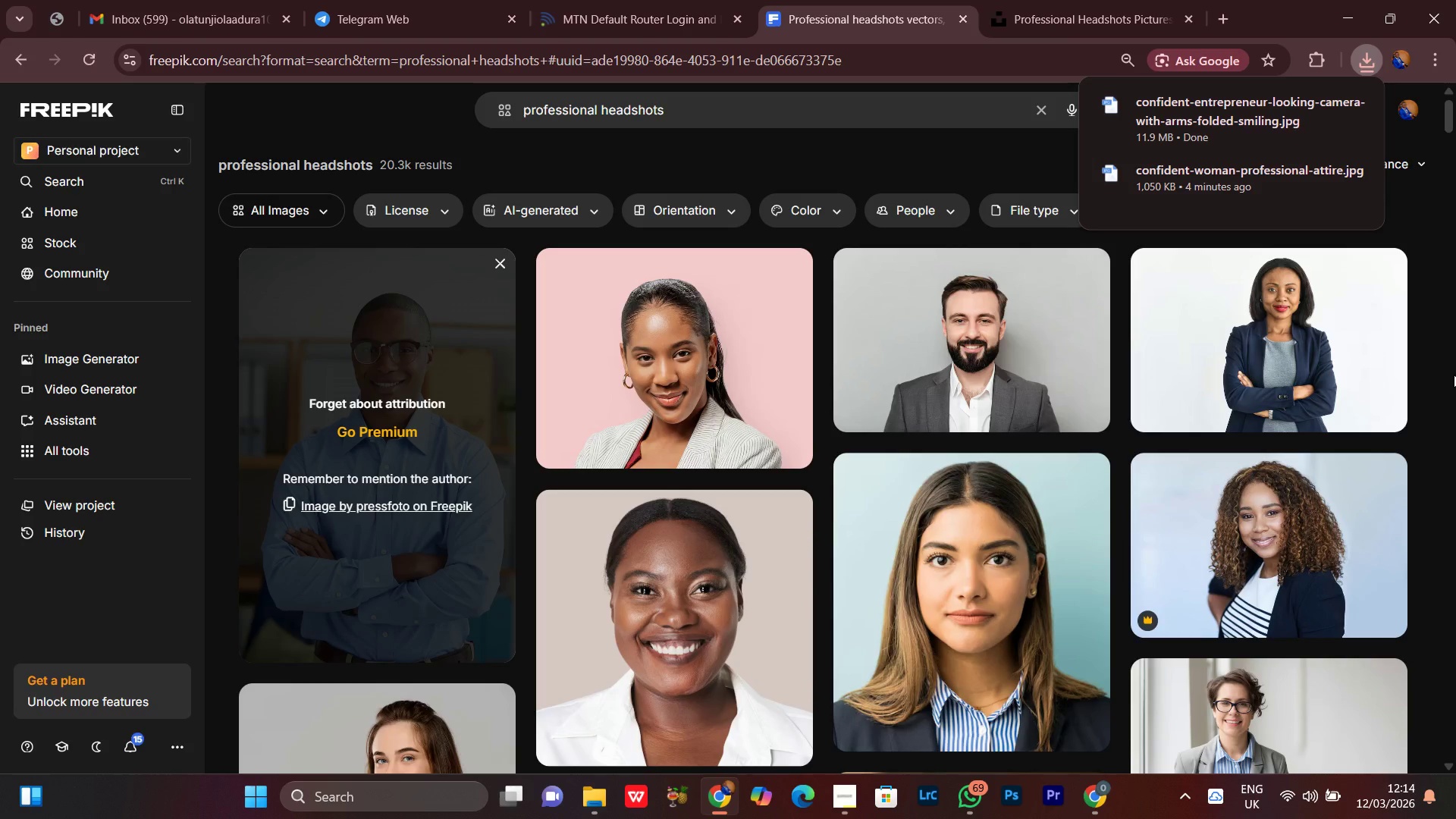 
left_click([1367, 48])
 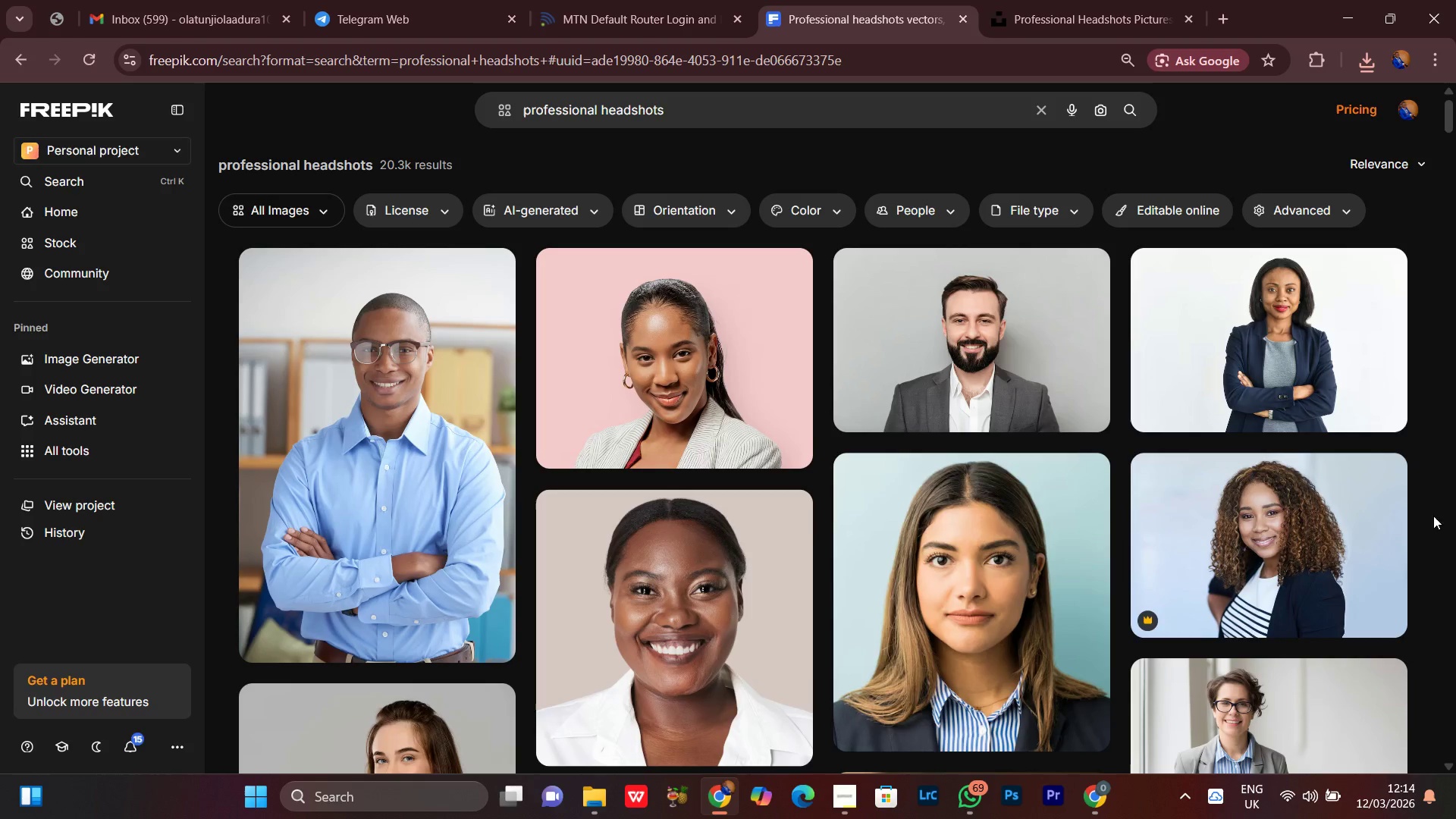 
scroll: coordinate [1455, 402], scroll_direction: down, amount: 2.0
 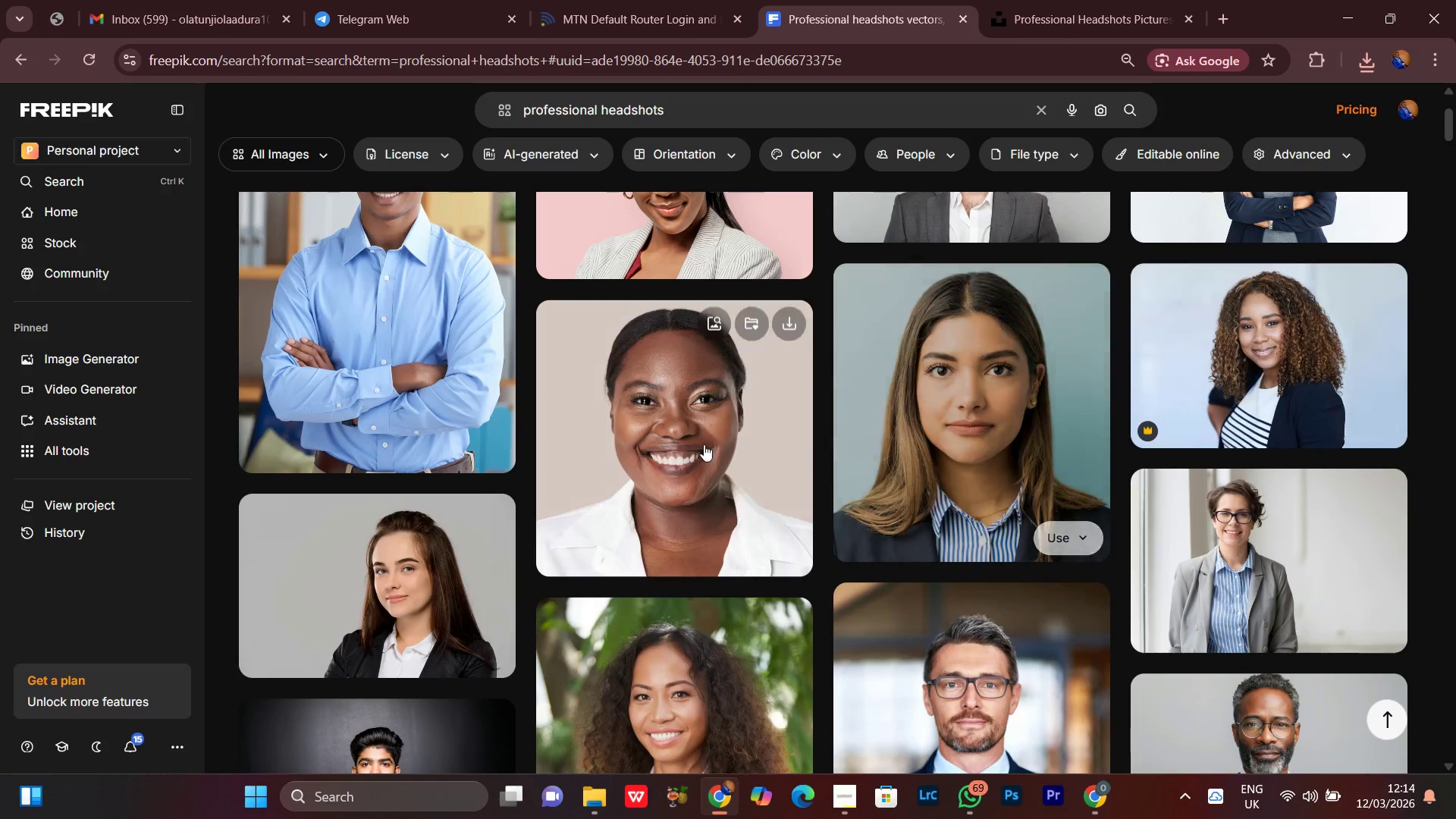 
left_click([623, 438])
 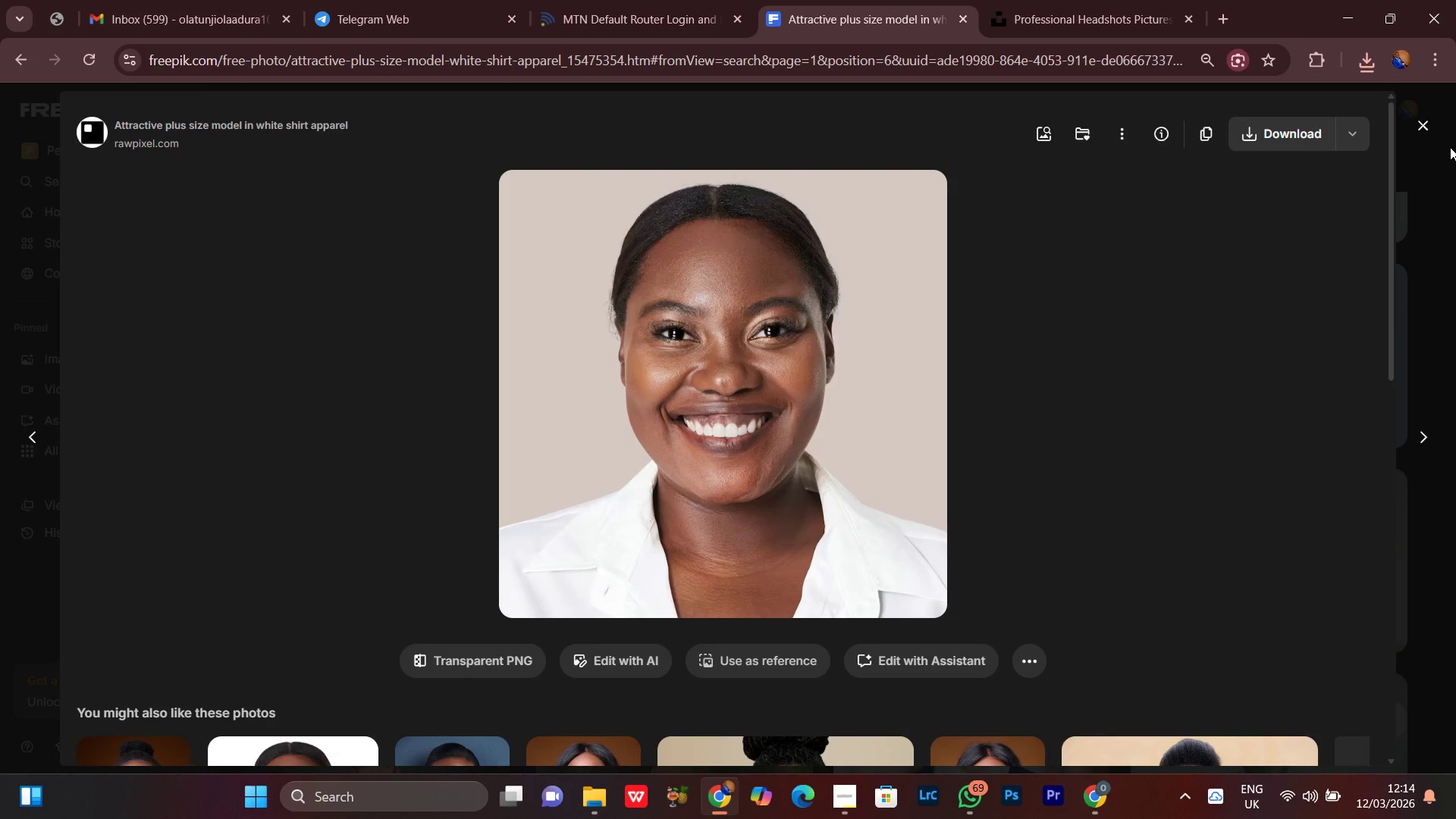 
double_click([1429, 129])
 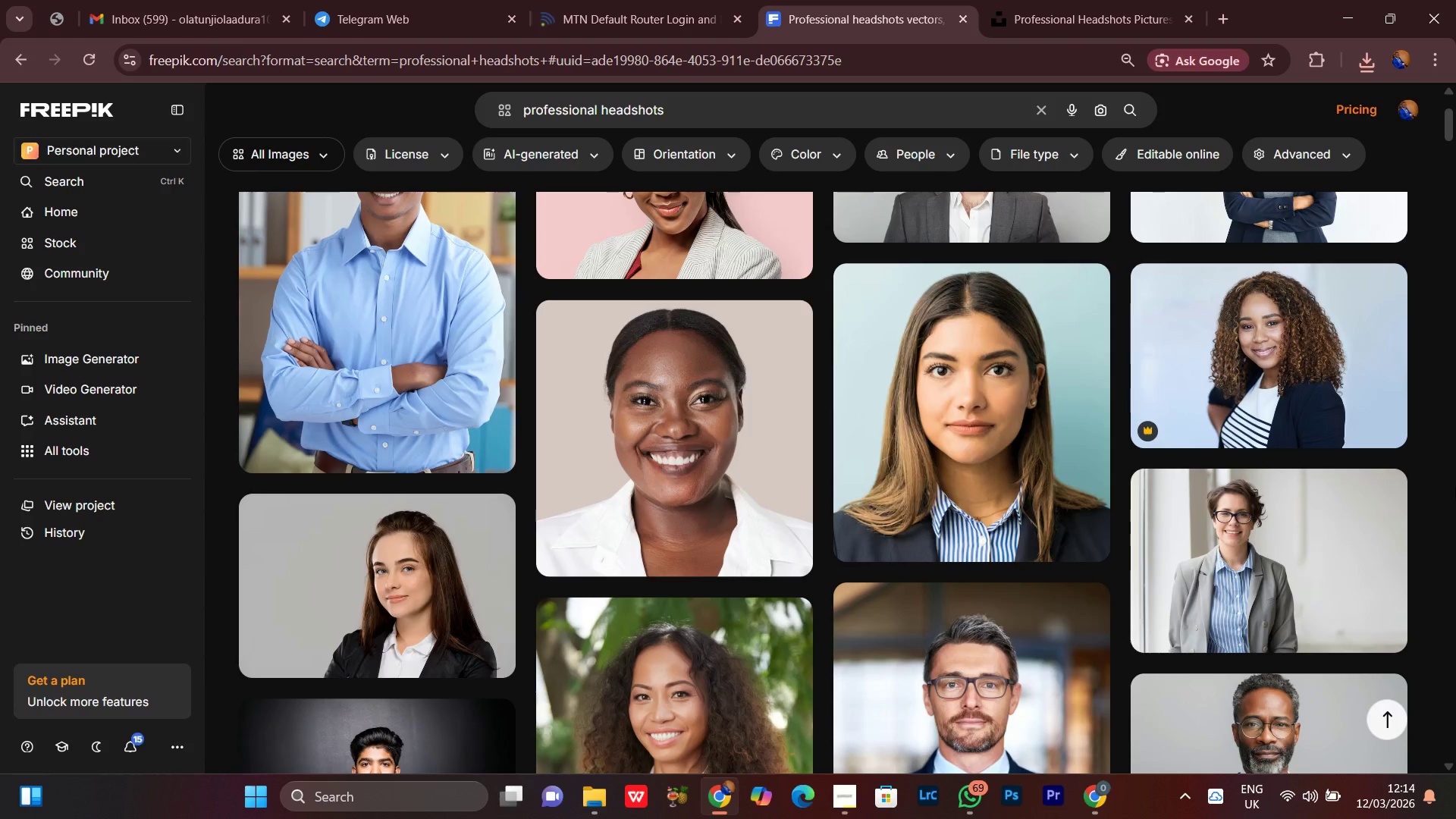 
scroll: coordinate [1455, 486], scroll_direction: down, amount: 8.0
 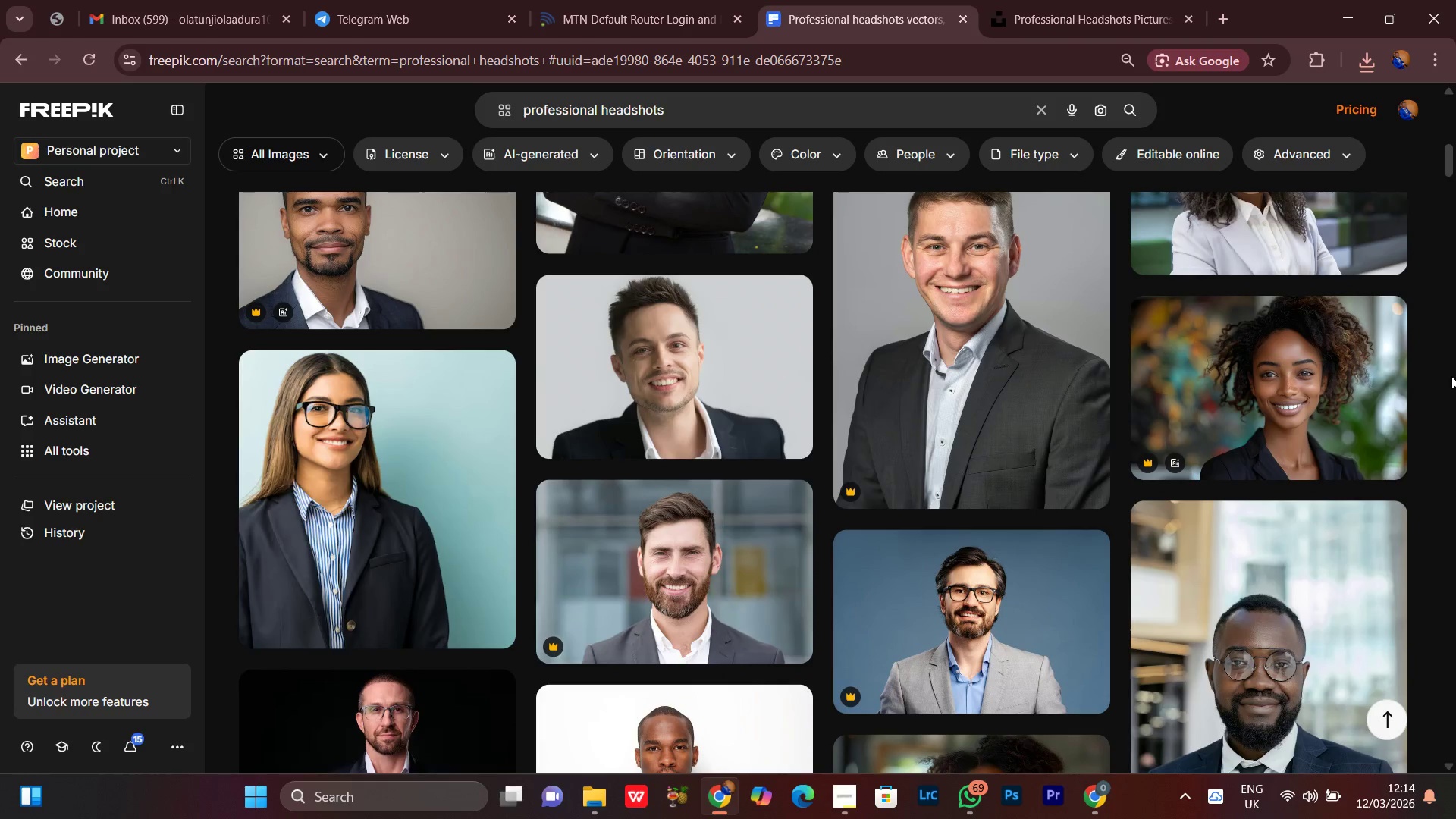 
left_click([1284, 216])
 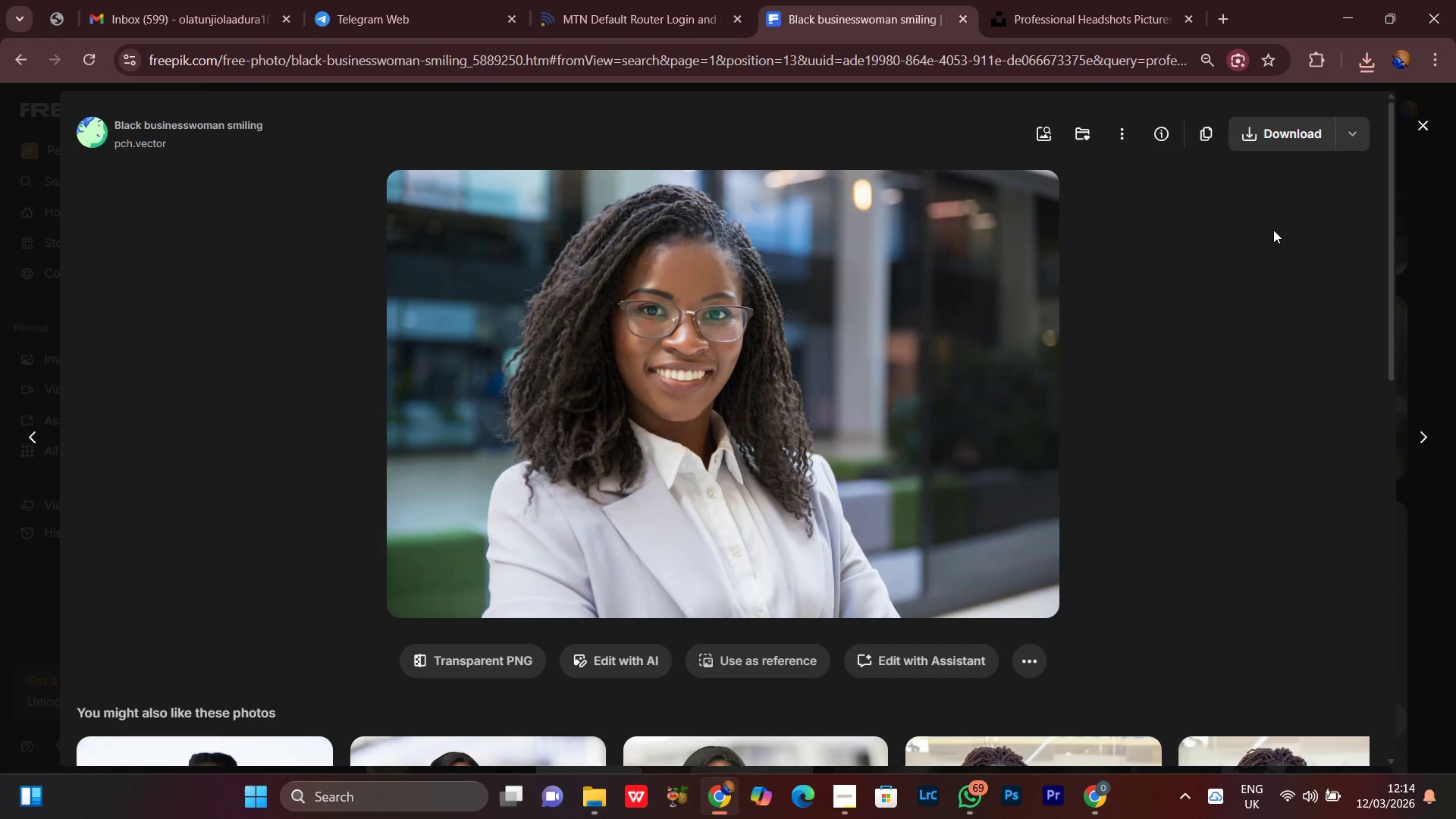 
wait(13.01)
 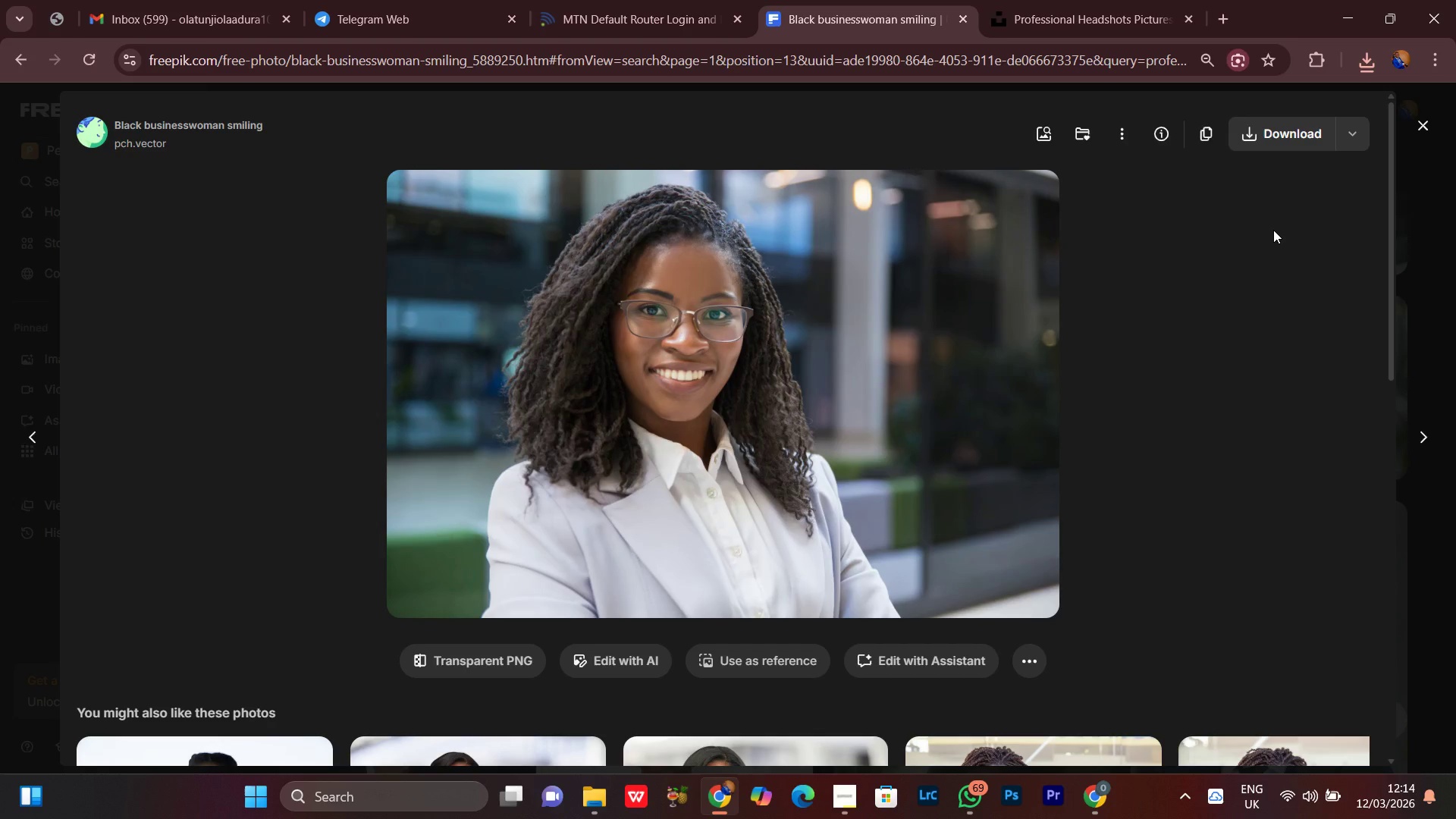 
left_click([1420, 128])
 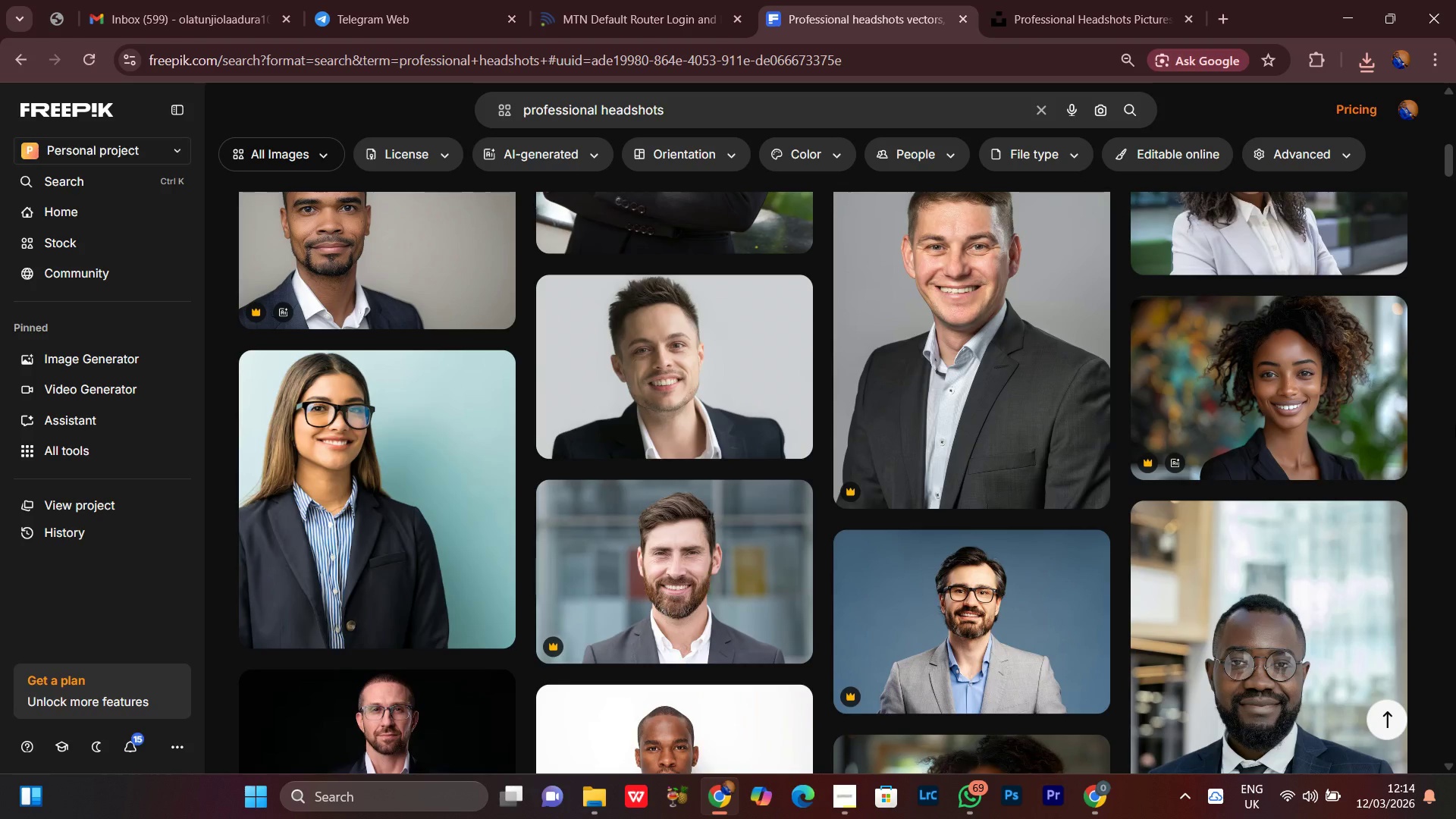 
scroll: coordinate [1455, 425], scroll_direction: down, amount: 1.0
 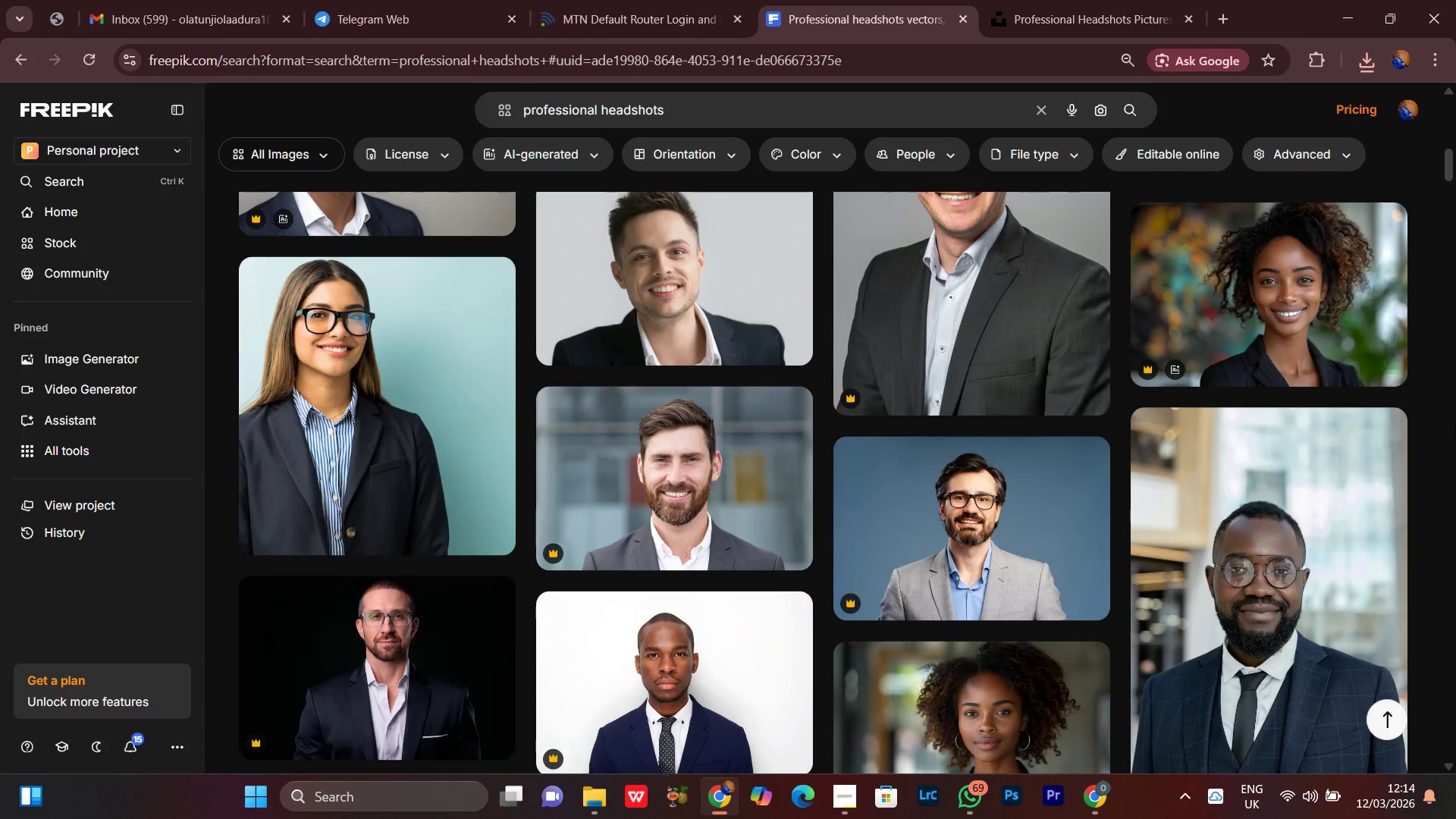 
scroll: coordinate [1455, 425], scroll_direction: up, amount: 1.0
 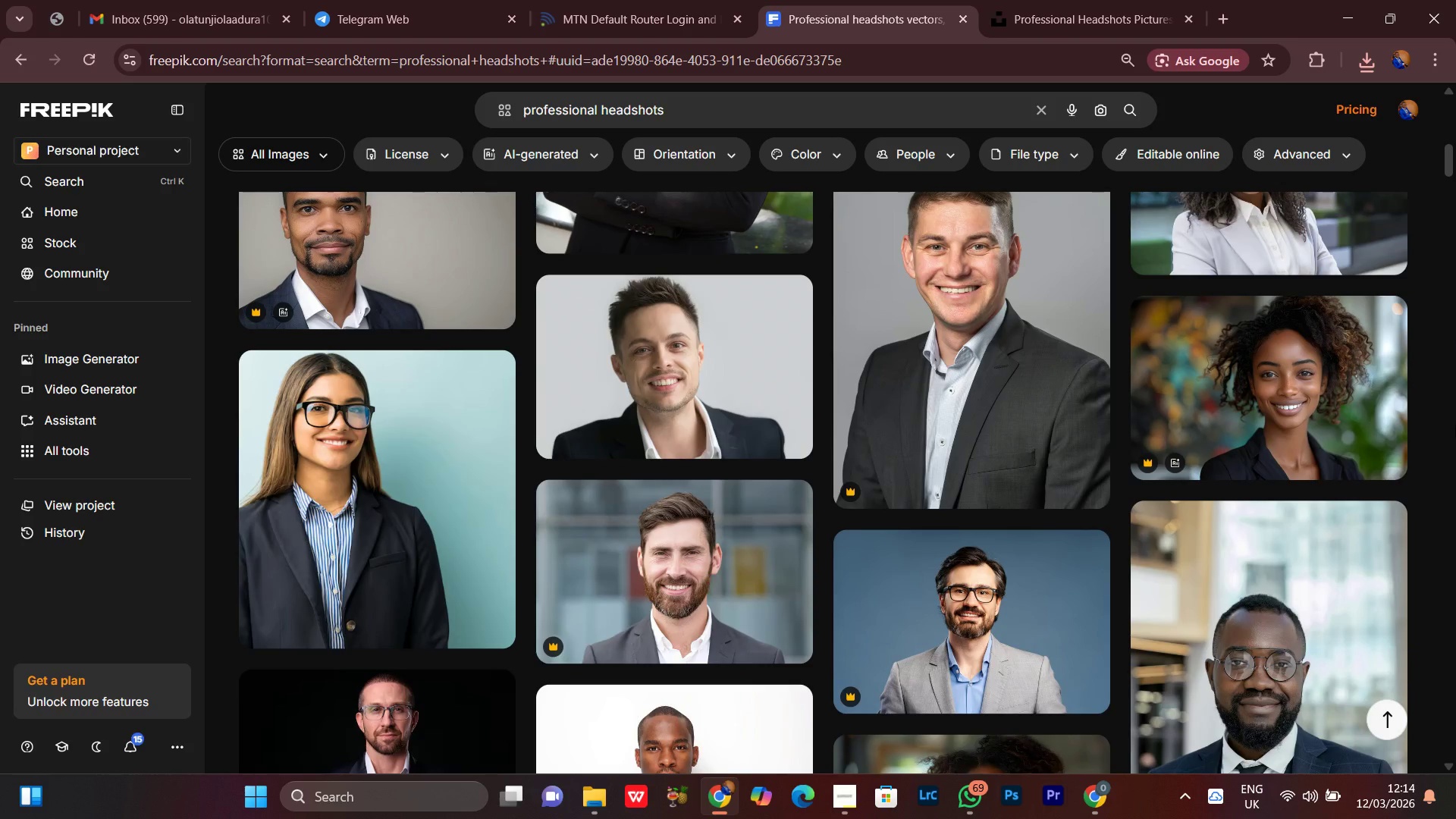 
scroll: coordinate [1455, 425], scroll_direction: down, amount: 6.0
 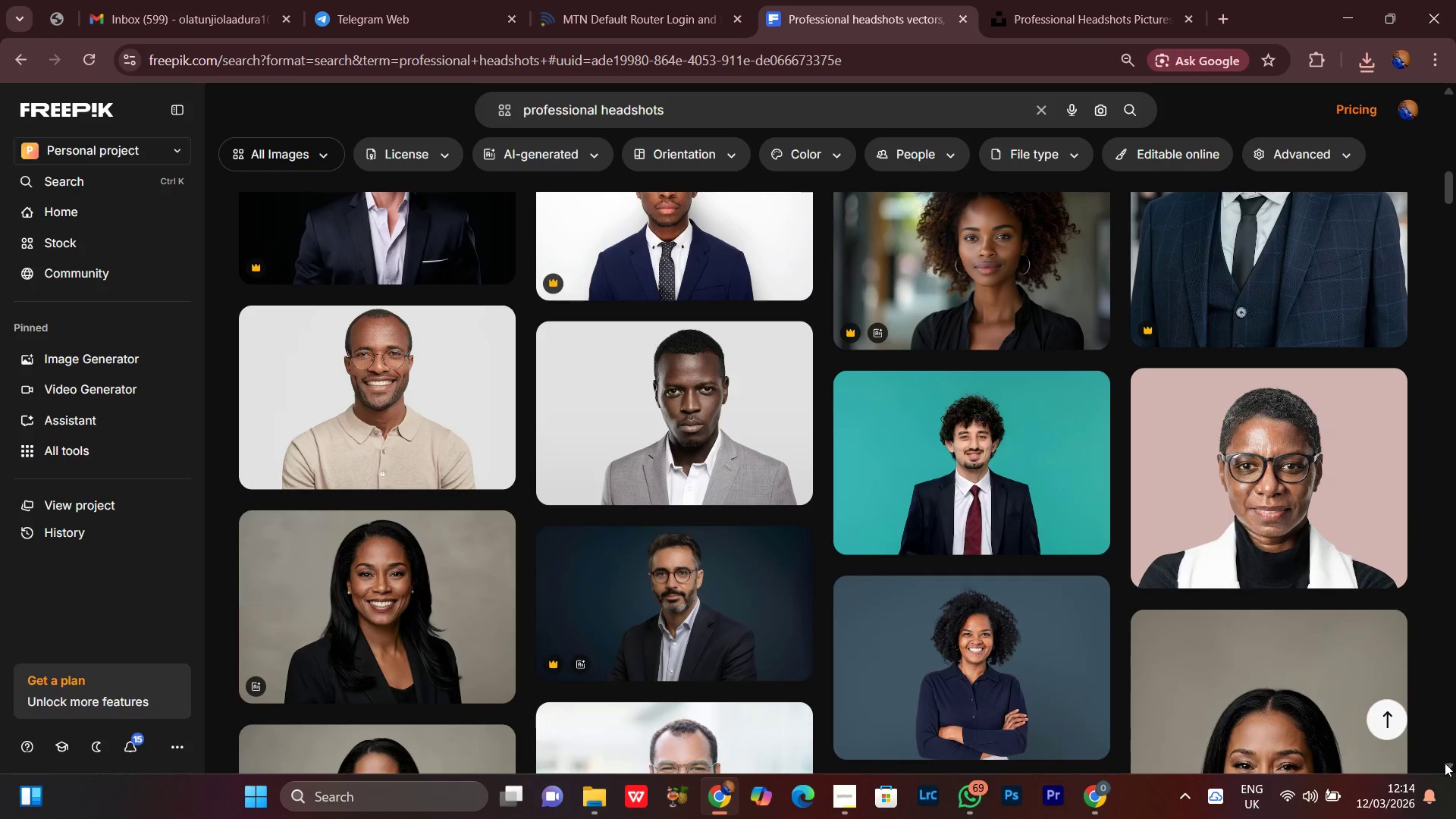 
double_click([1447, 763])
 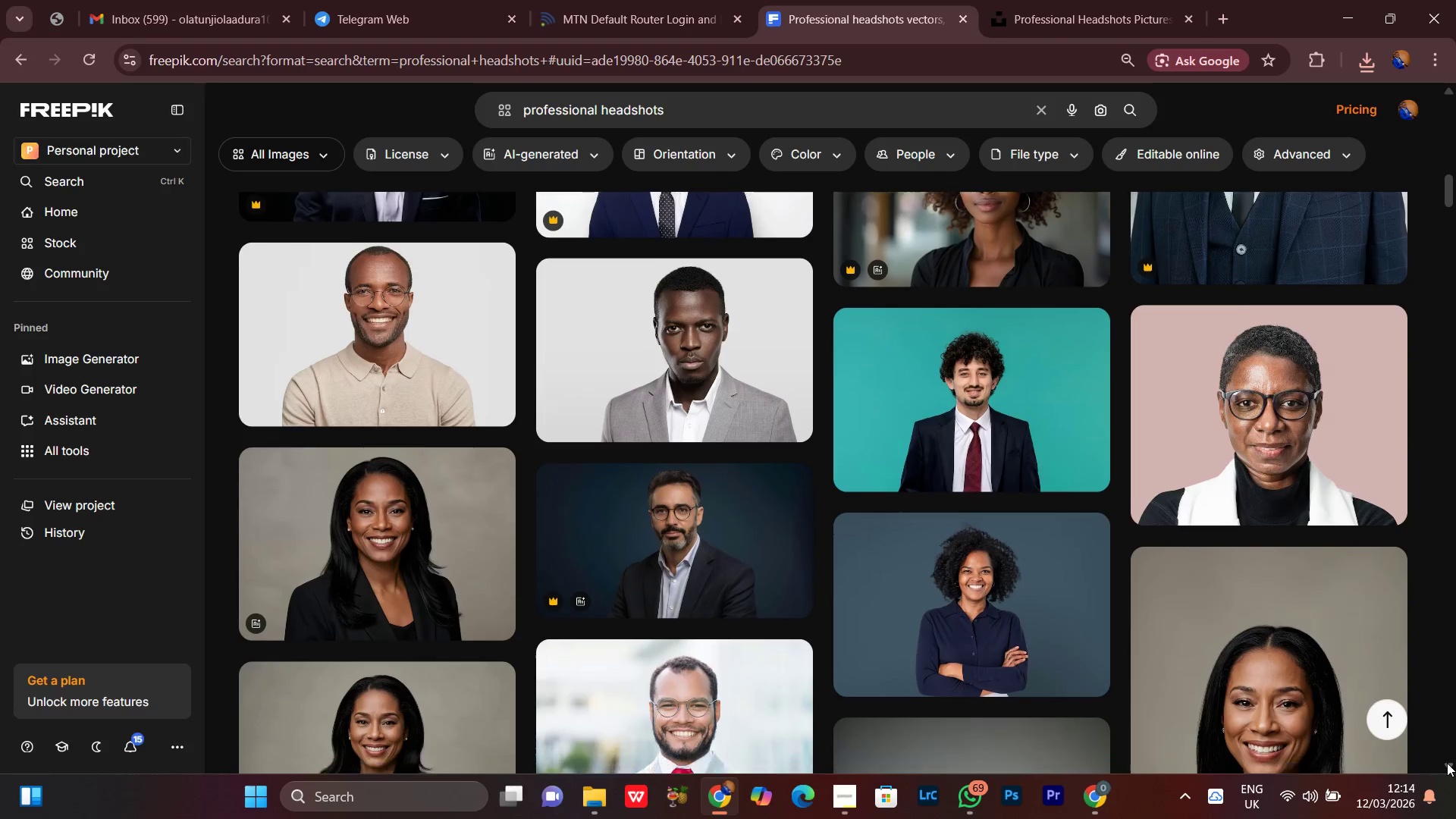 
triple_click([1447, 763])
 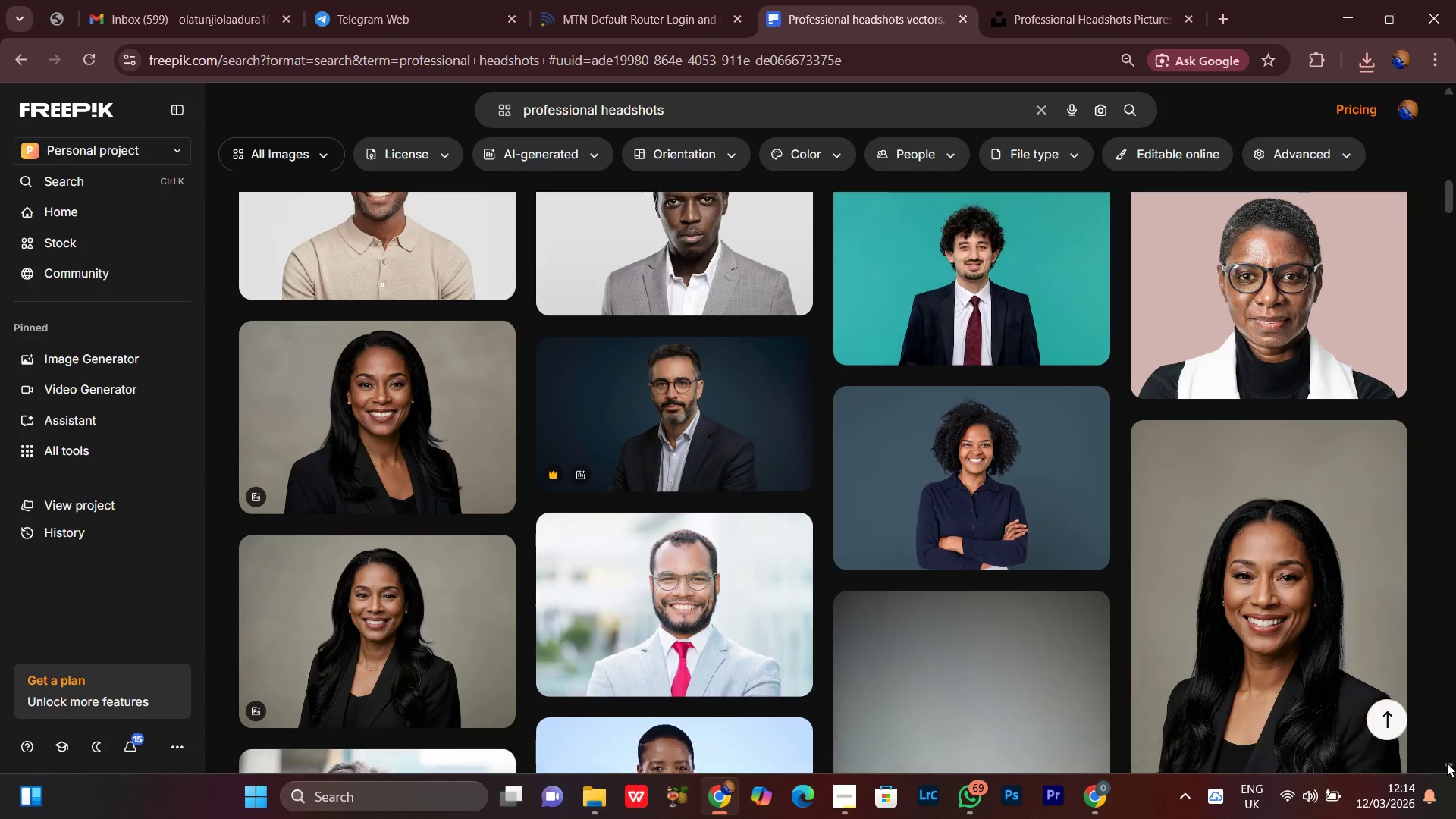 
triple_click([1447, 763])
 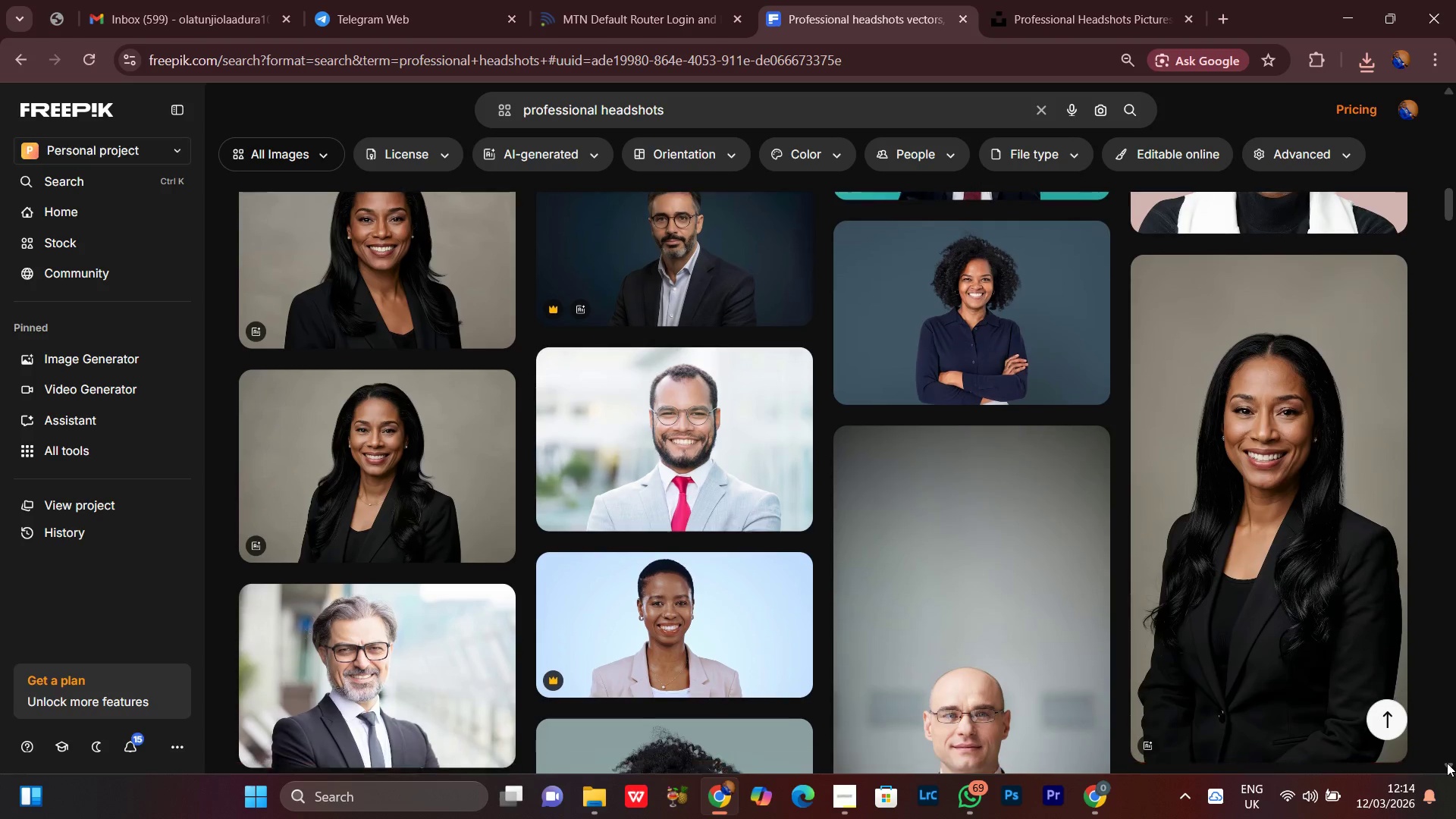 
double_click([1447, 763])
 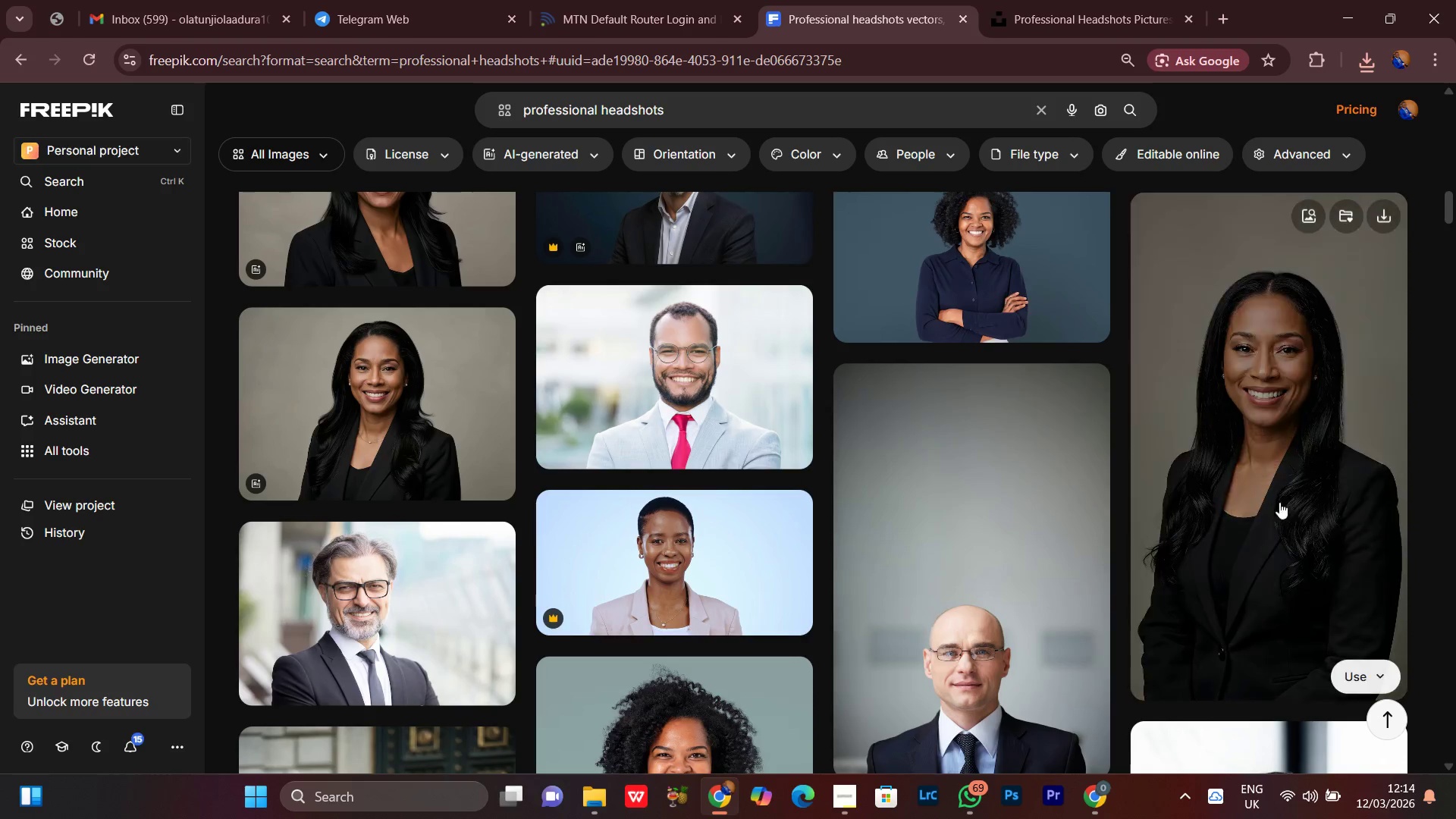 
left_click([1261, 455])
 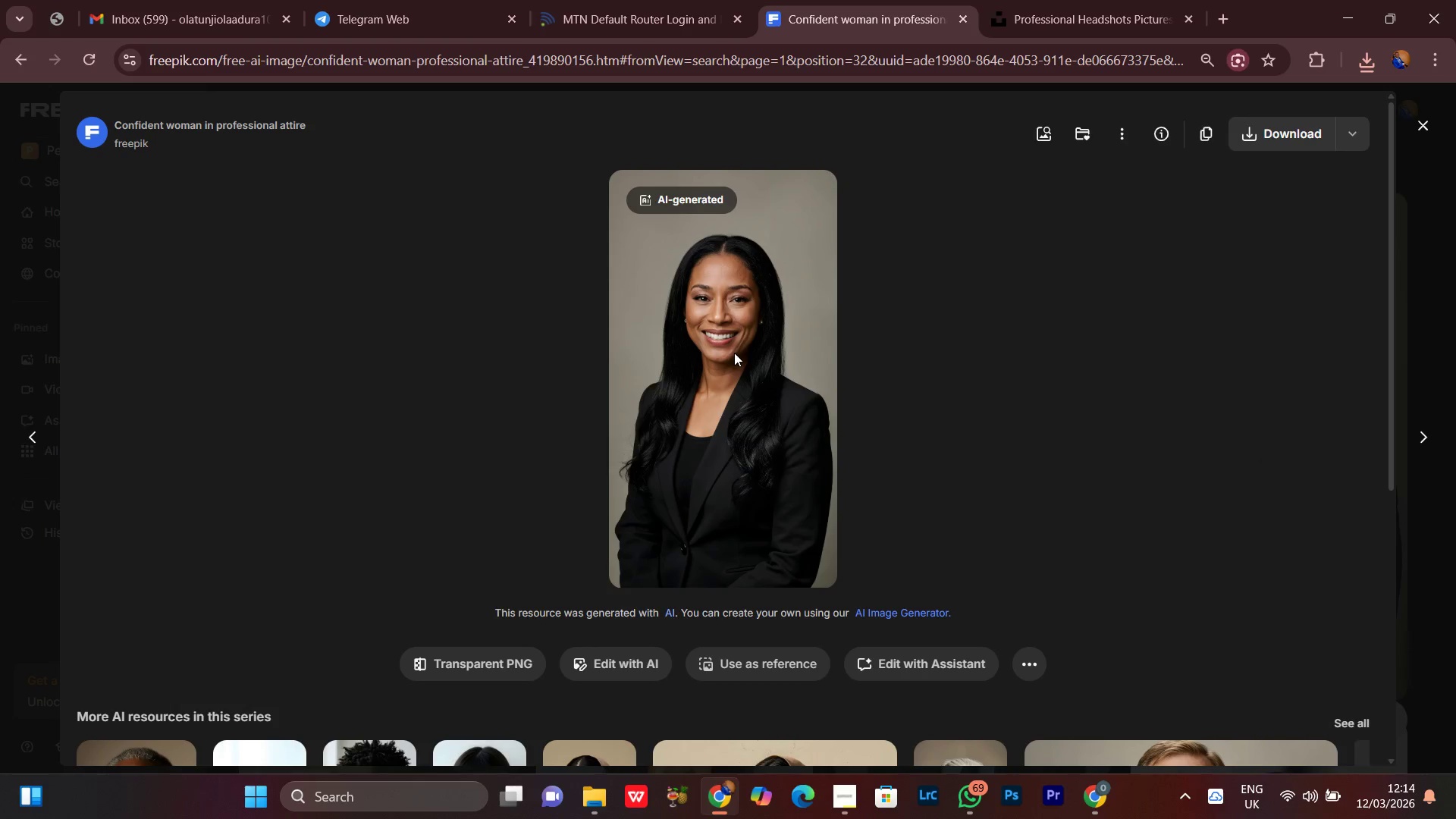 
left_click([727, 374])
 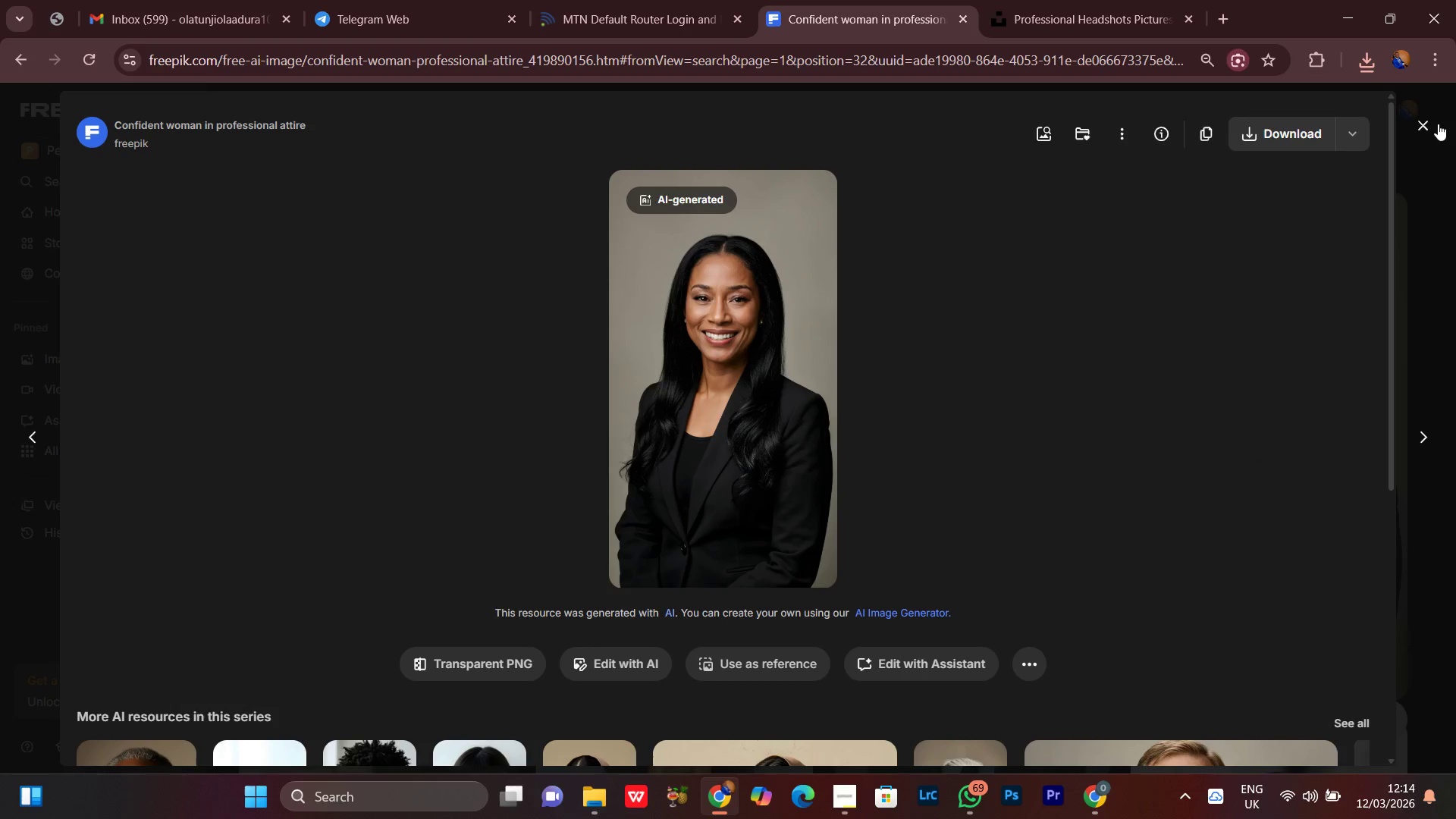 
left_click([1430, 121])
 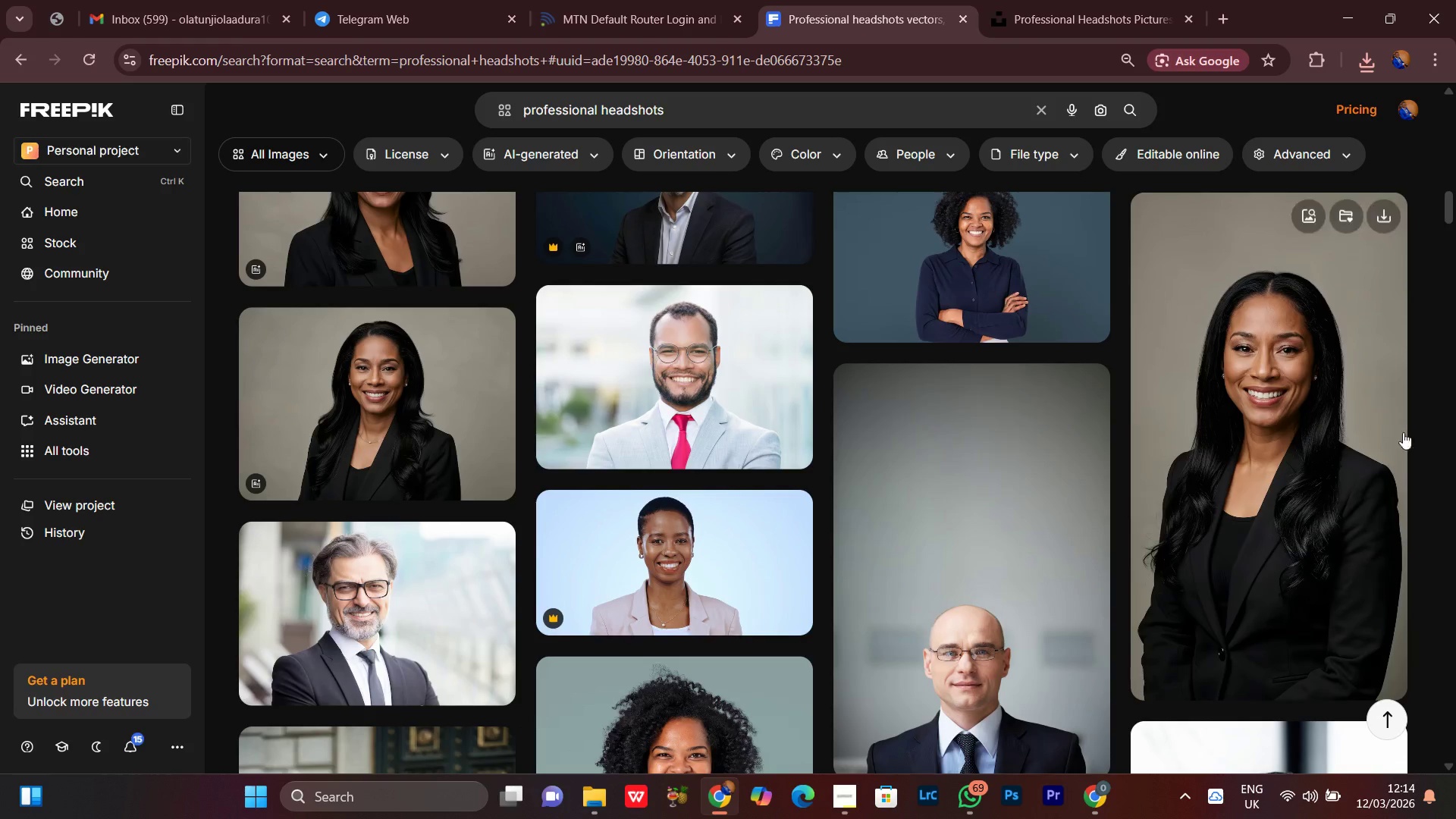 
scroll: coordinate [1455, 473], scroll_direction: down, amount: 2.0
 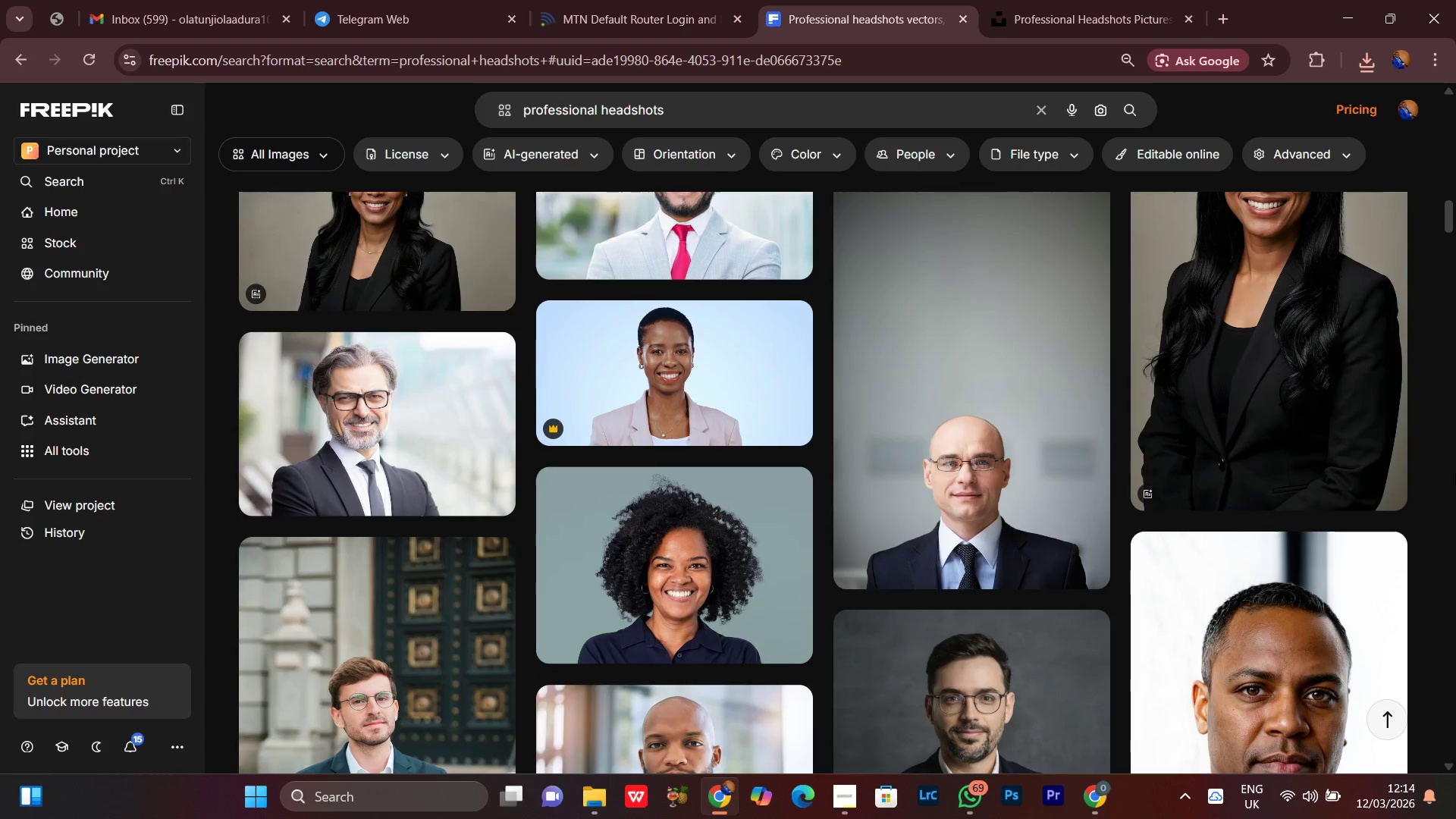 
scroll: coordinate [1455, 473], scroll_direction: none, amount: 0.0
 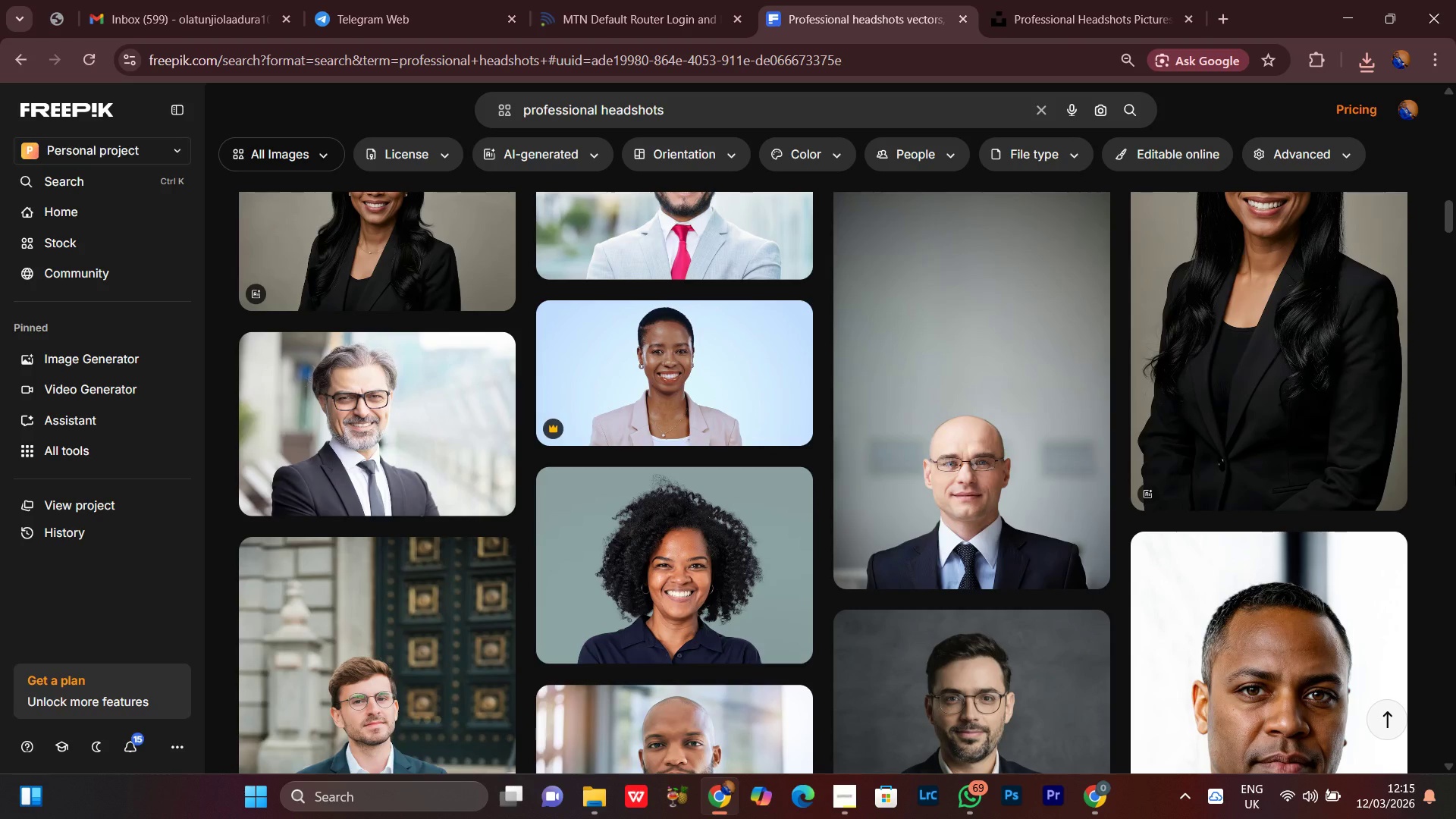 
wait(12.12)
 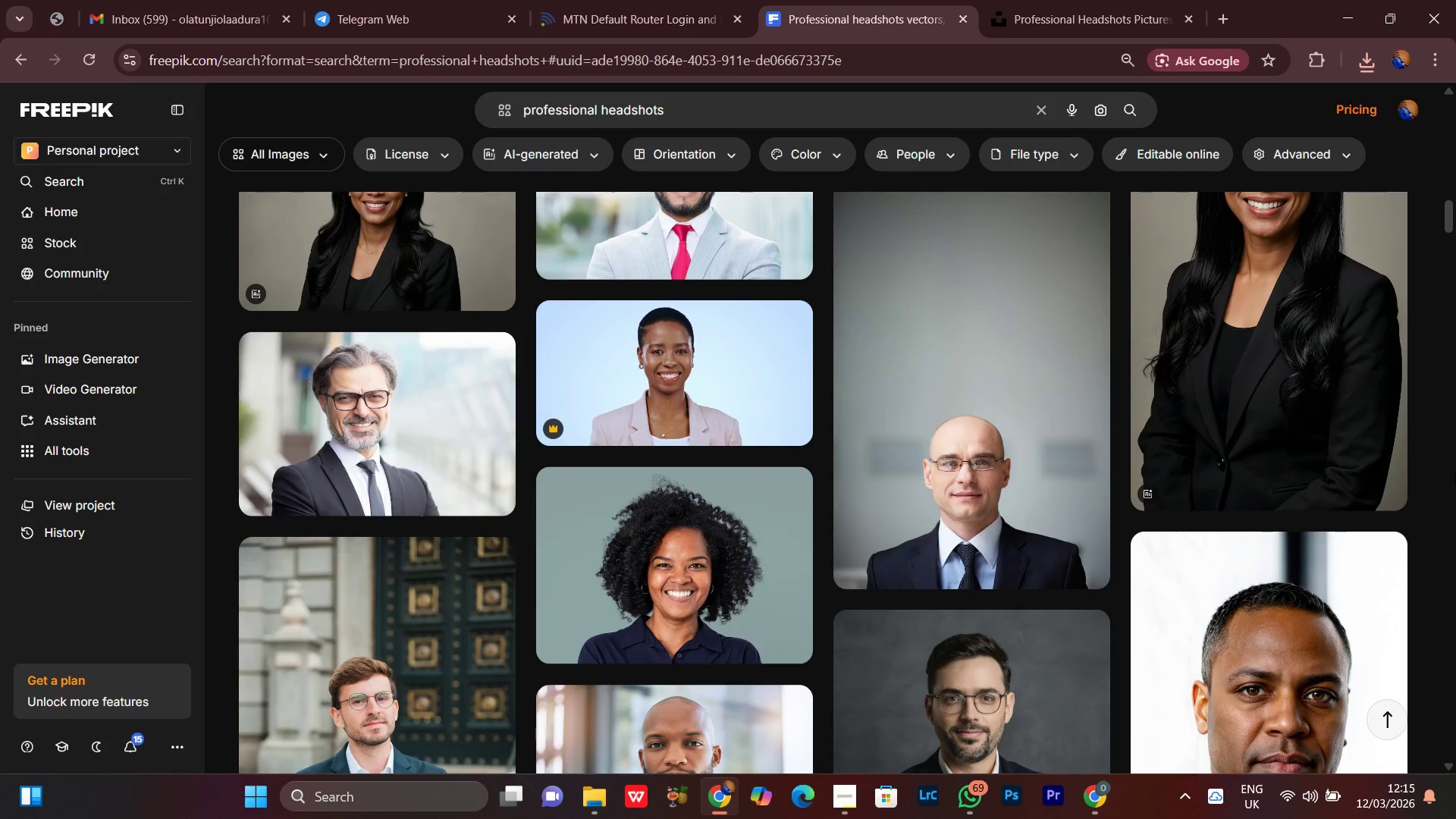 
scroll: coordinate [1450, 479], scroll_direction: down, amount: 10.0
 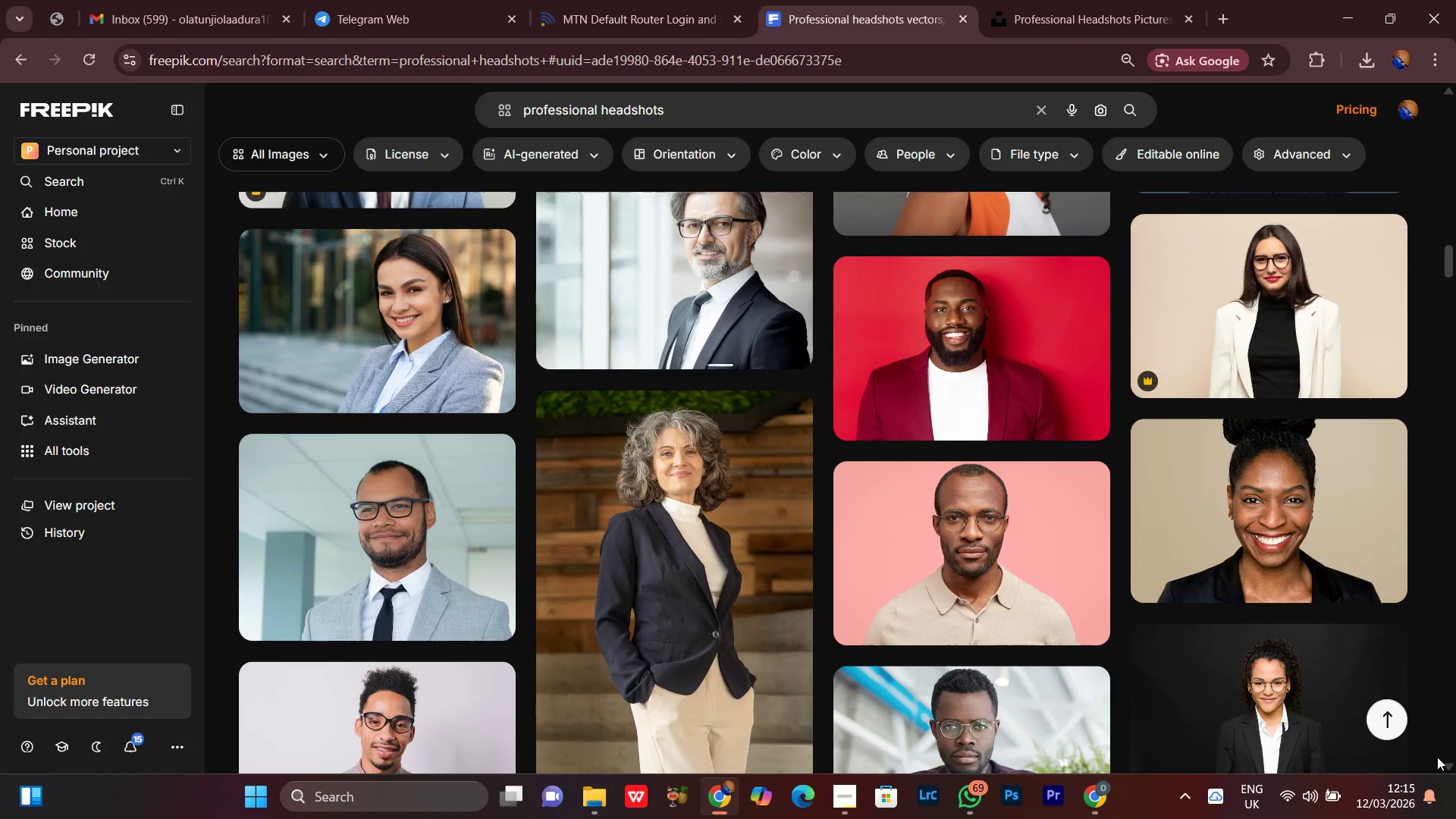 
double_click([1454, 764])
 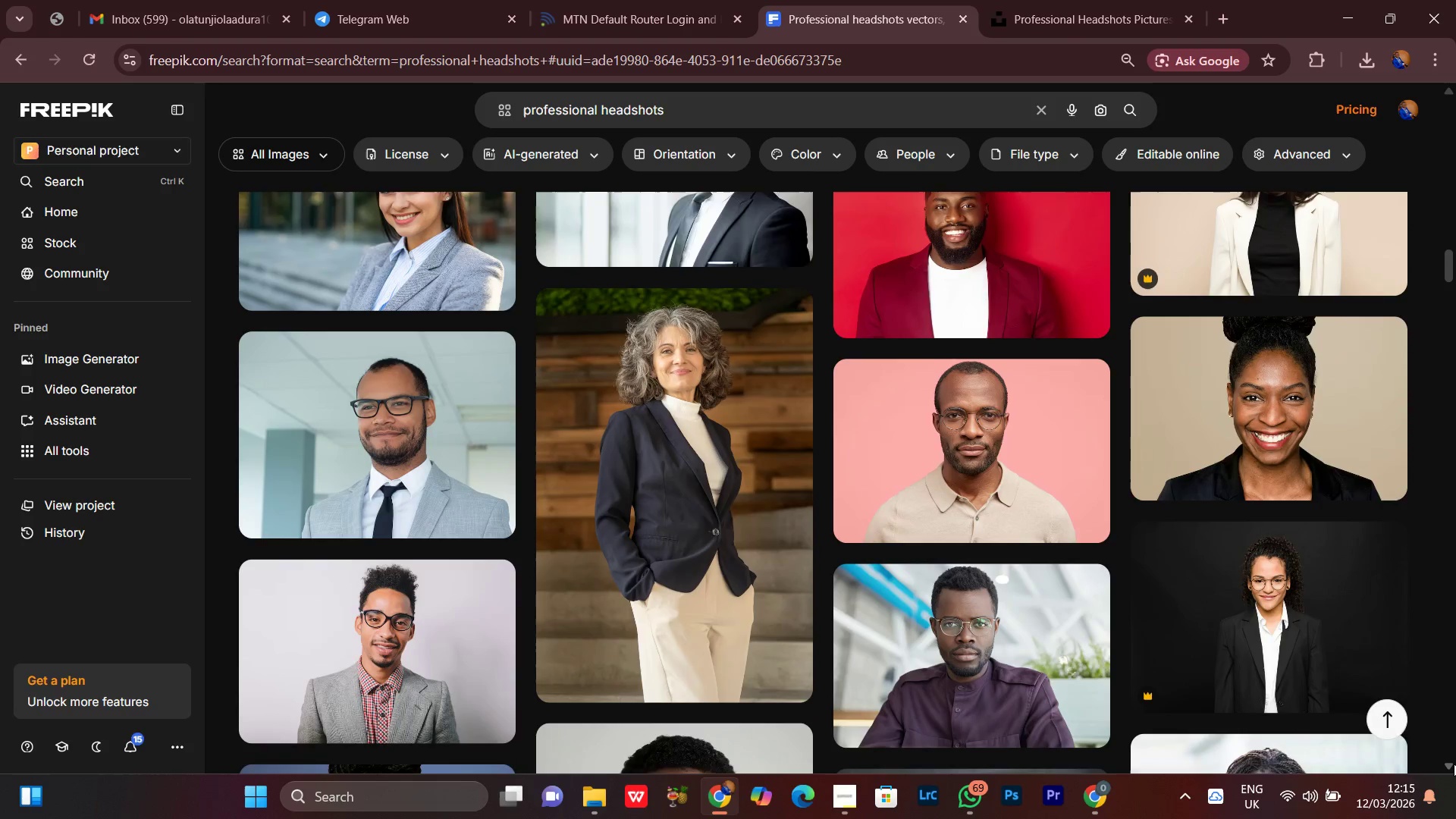 
left_click([1454, 764])
 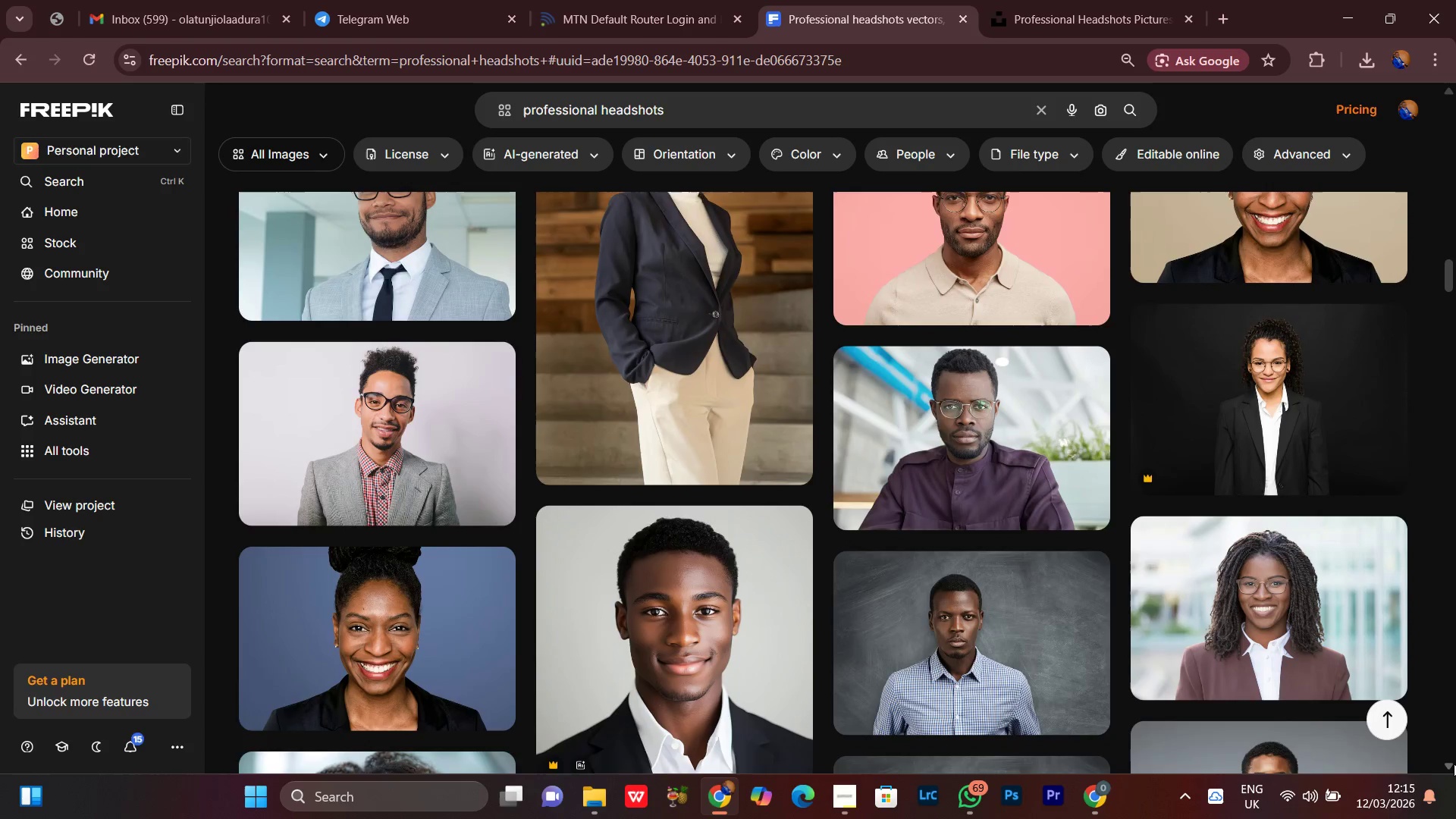 
double_click([1454, 764])
 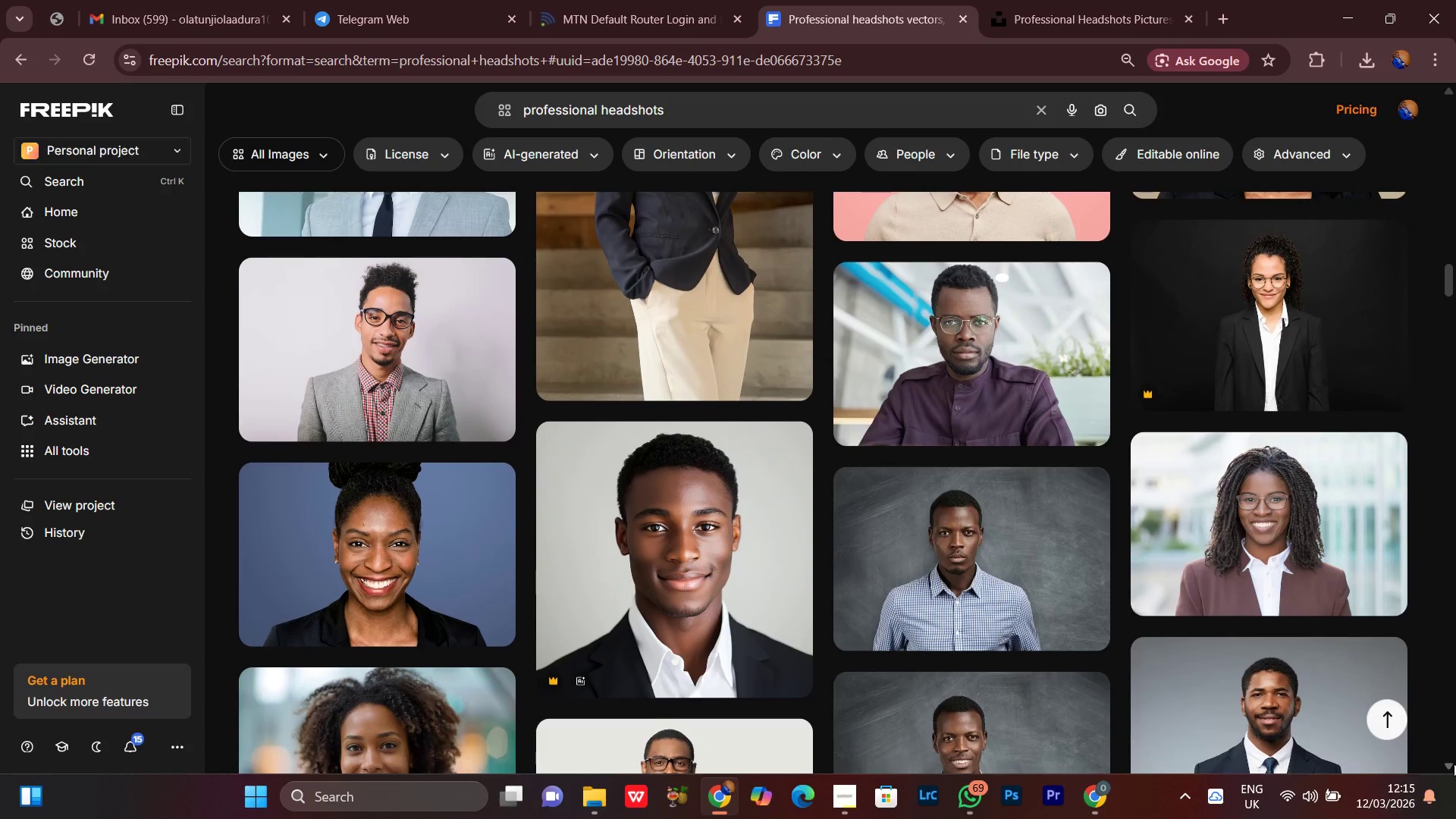 
triple_click([1454, 764])
 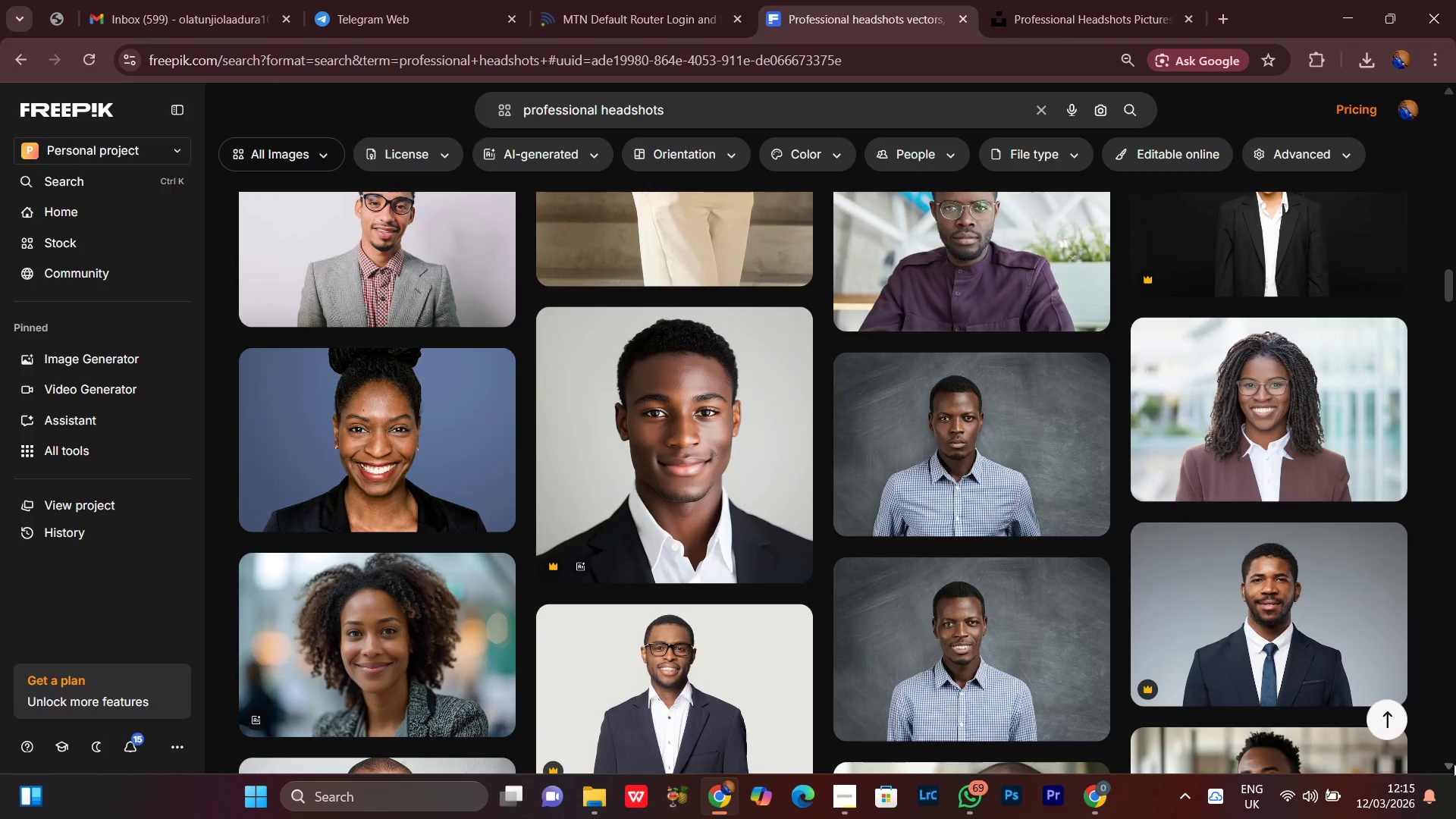 
left_click([1454, 764])
 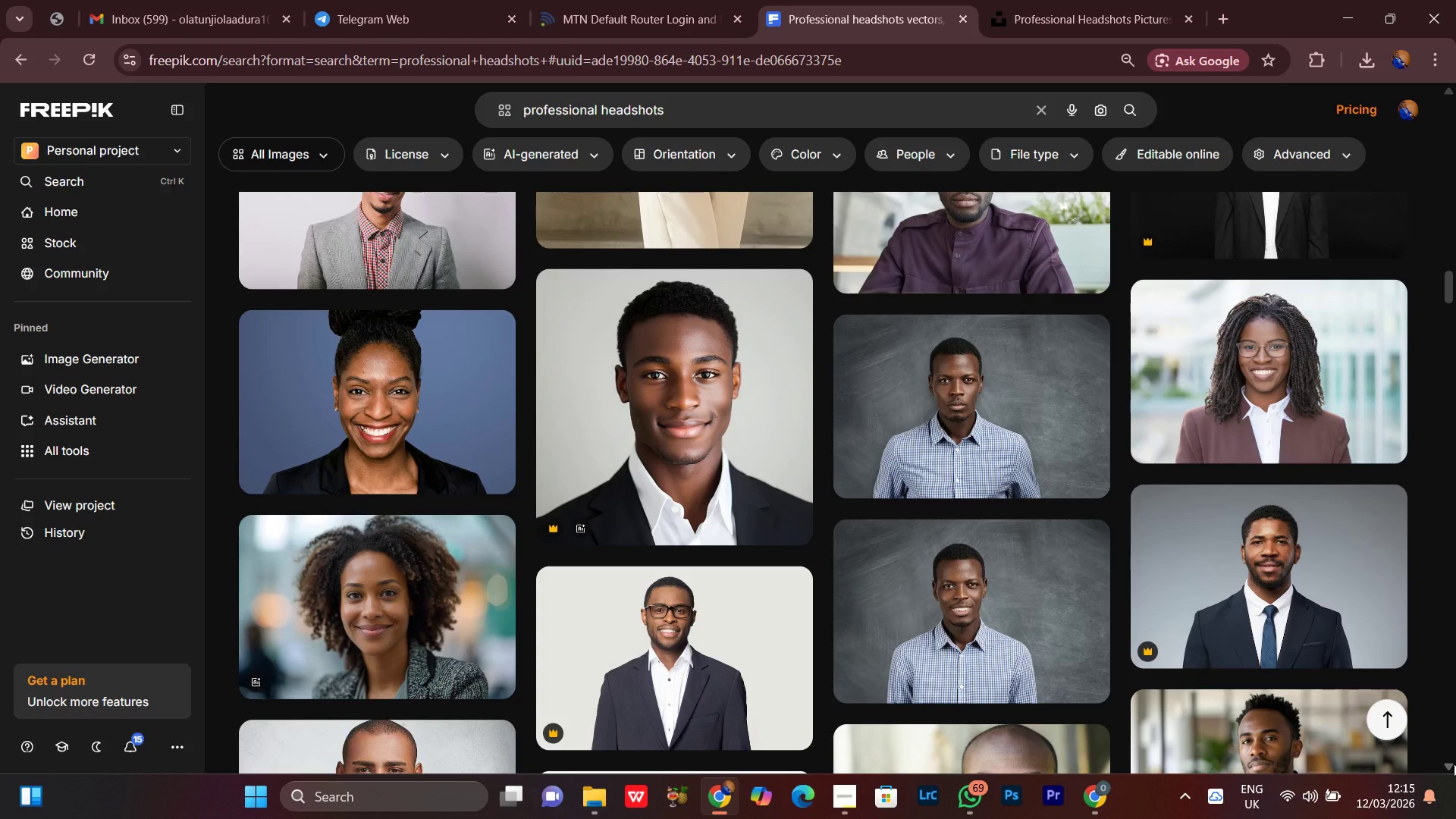 
left_click([1454, 764])
 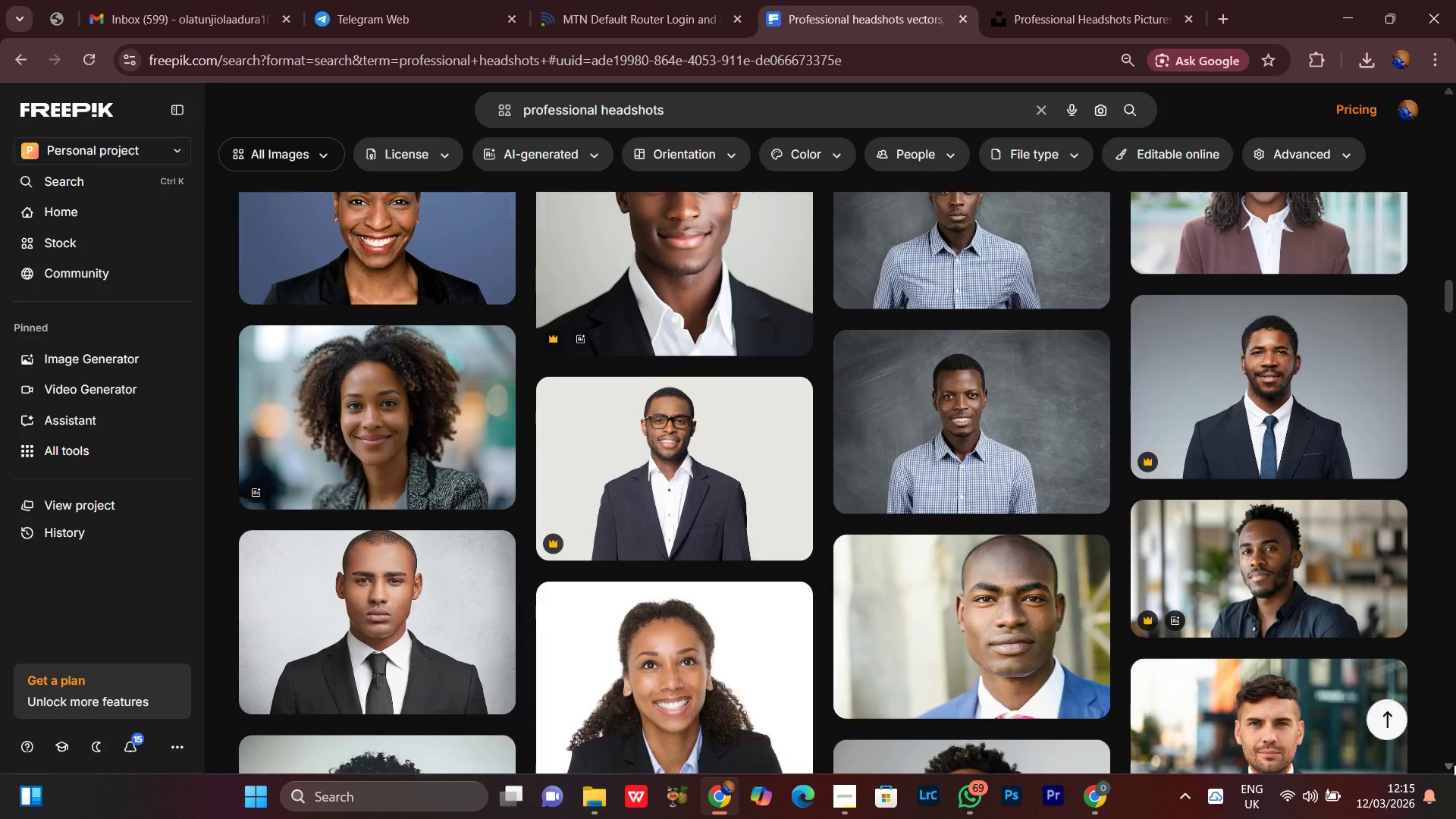 
double_click([1454, 764])
 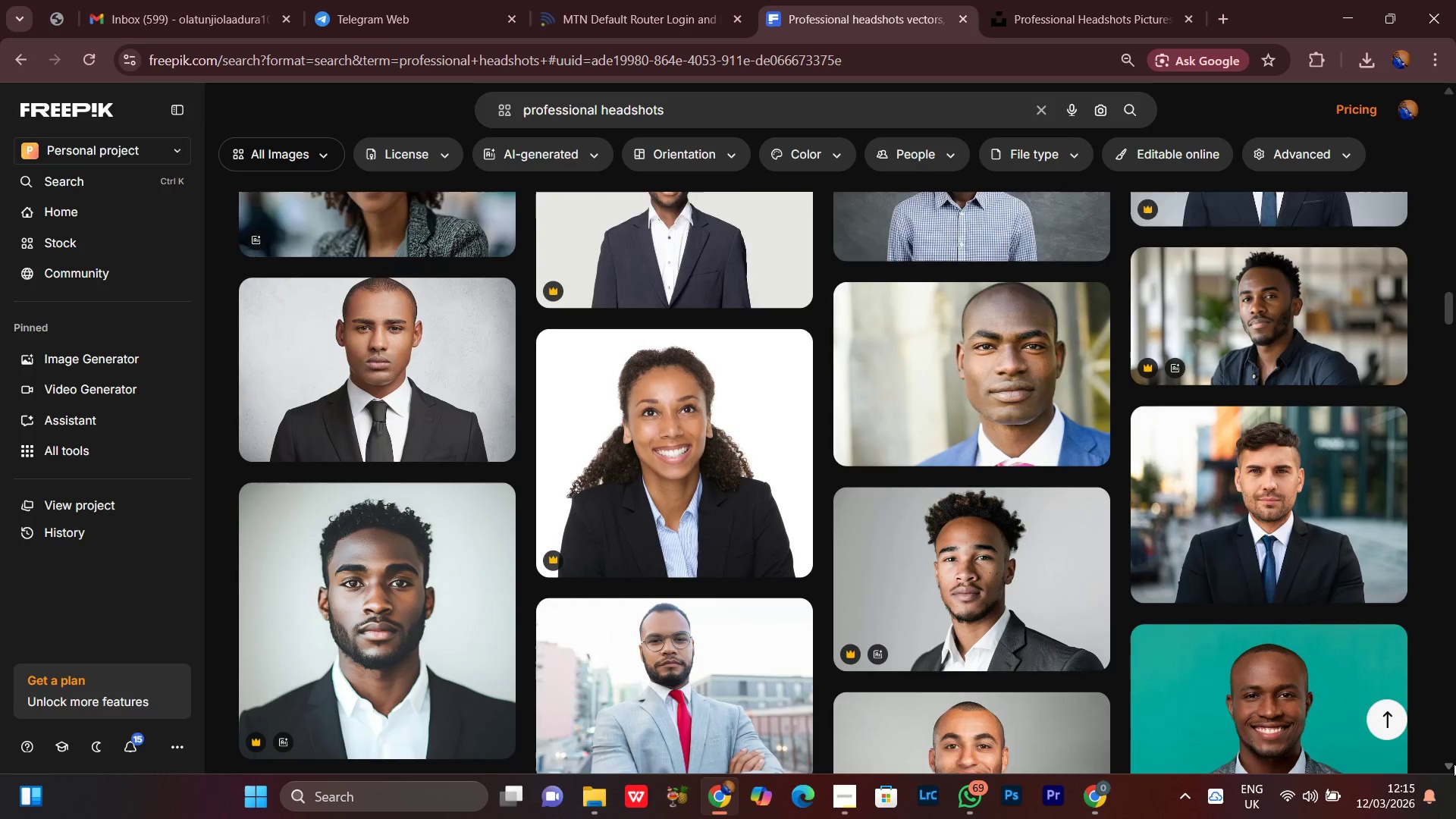 
left_click([1454, 764])
 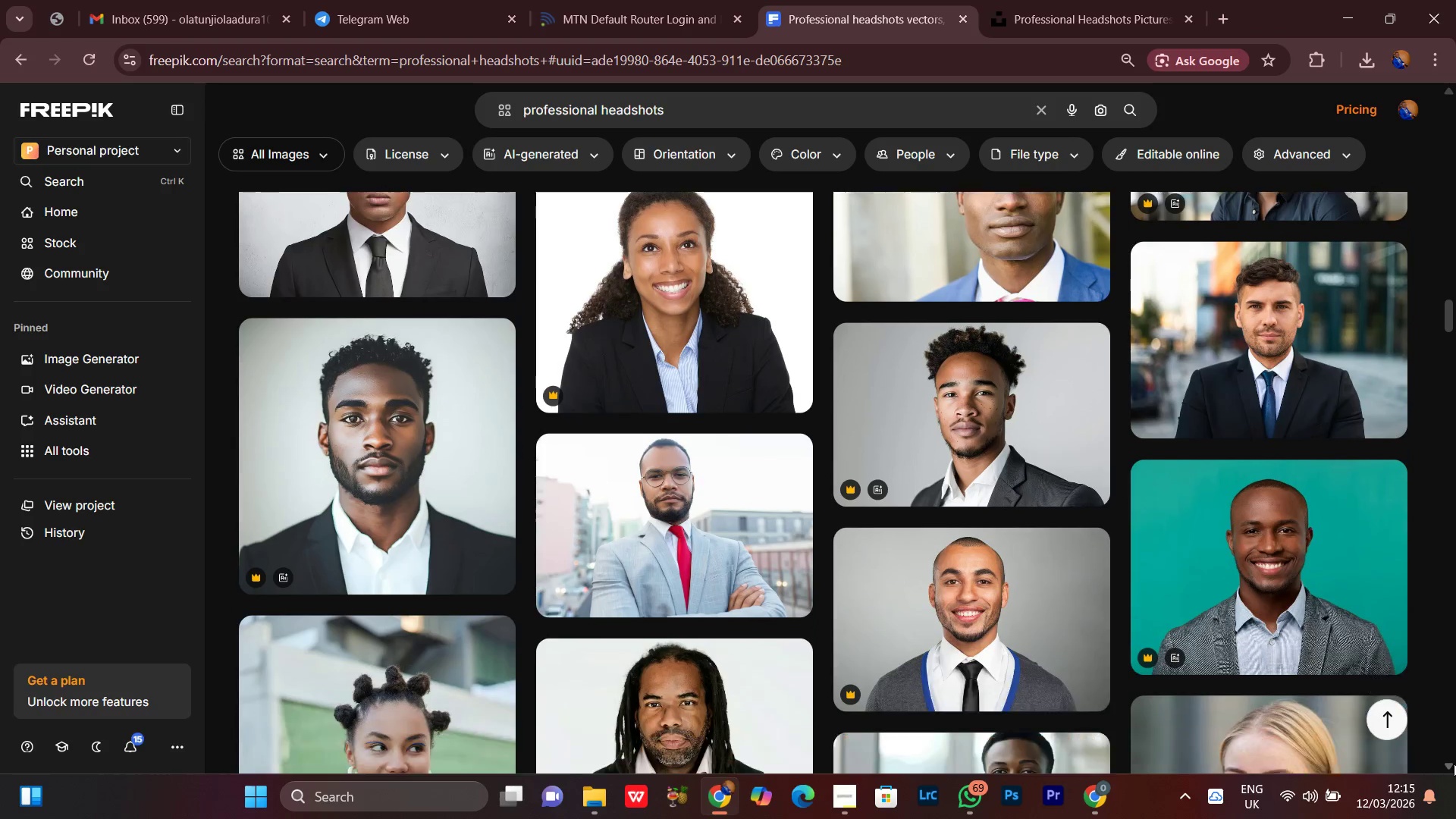 
left_click([1454, 764])
 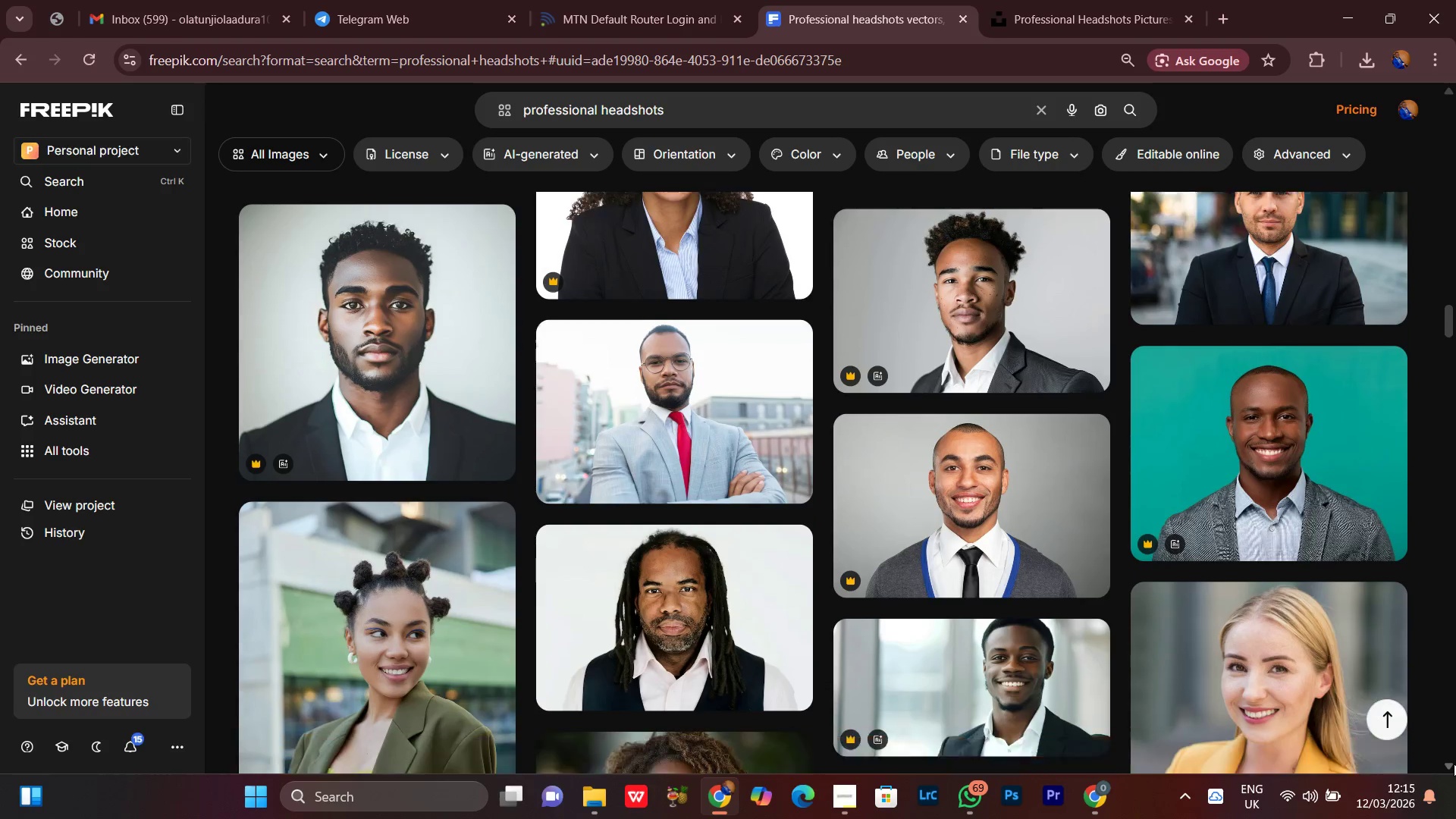 
double_click([1454, 764])
 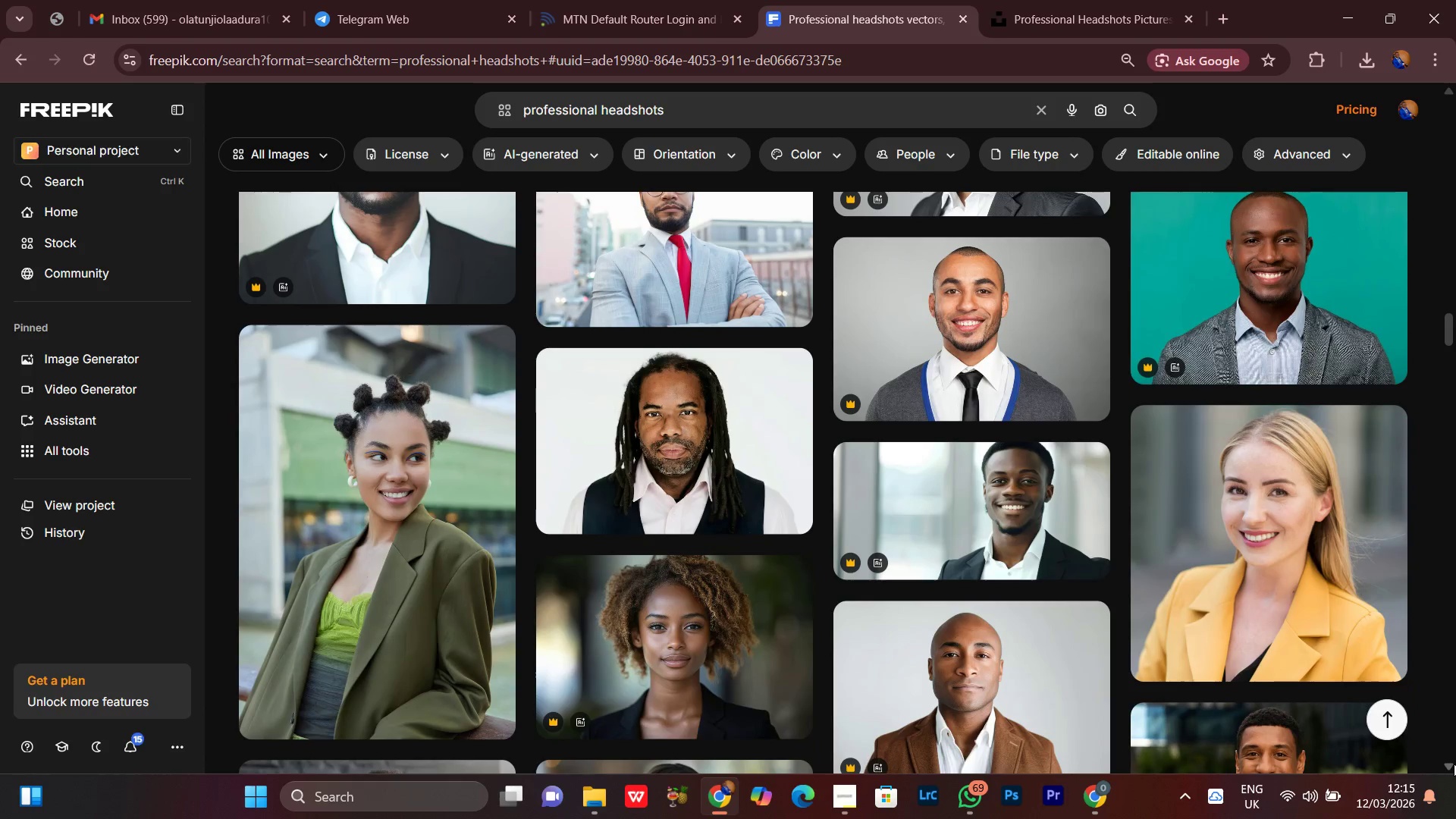 
left_click([1454, 764])
 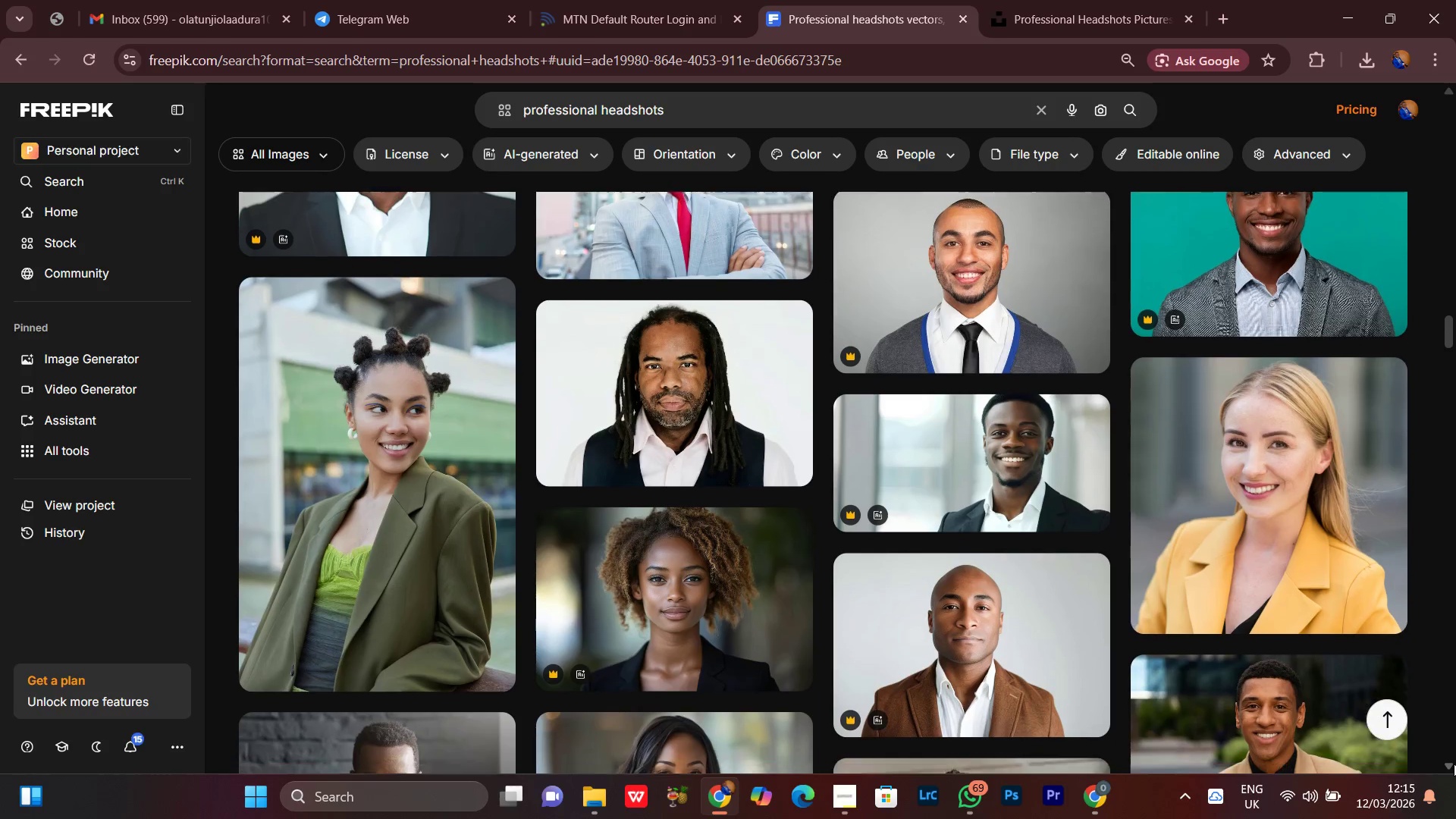 
double_click([1454, 764])
 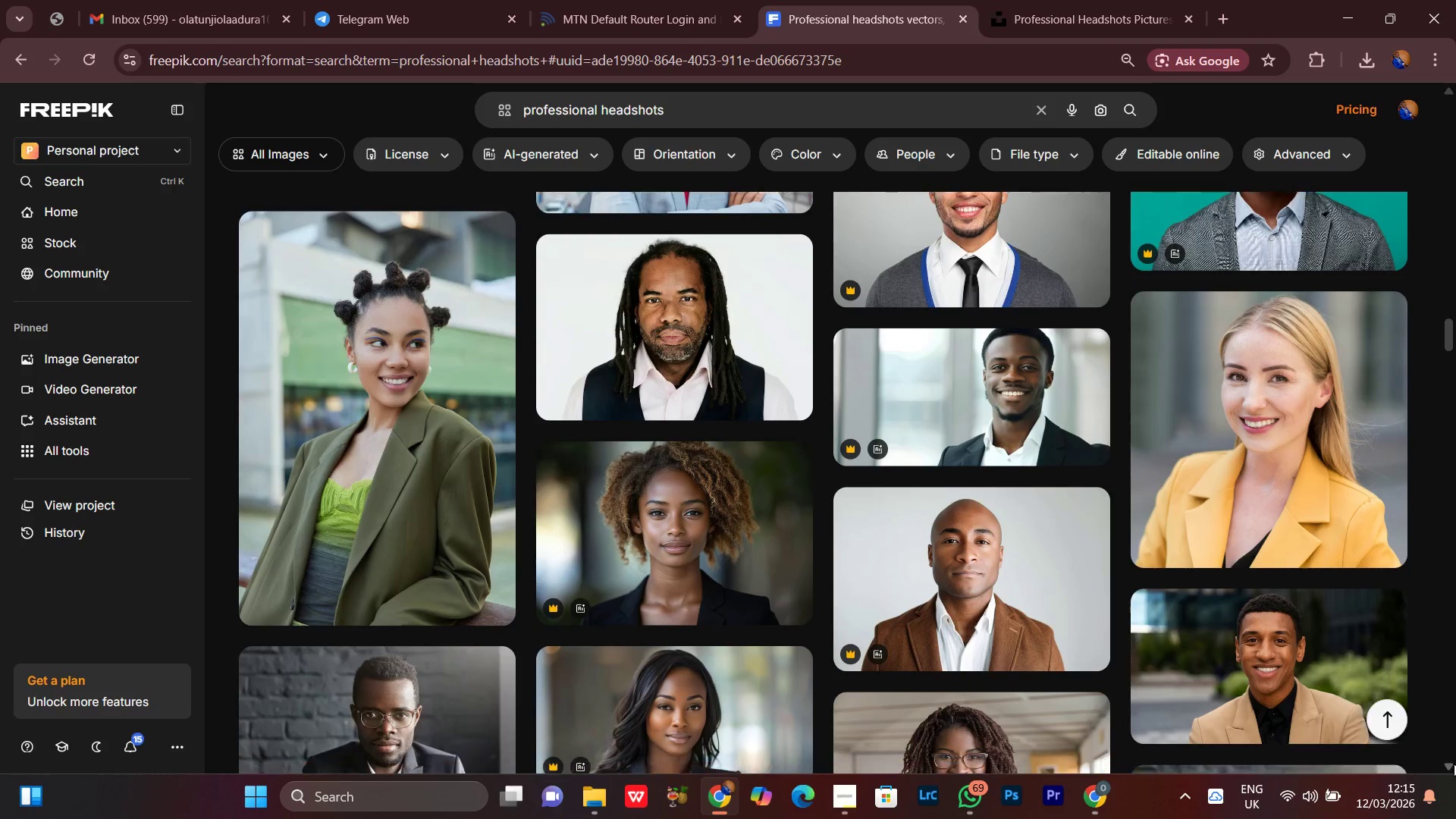 
triple_click([1454, 764])
 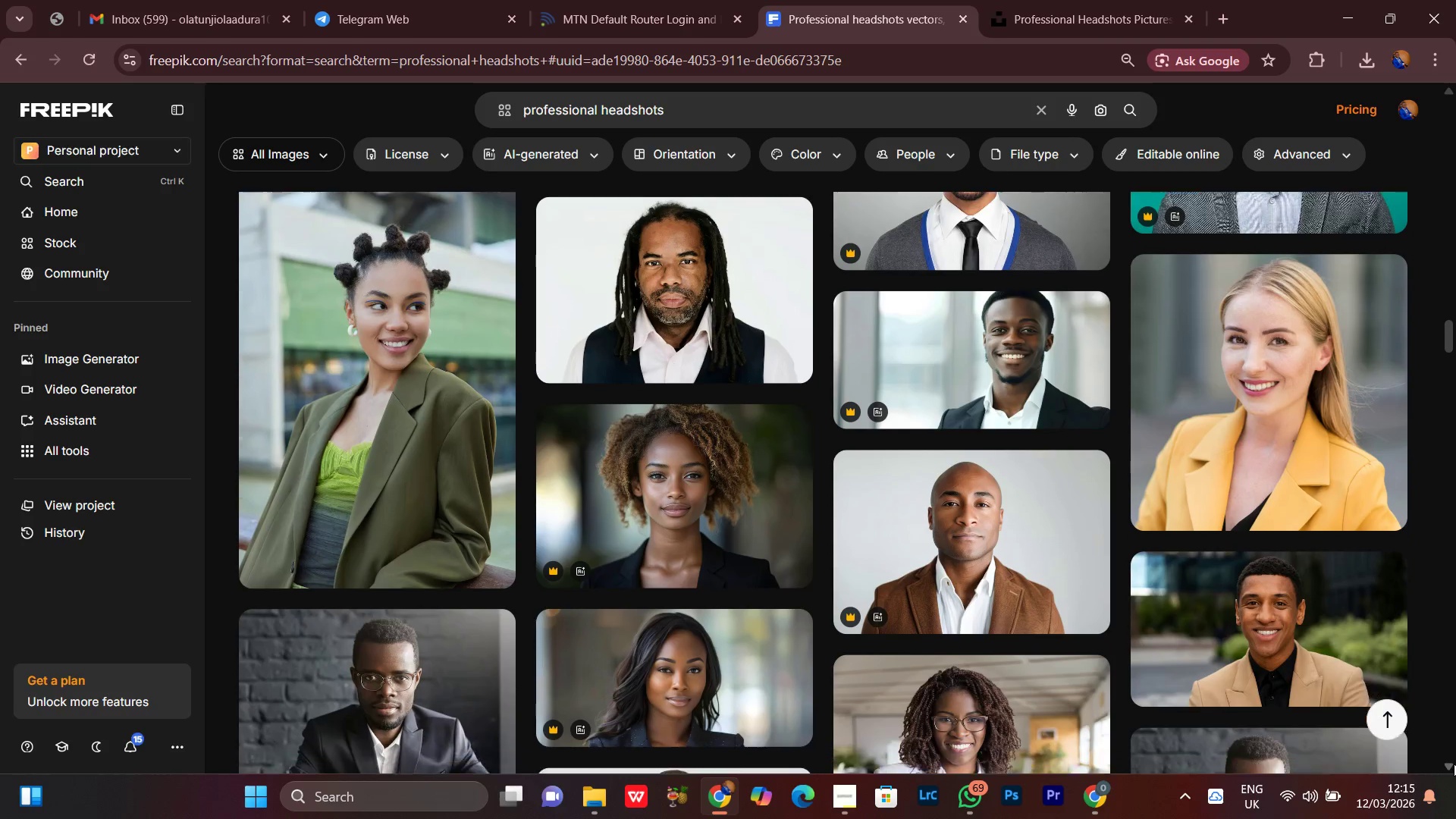 
triple_click([1454, 764])
 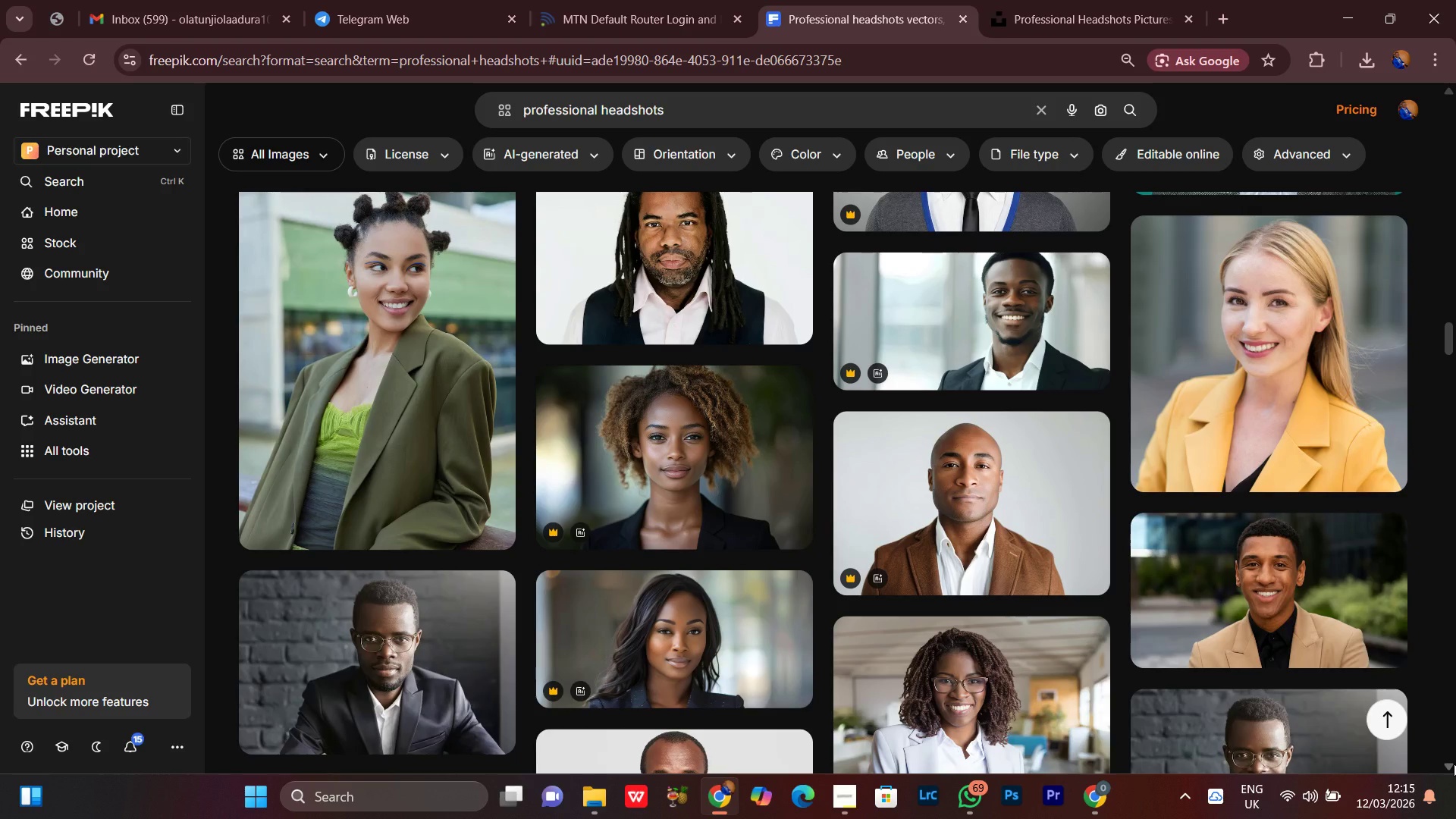 
wait(16.34)
 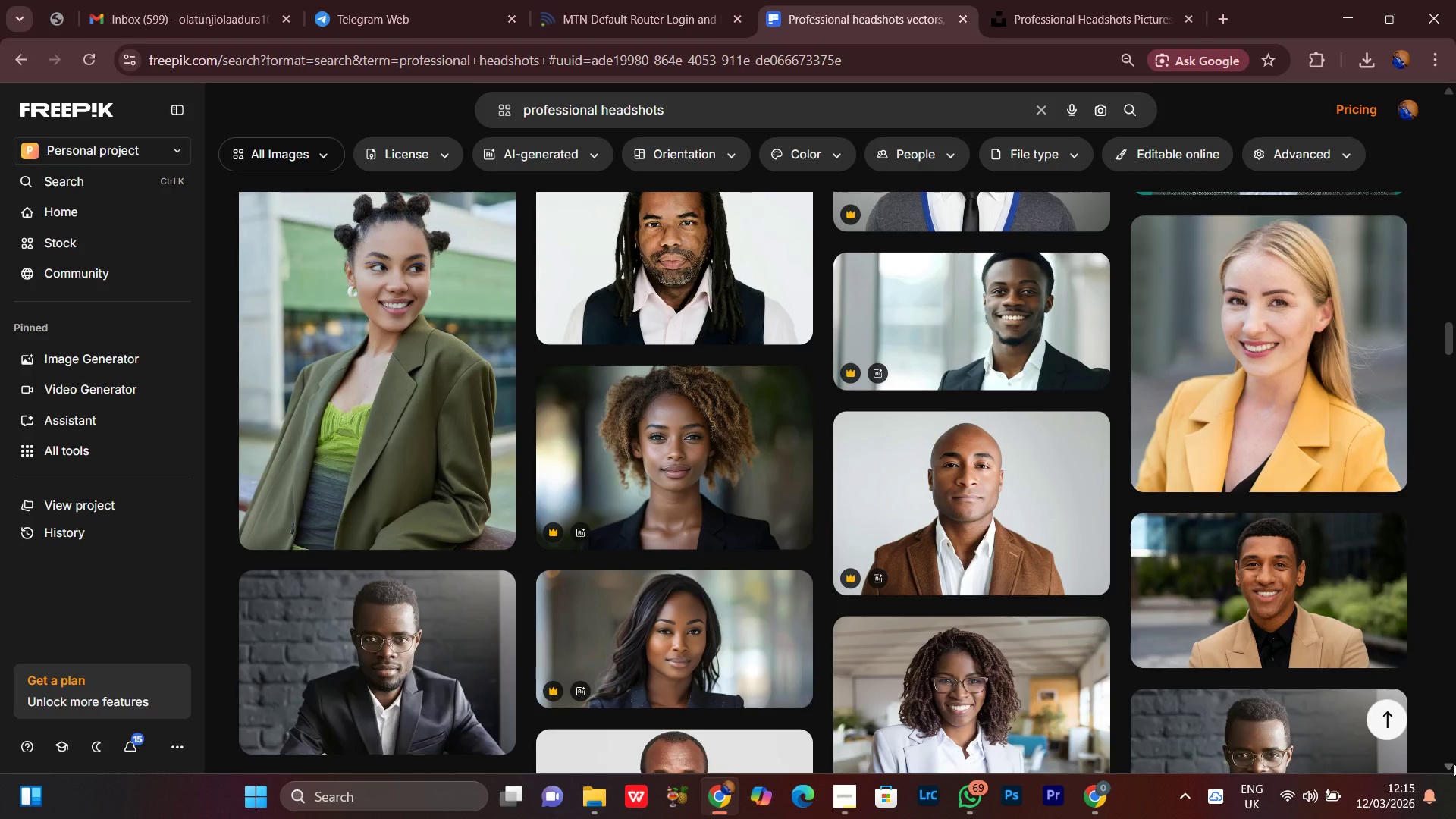 
scroll: coordinate [1445, 555], scroll_direction: down, amount: 13.0
 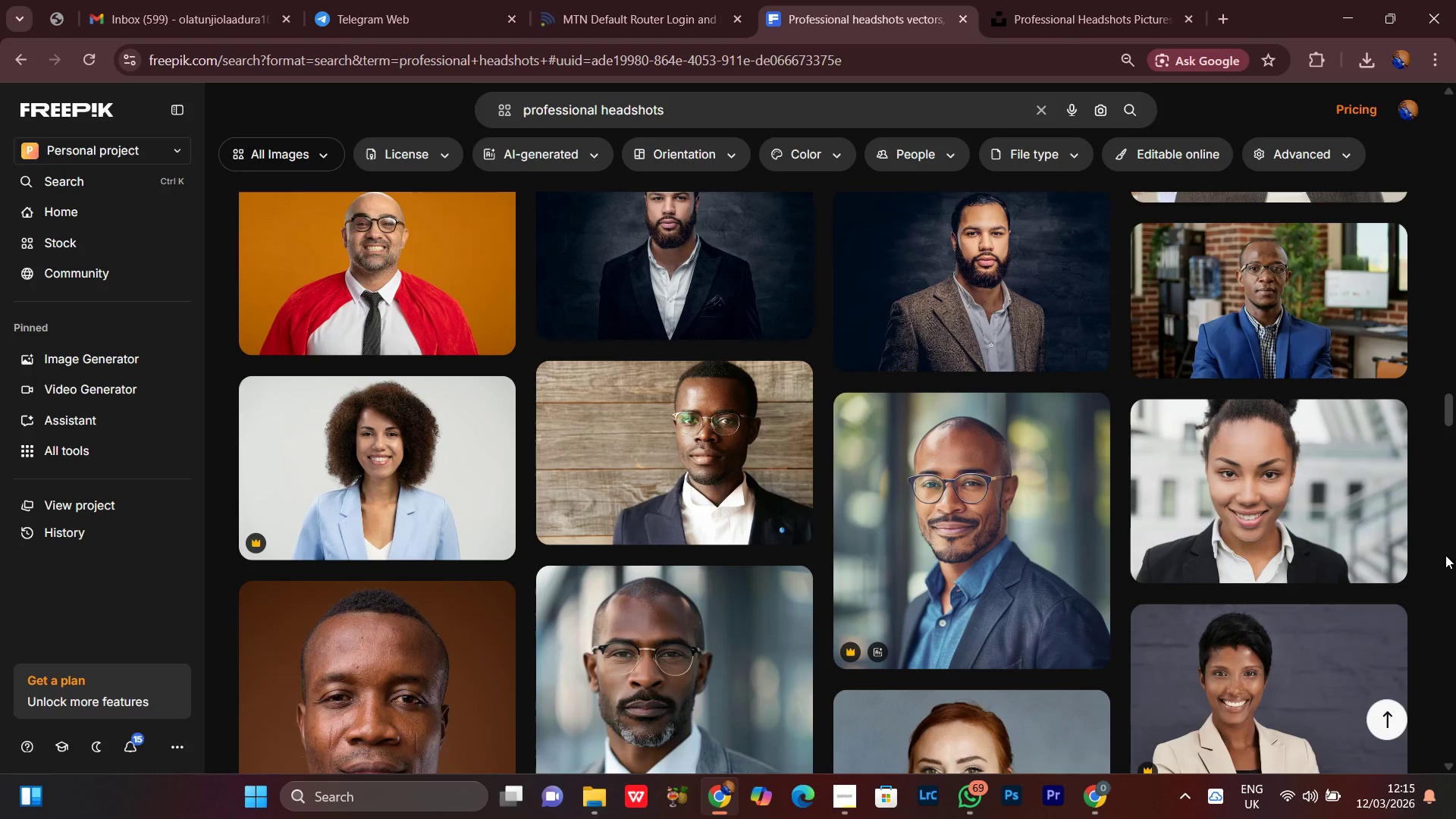 
scroll: coordinate [1445, 555], scroll_direction: down, amount: 7.0
 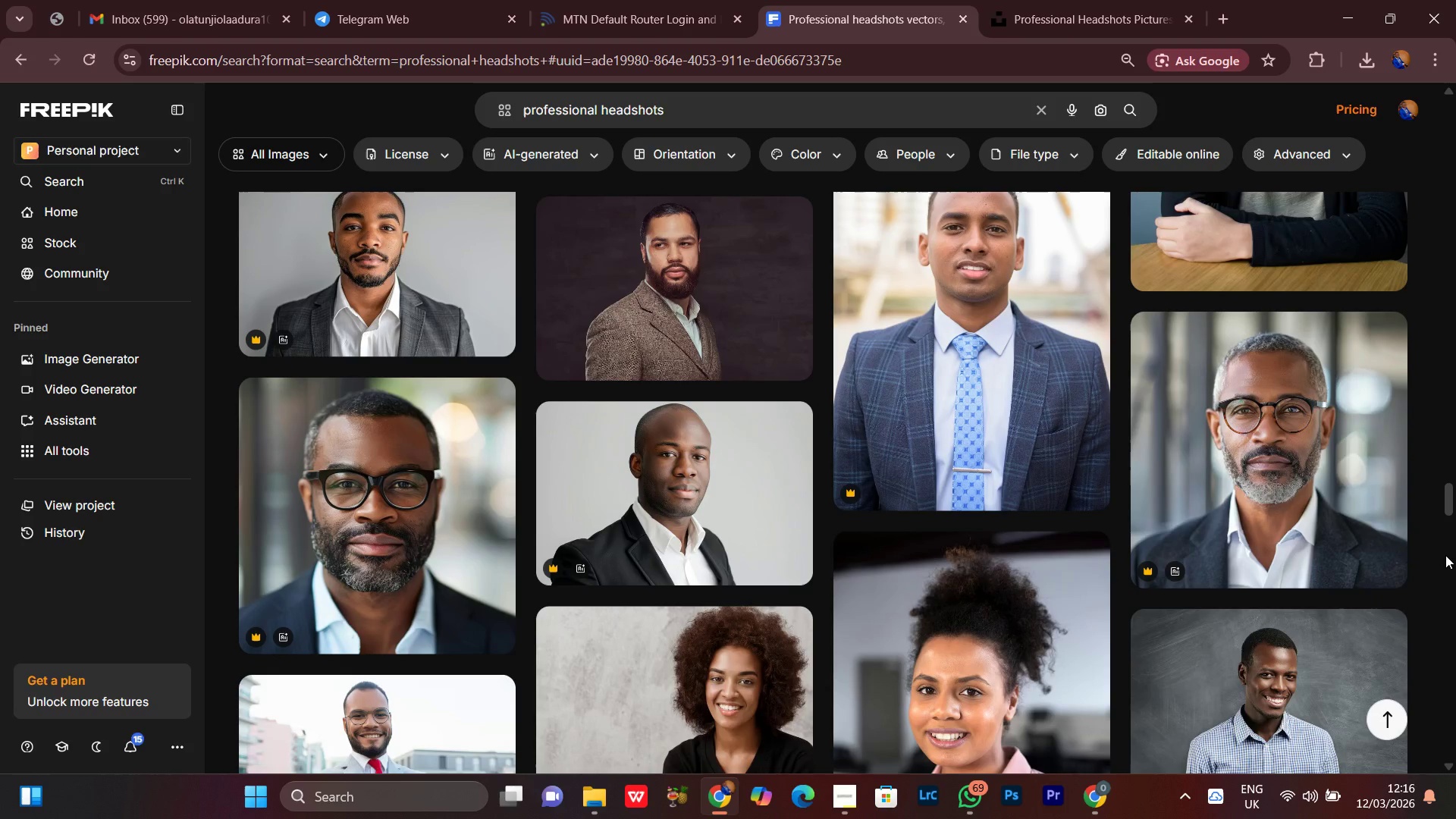 
wait(15.89)
 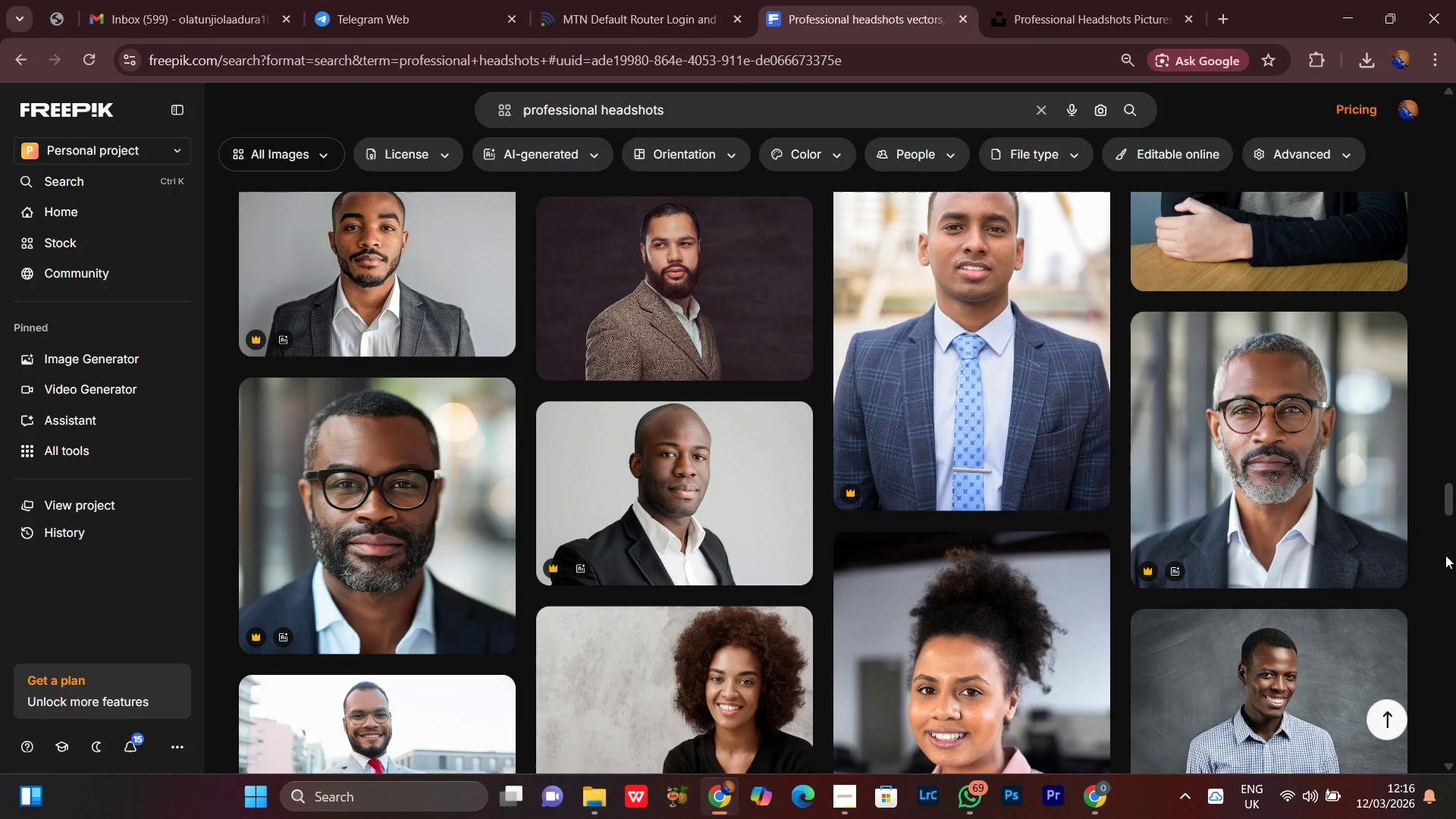 
scroll: coordinate [1445, 555], scroll_direction: down, amount: 1.0
 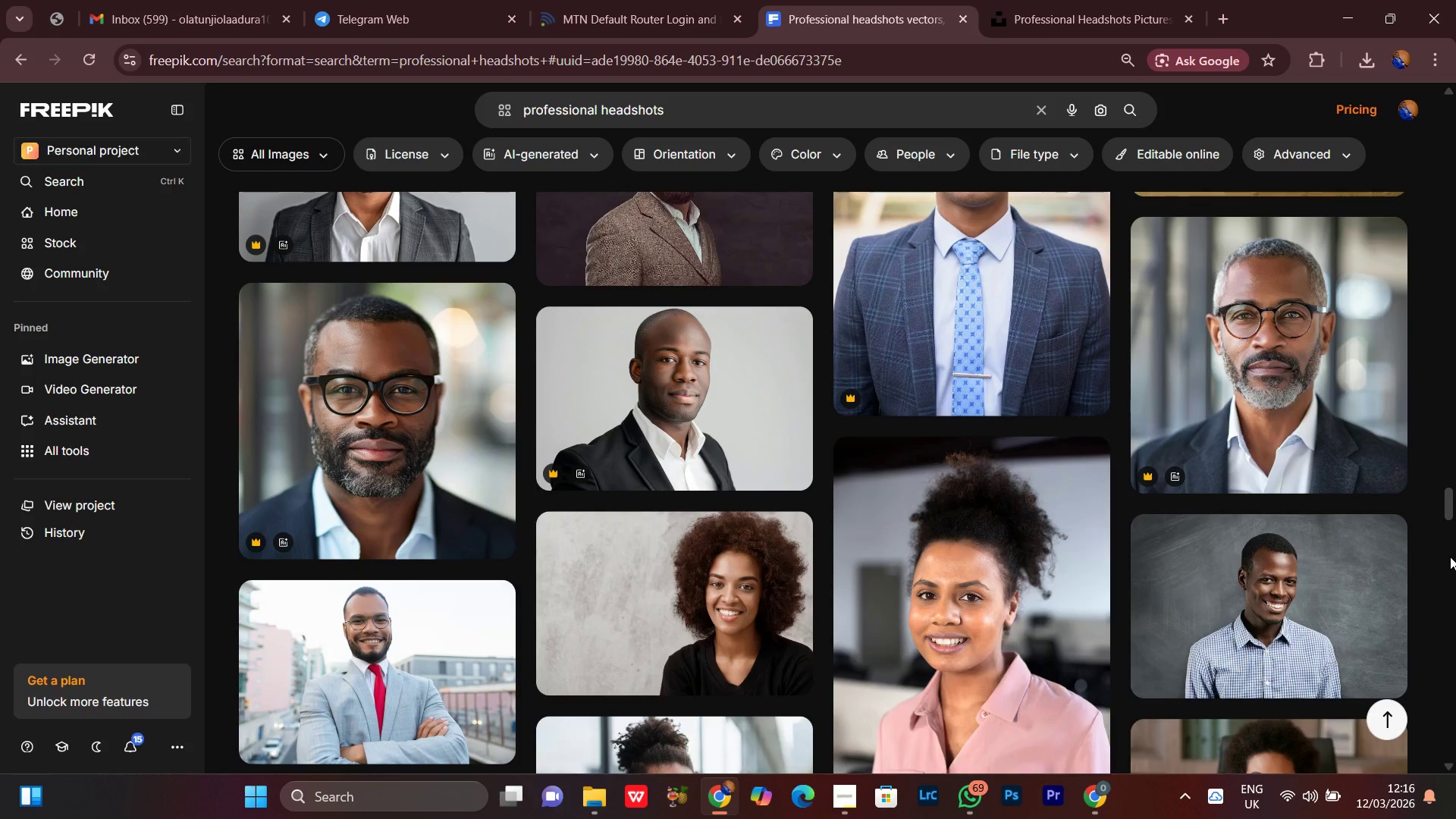 
wait(9.62)
 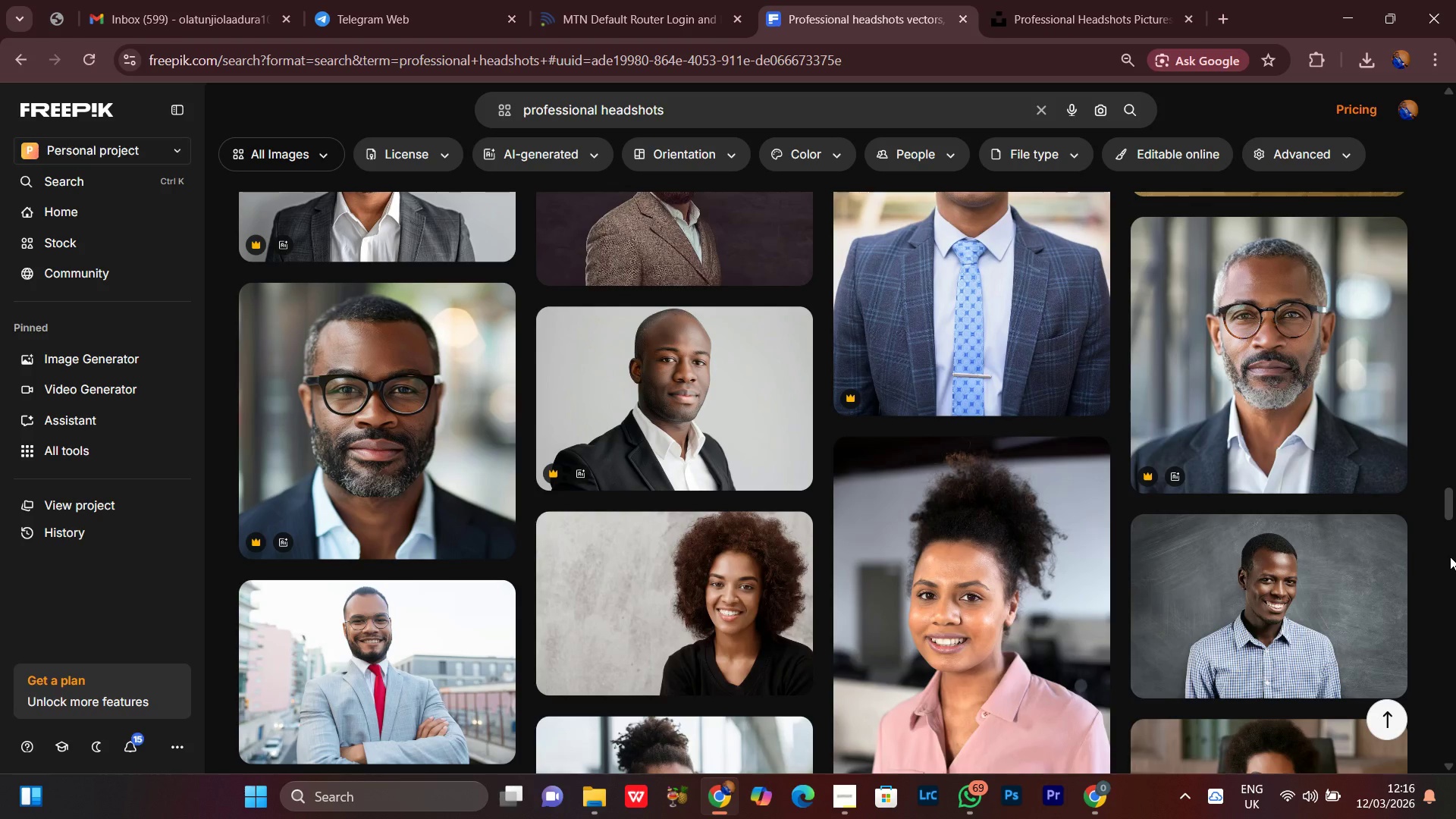 
scroll: coordinate [1445, 532], scroll_direction: down, amount: 6.0
 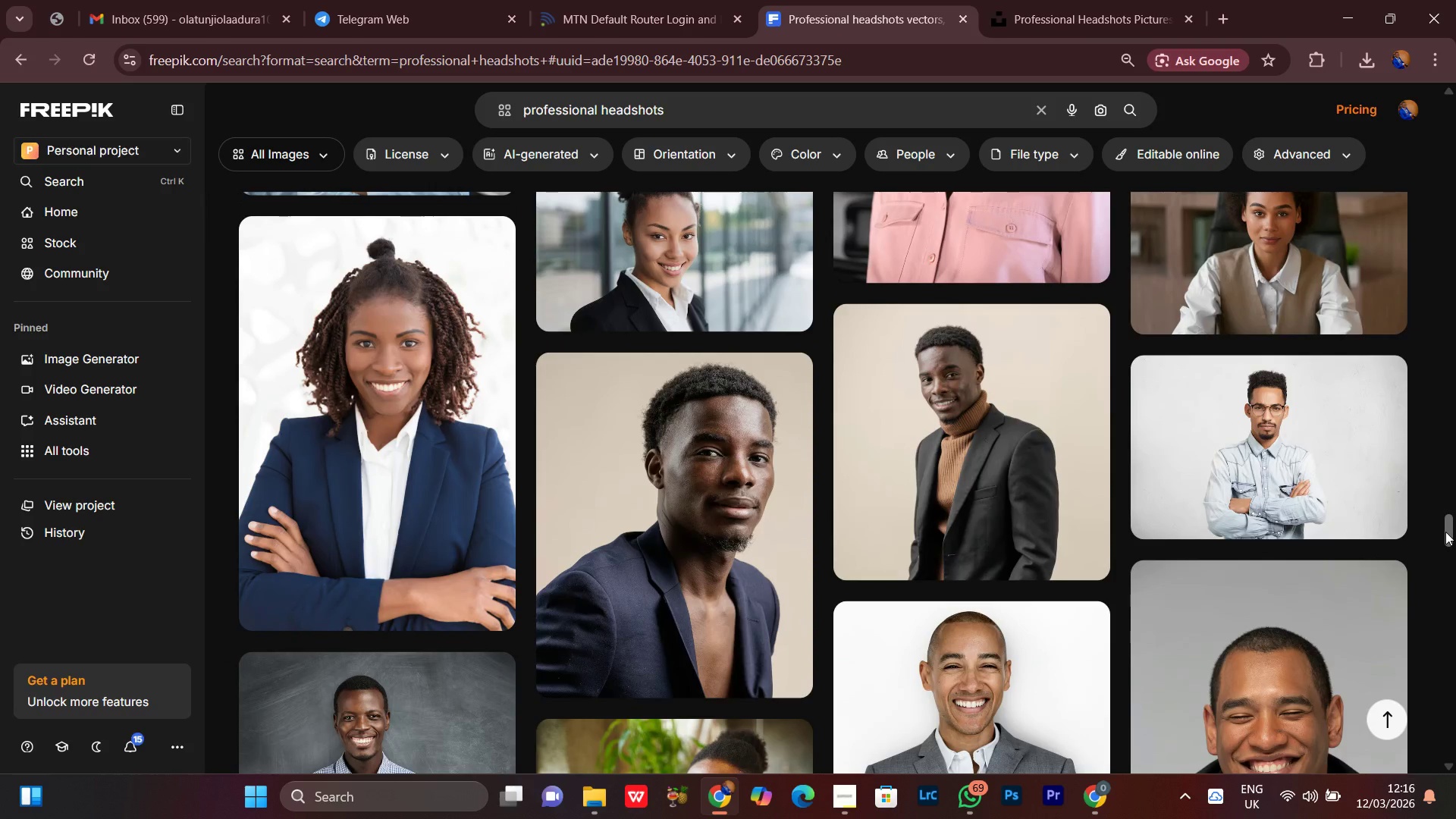 
wait(5.74)
 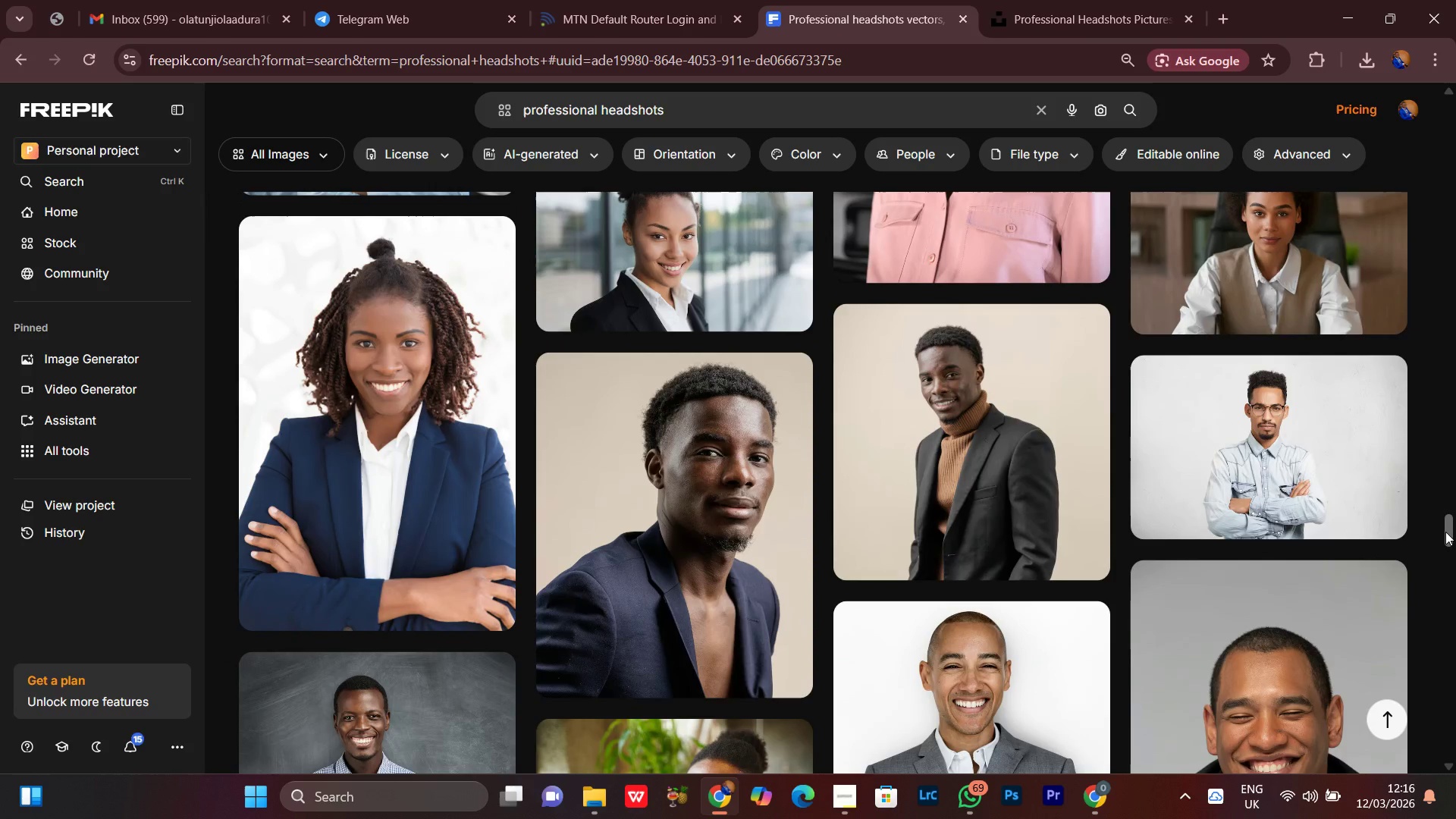 
scroll: coordinate [1445, 532], scroll_direction: none, amount: 0.0
 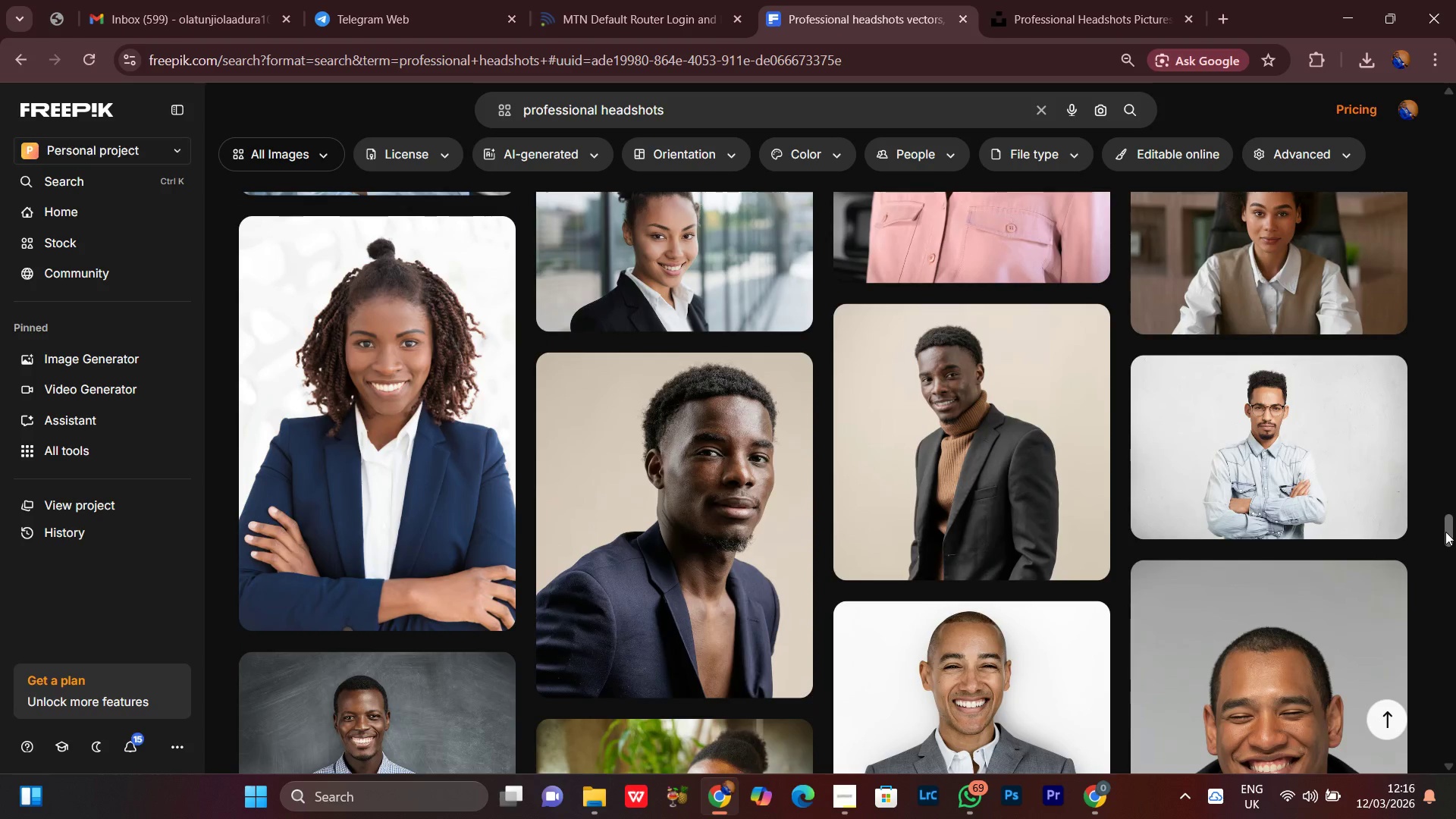 
scroll: coordinate [1445, 532], scroll_direction: down, amount: 3.0
 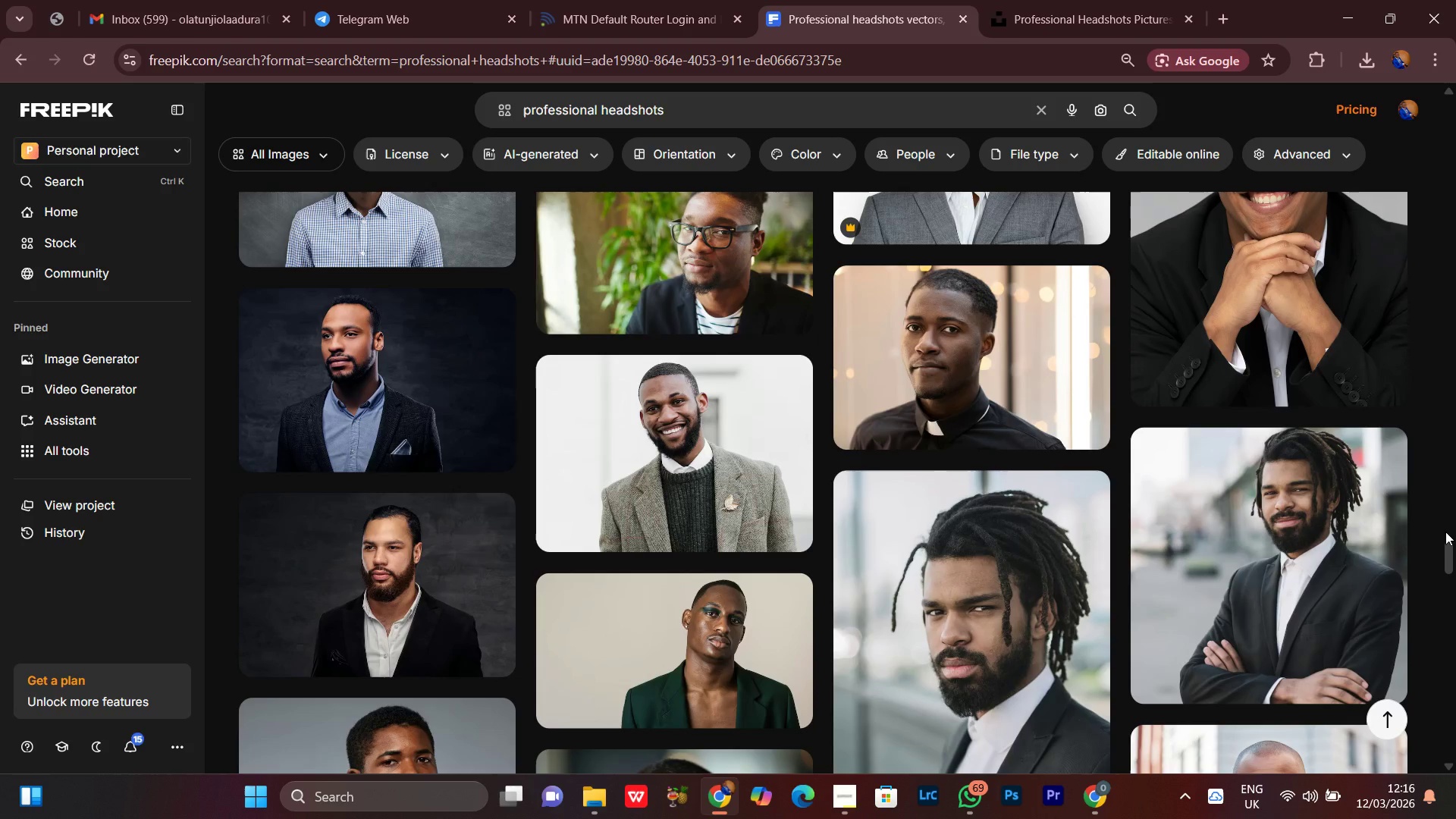 
scroll: coordinate [1445, 532], scroll_direction: none, amount: 0.0
 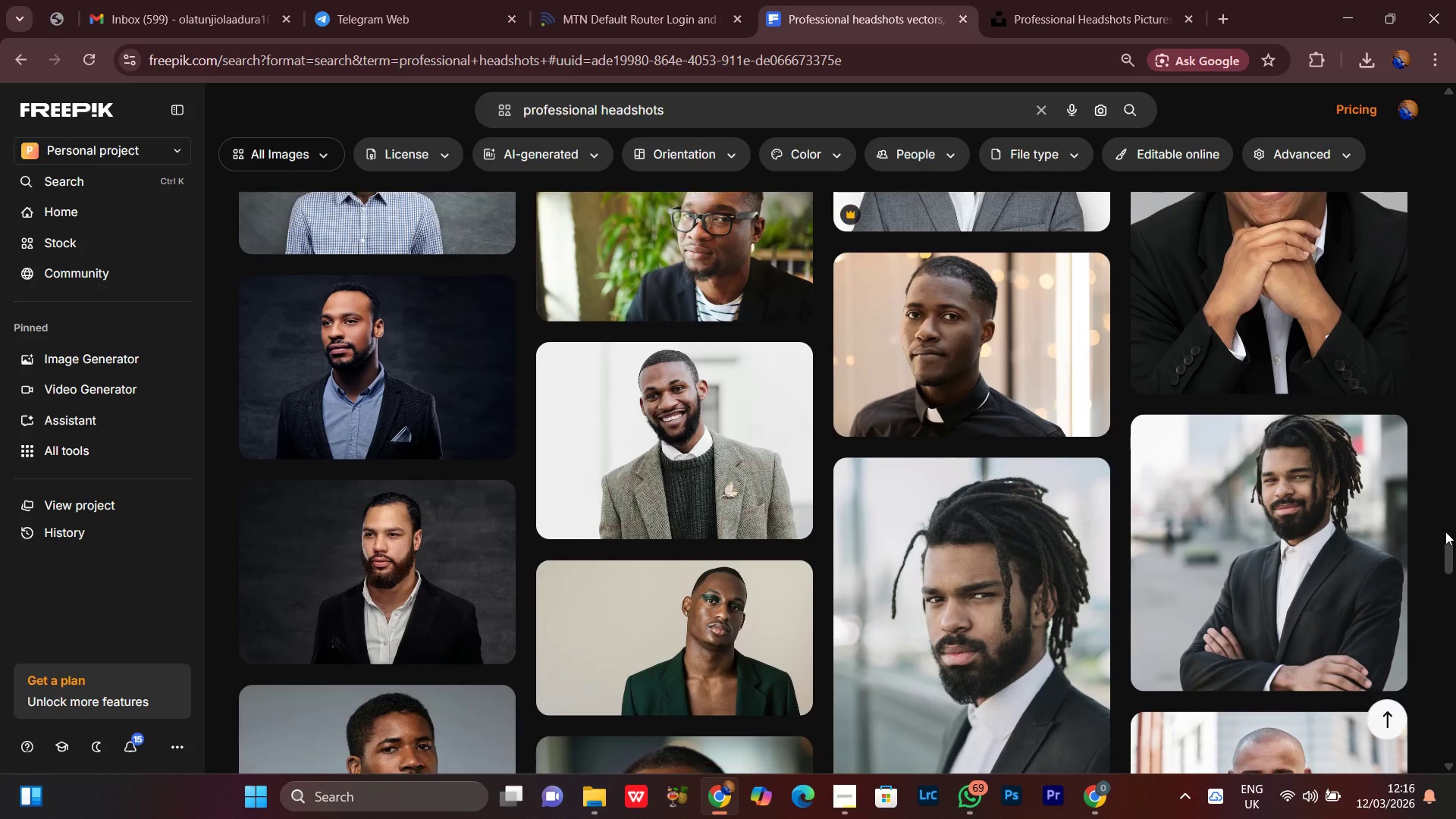 
scroll: coordinate [1435, 545], scroll_direction: down, amount: 12.0
 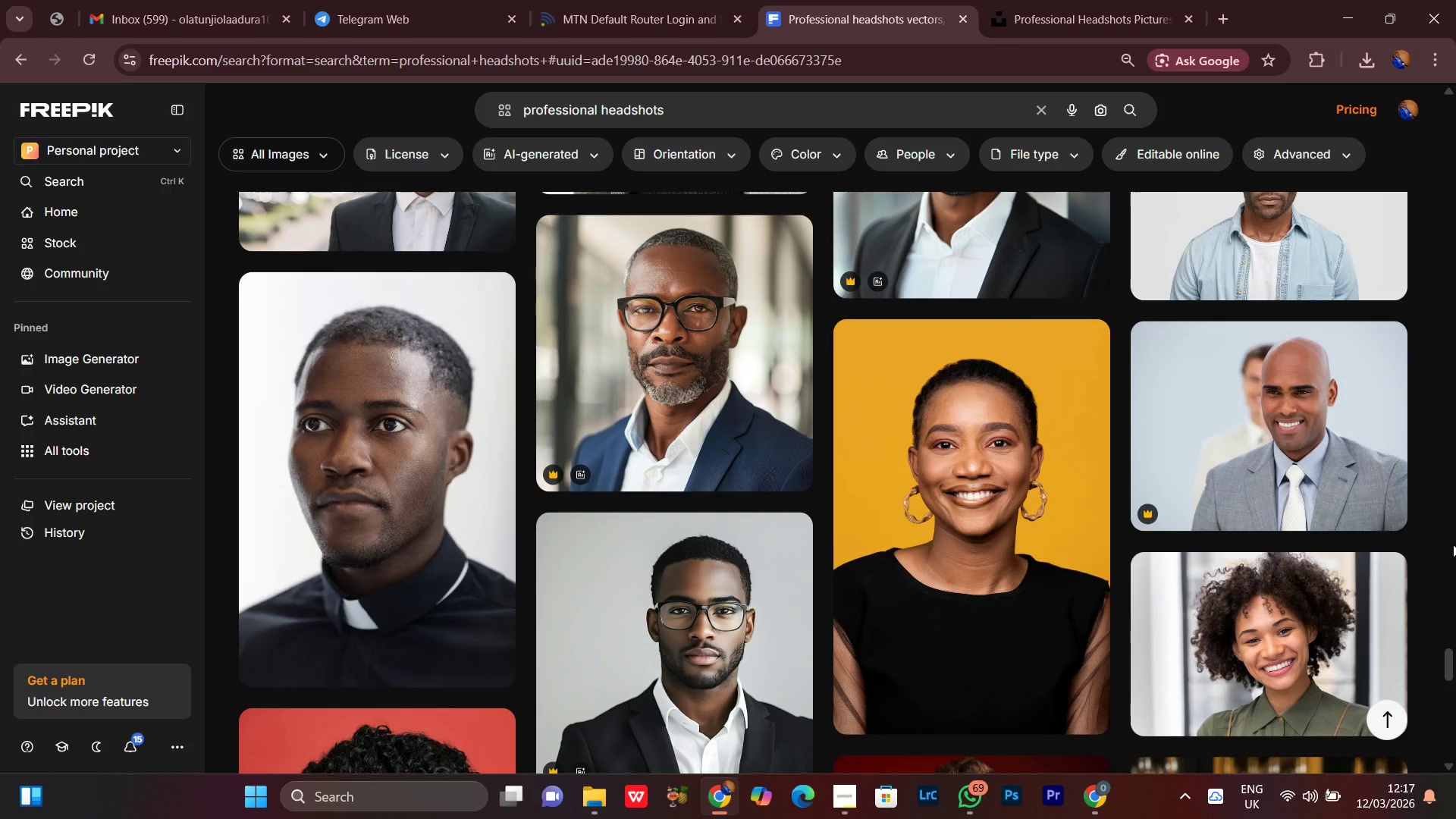 
wait(6.27)
 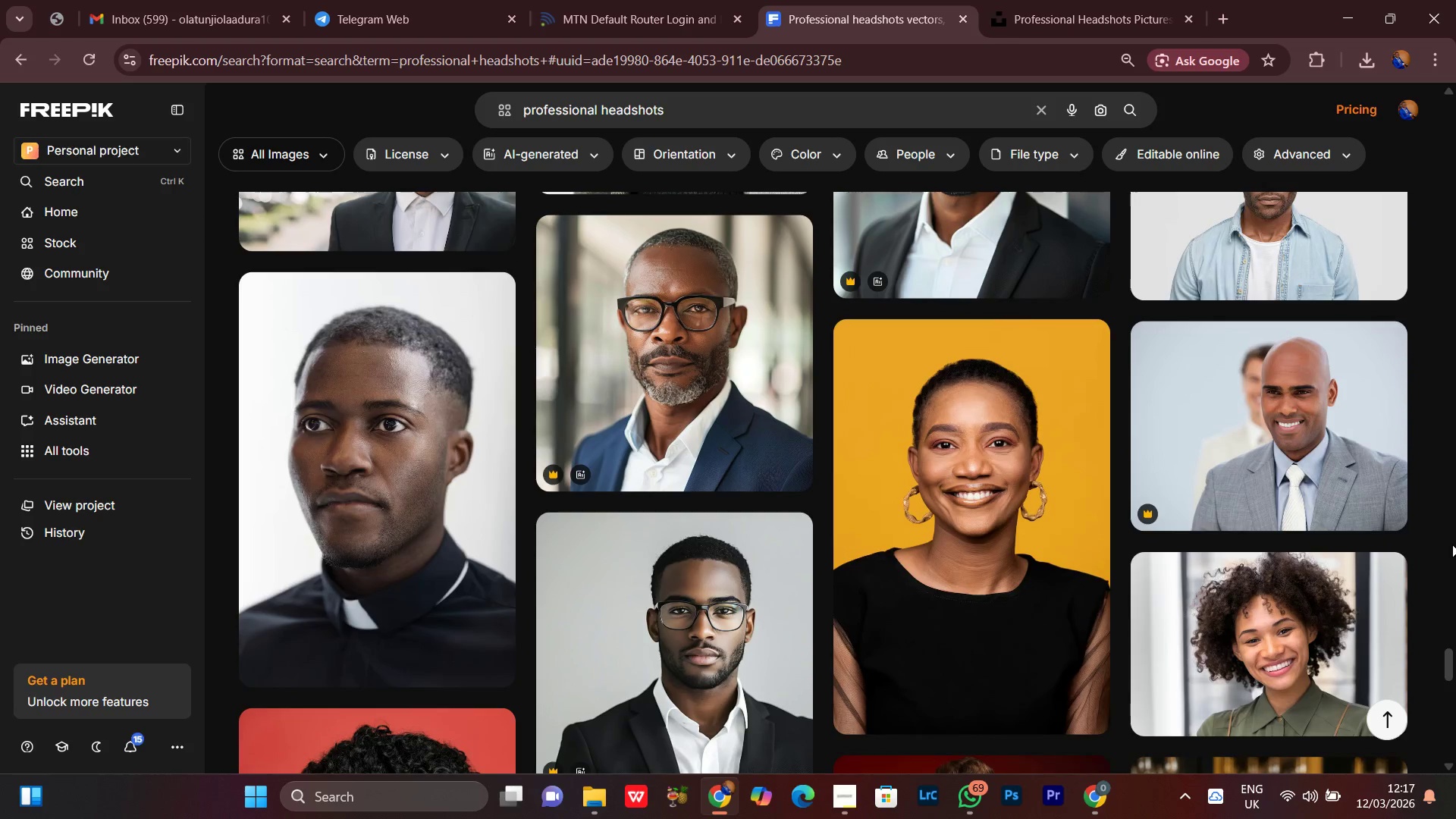 
scroll: coordinate [1439, 497], scroll_direction: down, amount: 4.0
 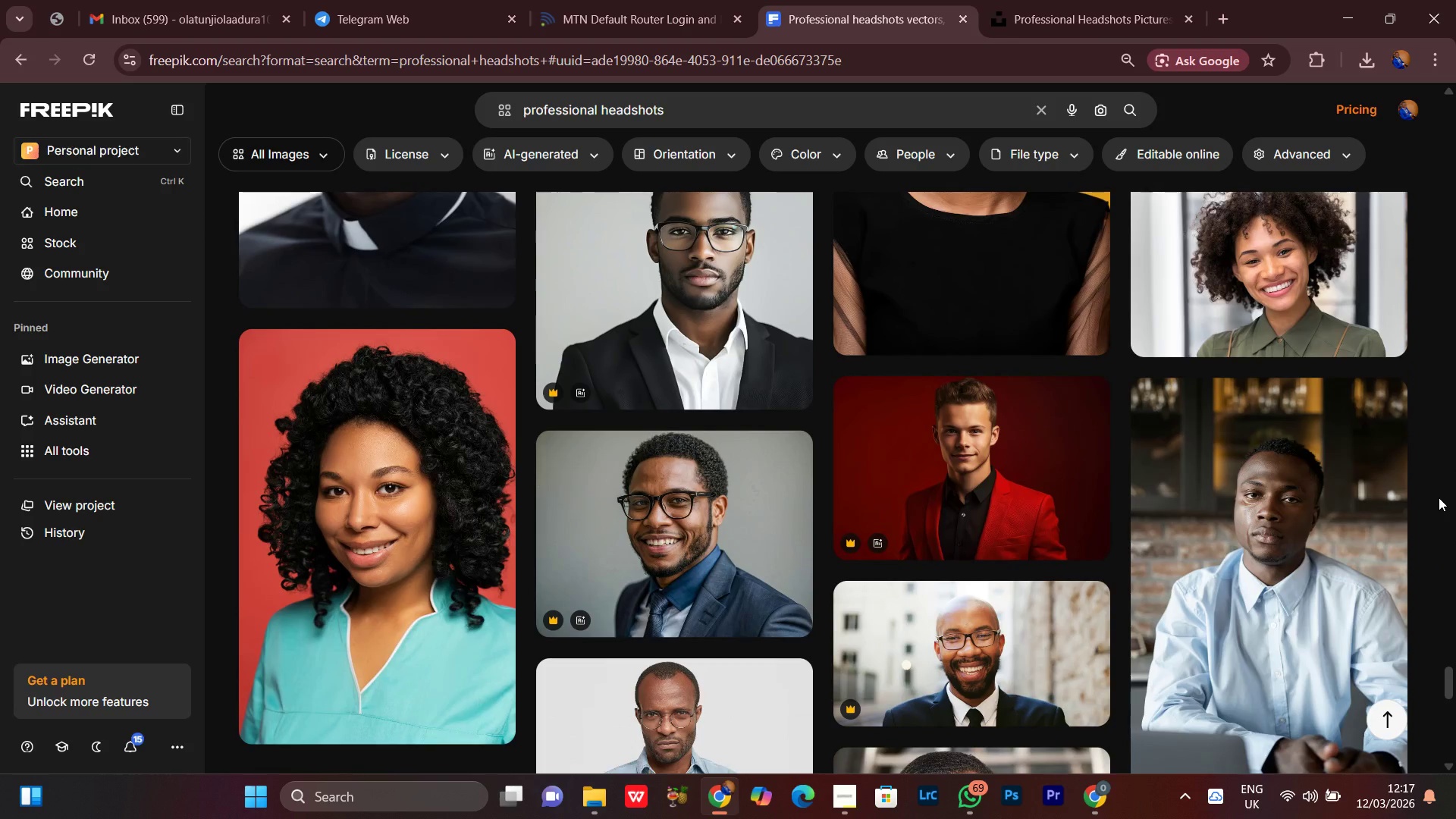 
wait(21.14)
 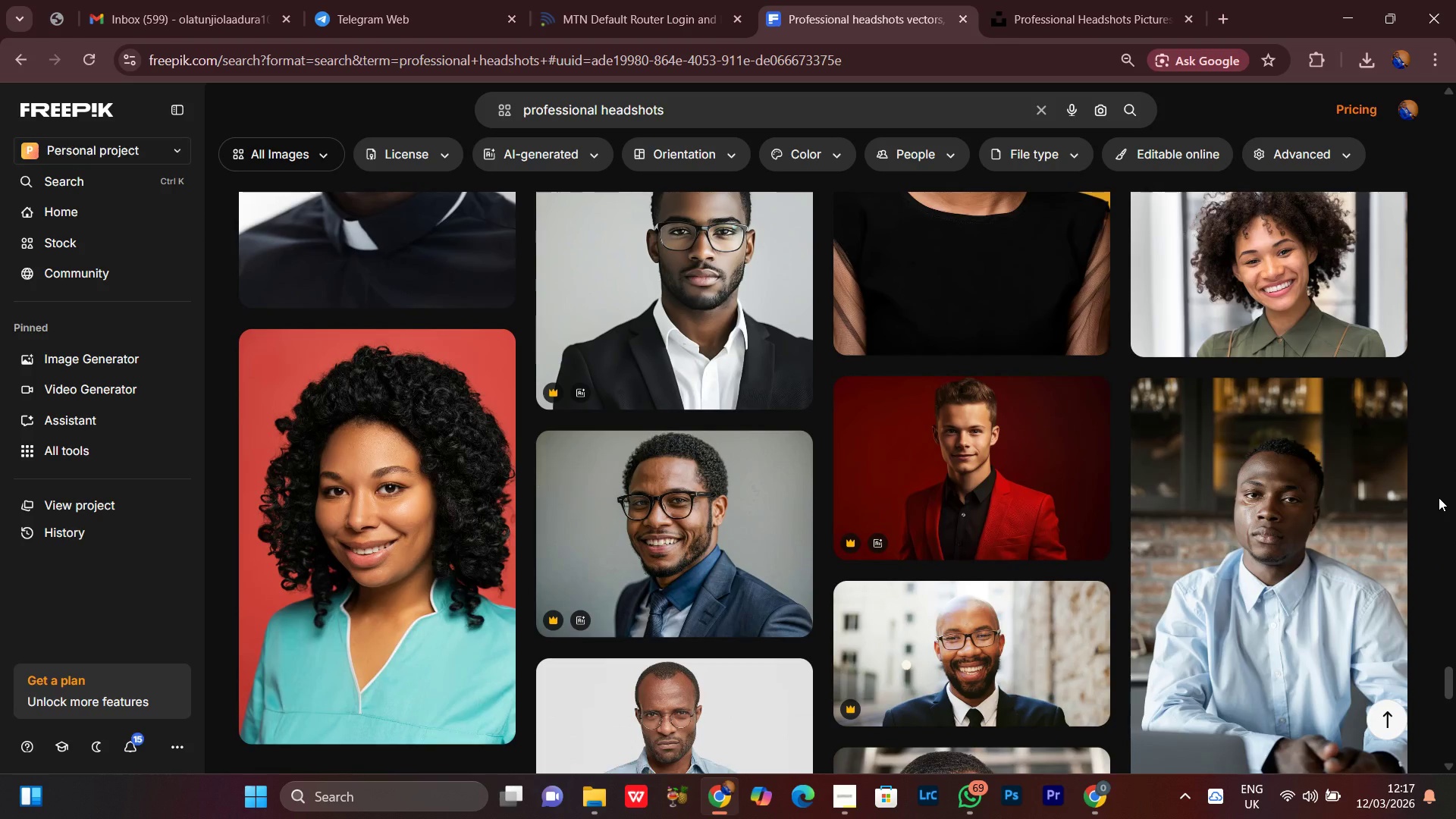 
scroll: coordinate [1449, 385], scroll_direction: down, amount: 7.0
 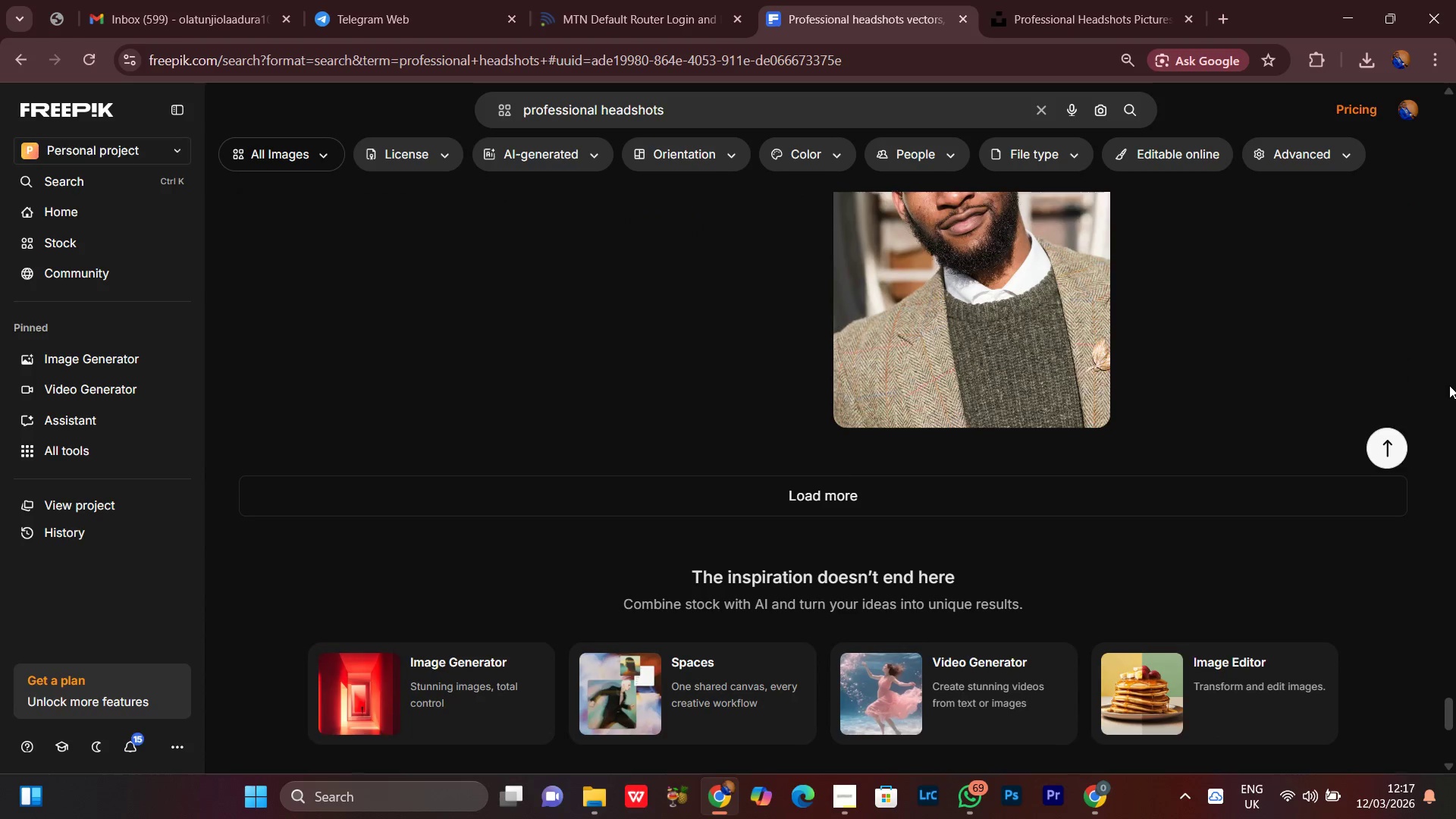 
scroll: coordinate [1449, 385], scroll_direction: none, amount: 0.0
 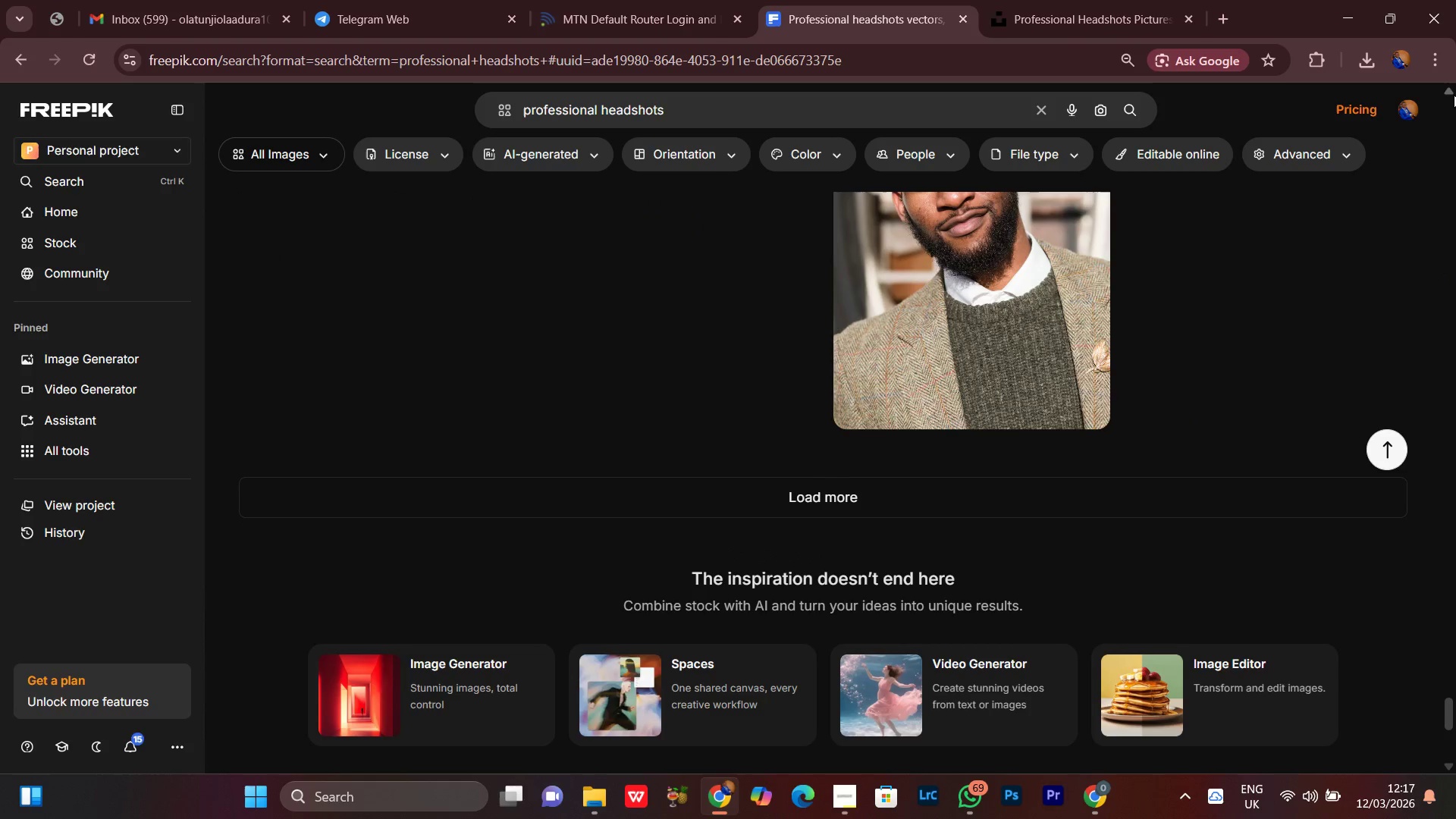 
double_click([1453, 93])
 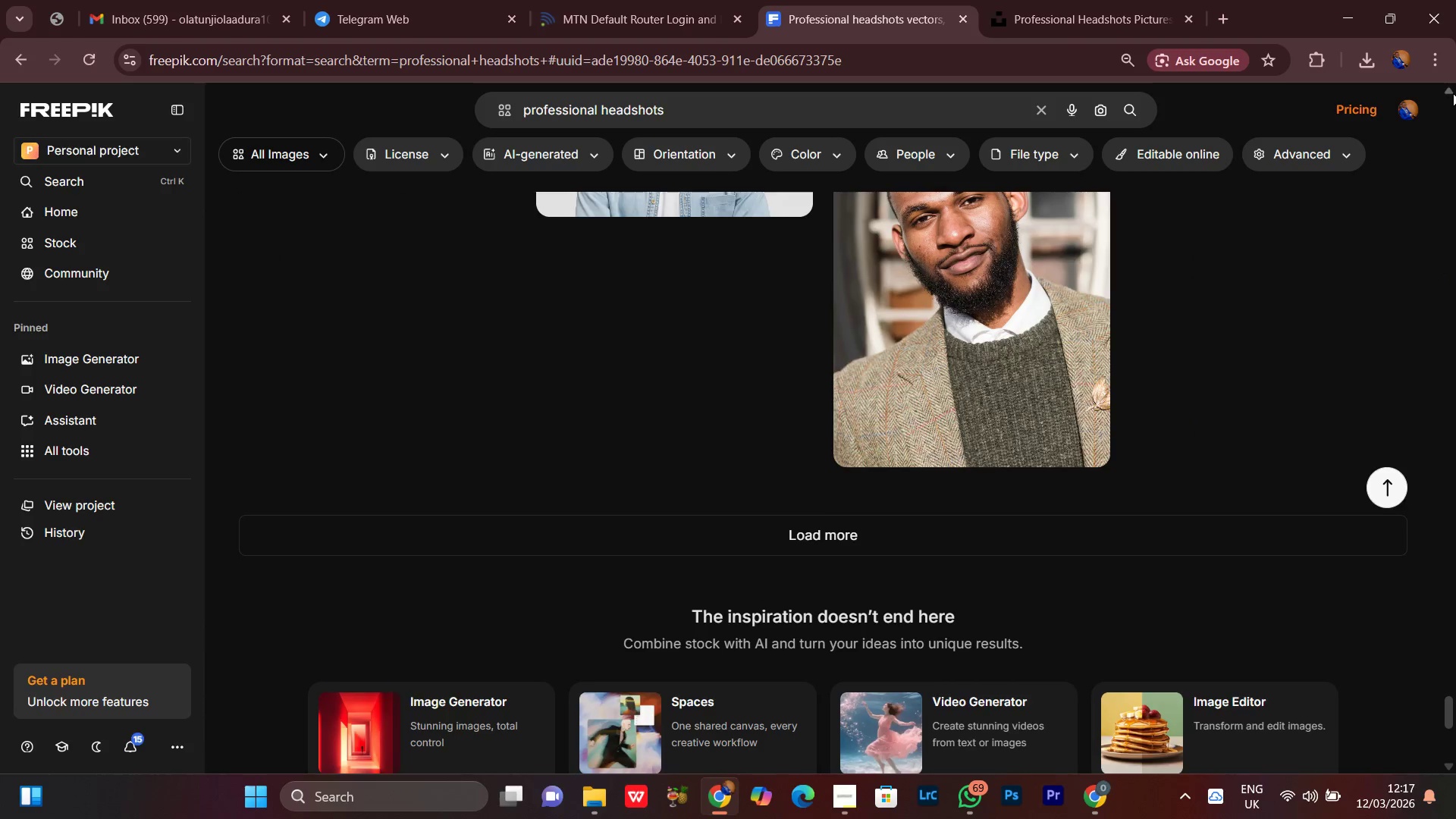 
triple_click([1453, 93])
 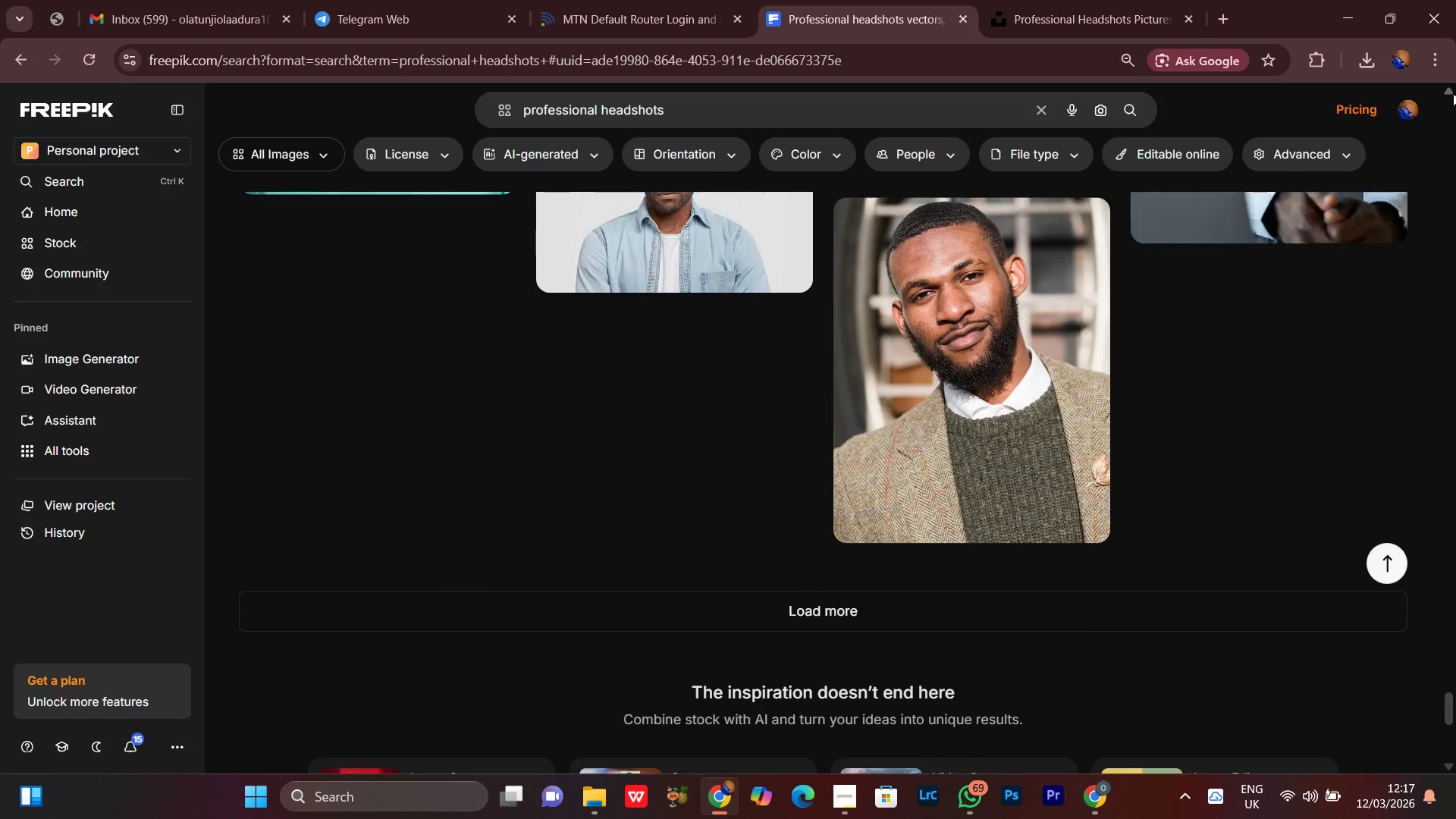 
triple_click([1453, 93])
 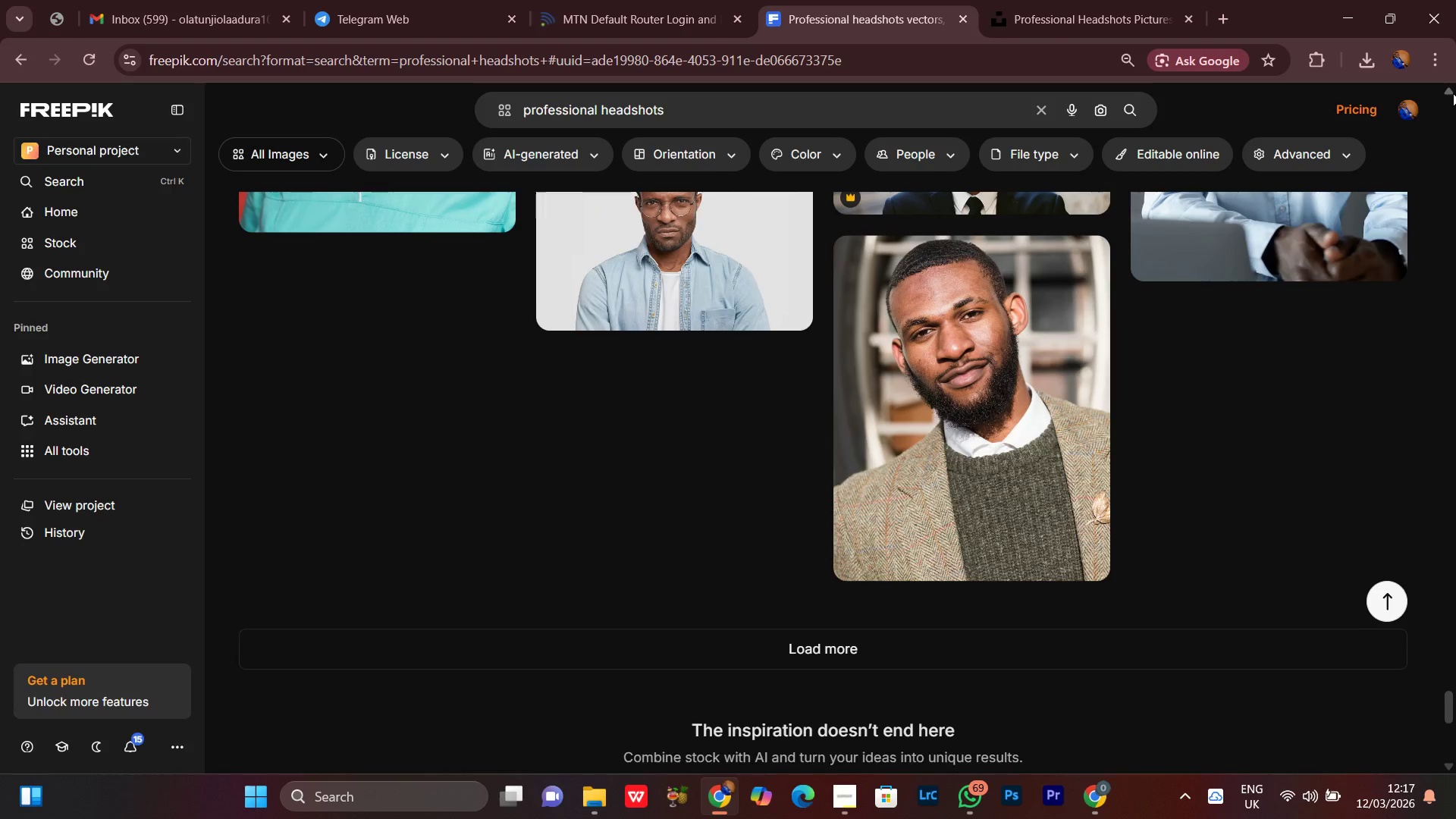 
left_click([1453, 93])
 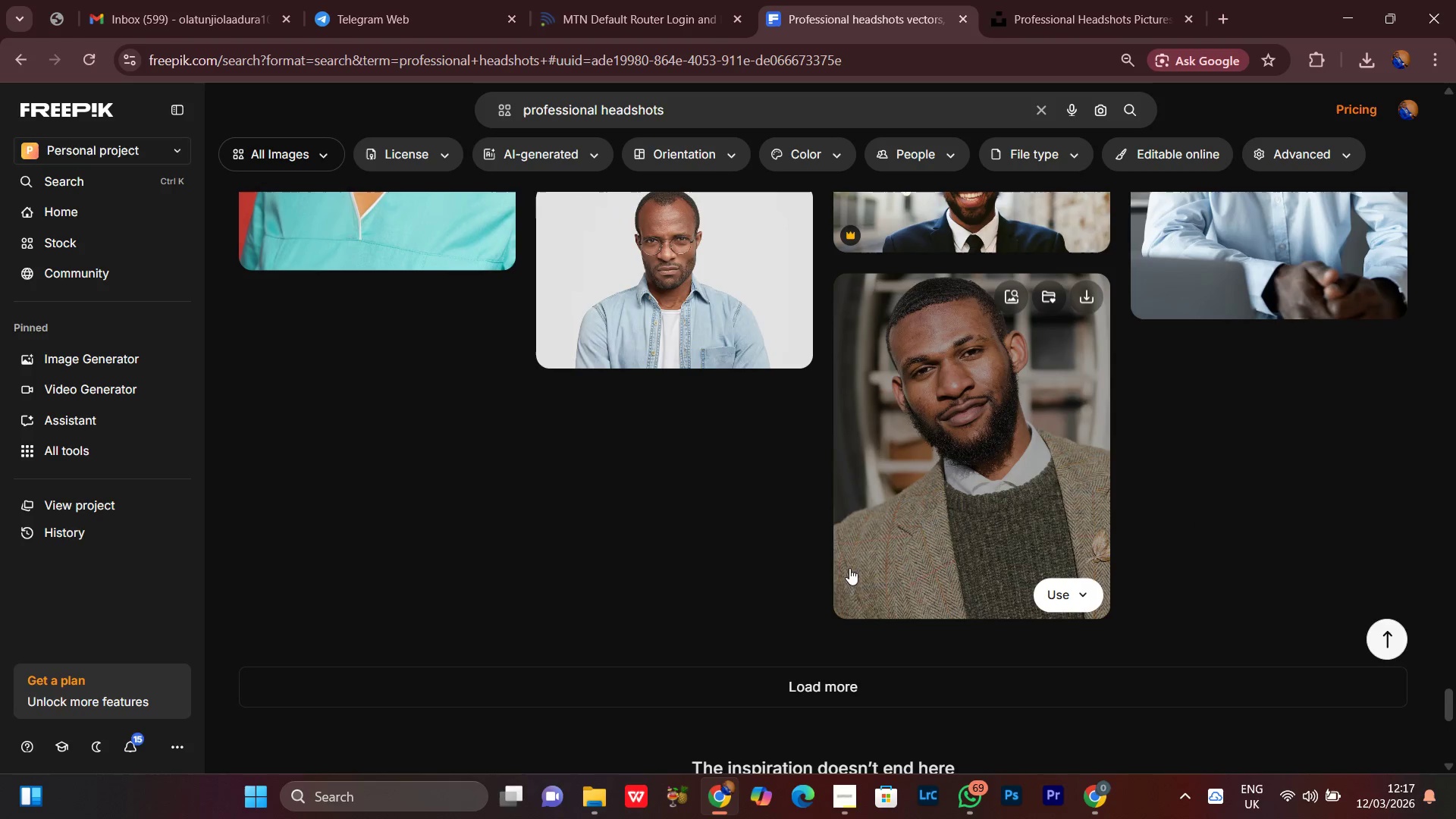 
left_click([905, 429])
 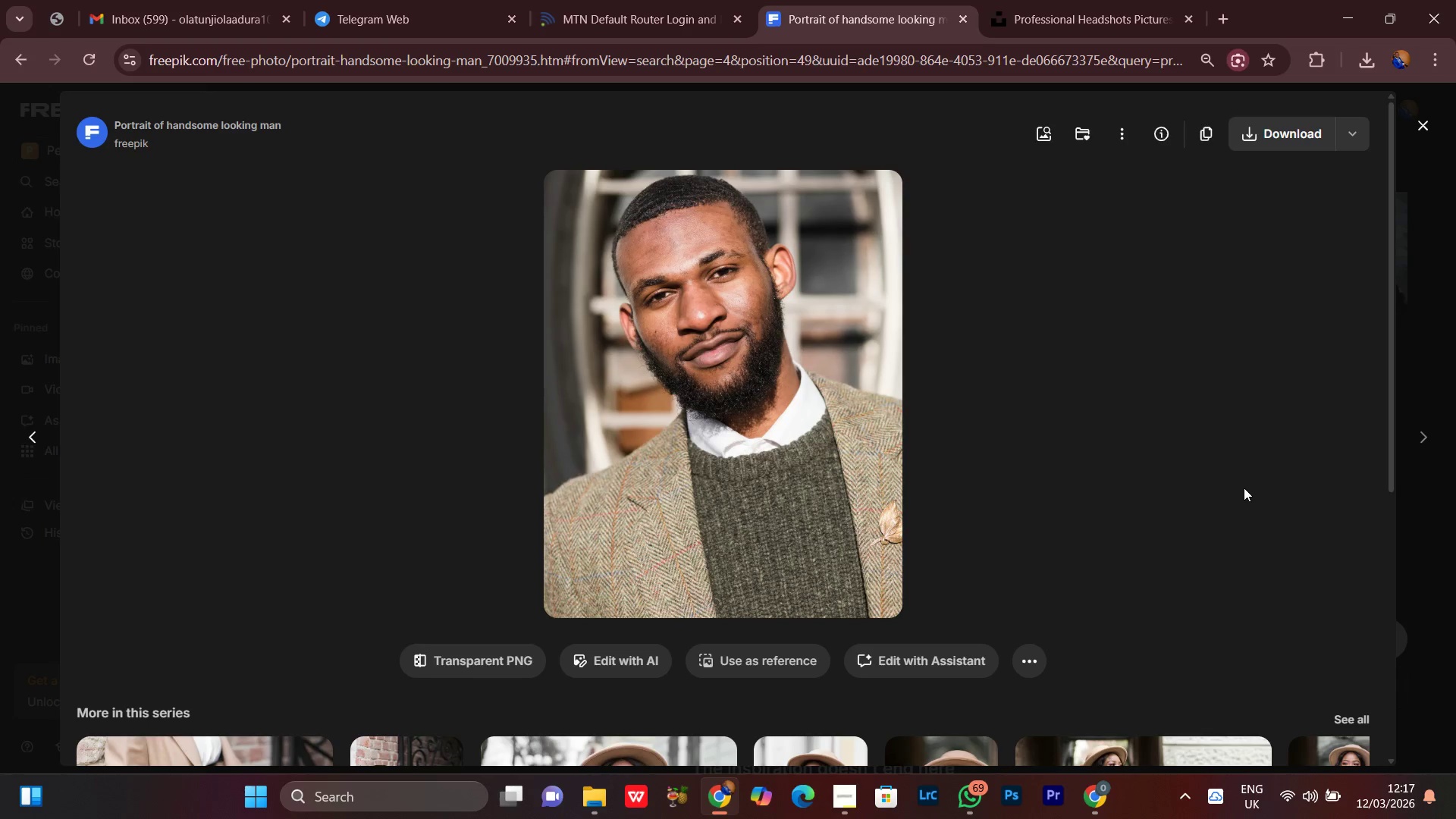 
left_click([1425, 125])
 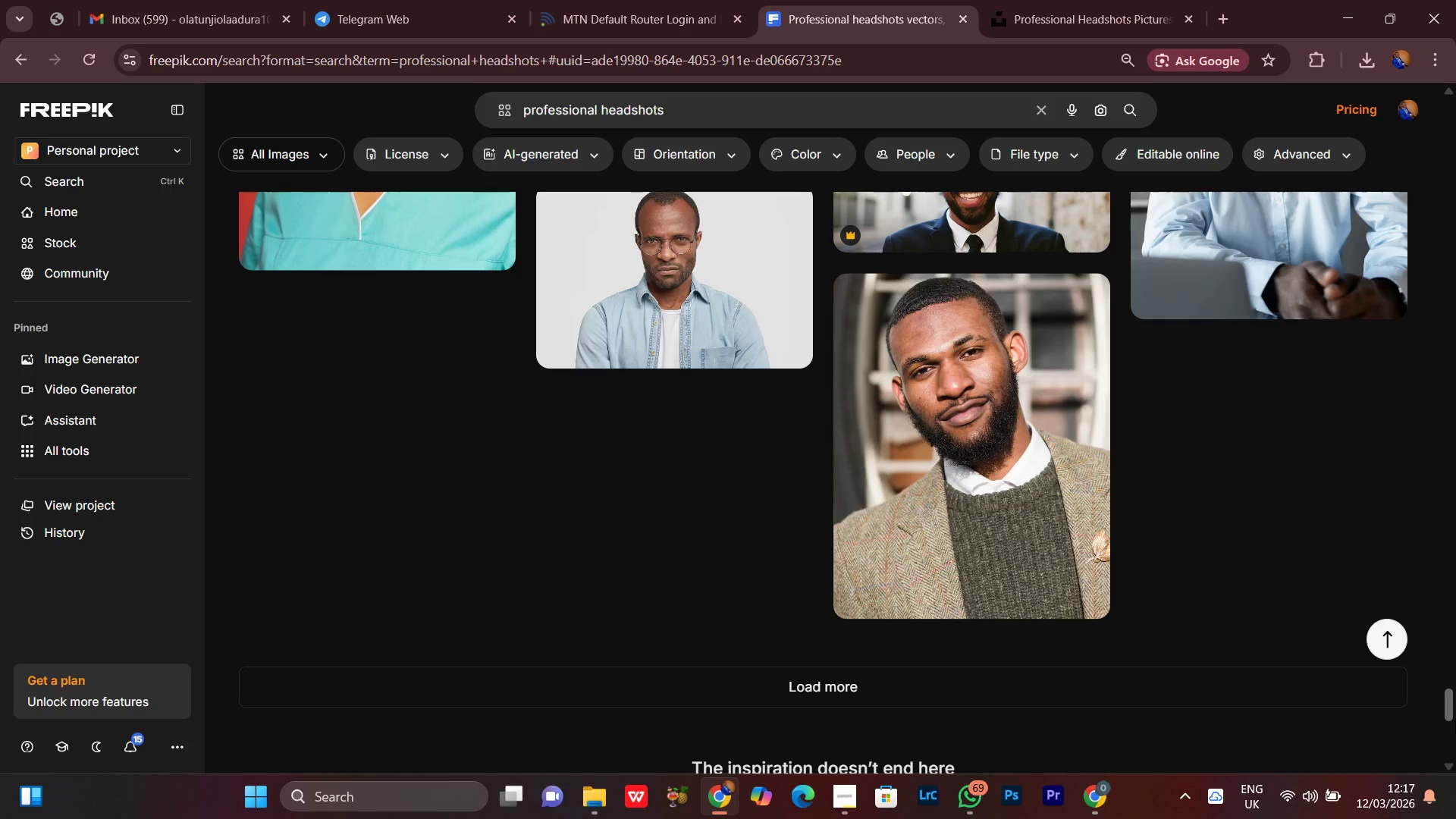 
left_click_drag(start_coordinate=[1448, 709], to_coordinate=[1455, 732])
 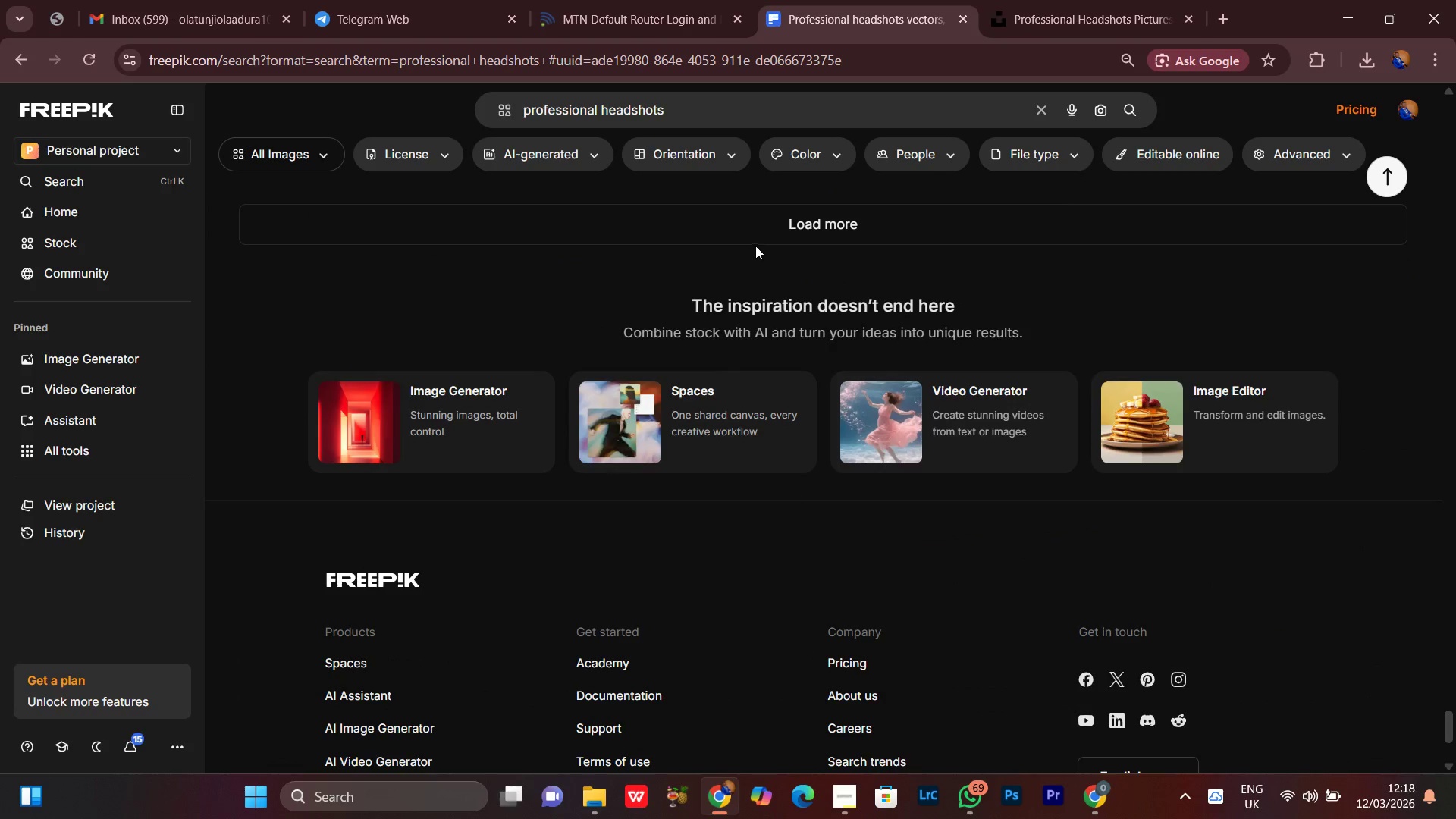 
left_click([767, 226])
 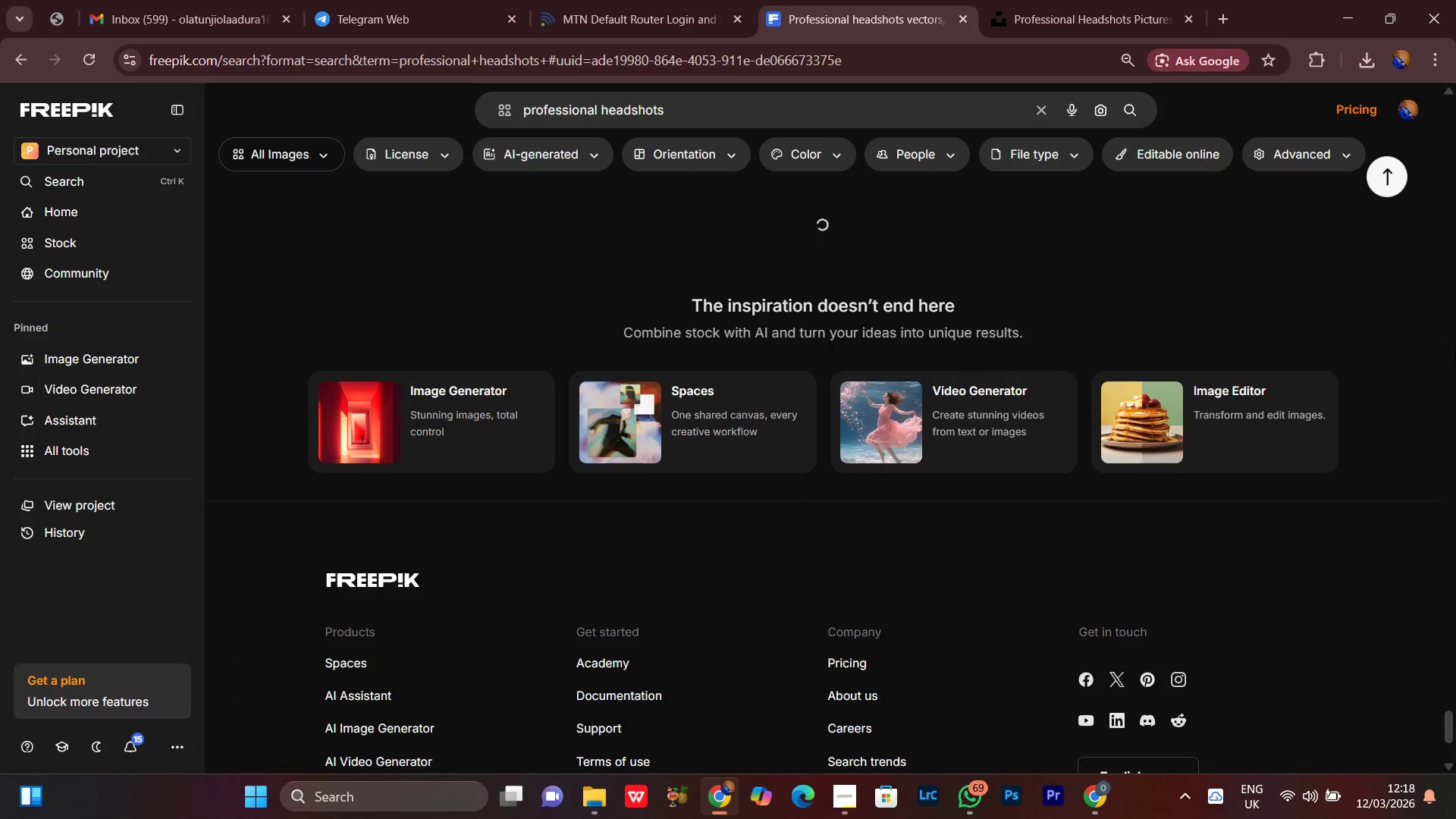 
scroll: coordinate [1450, 389], scroll_direction: up, amount: 2.0
 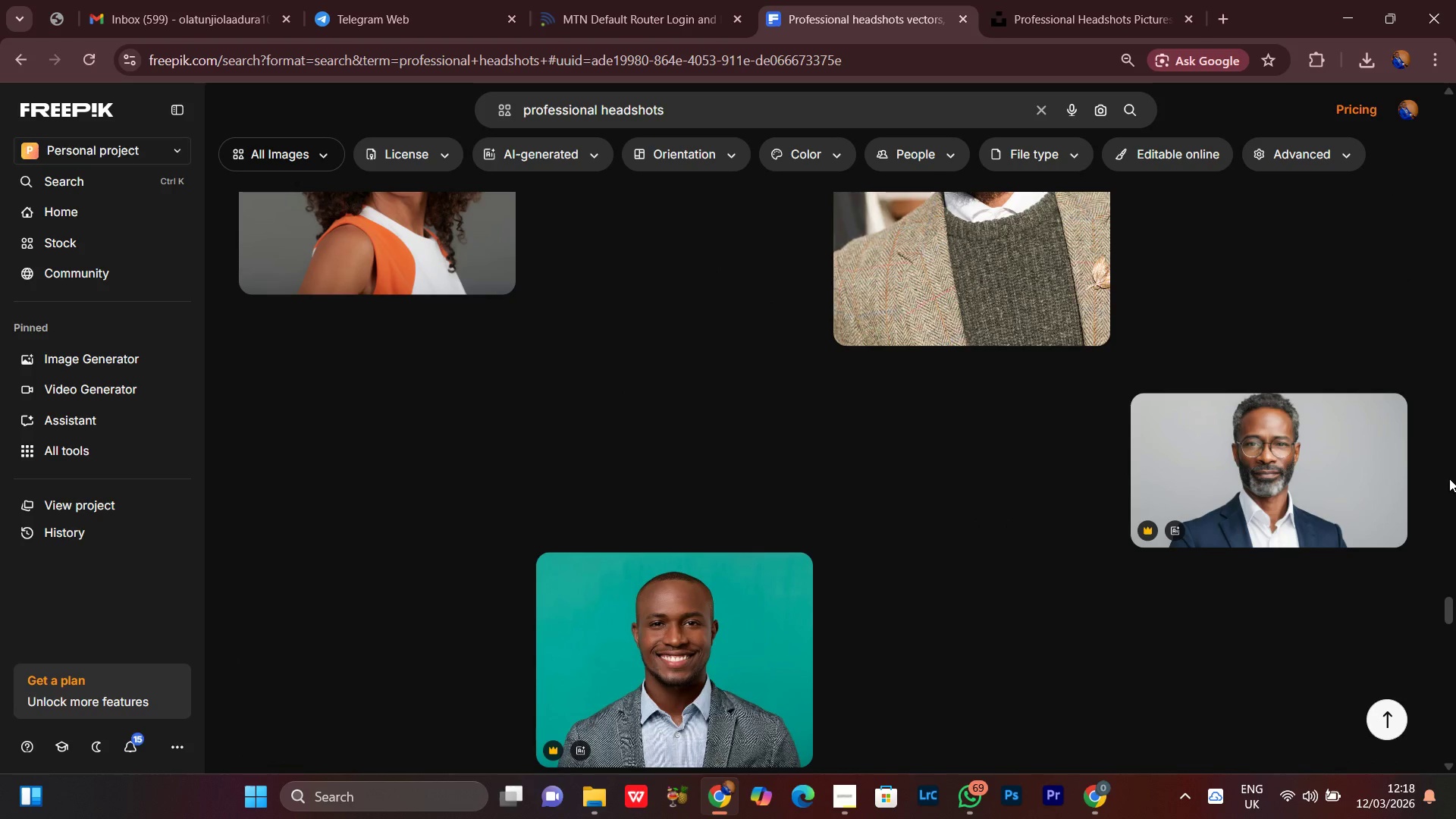 
scroll: coordinate [1448, 340], scroll_direction: down, amount: 2.0
 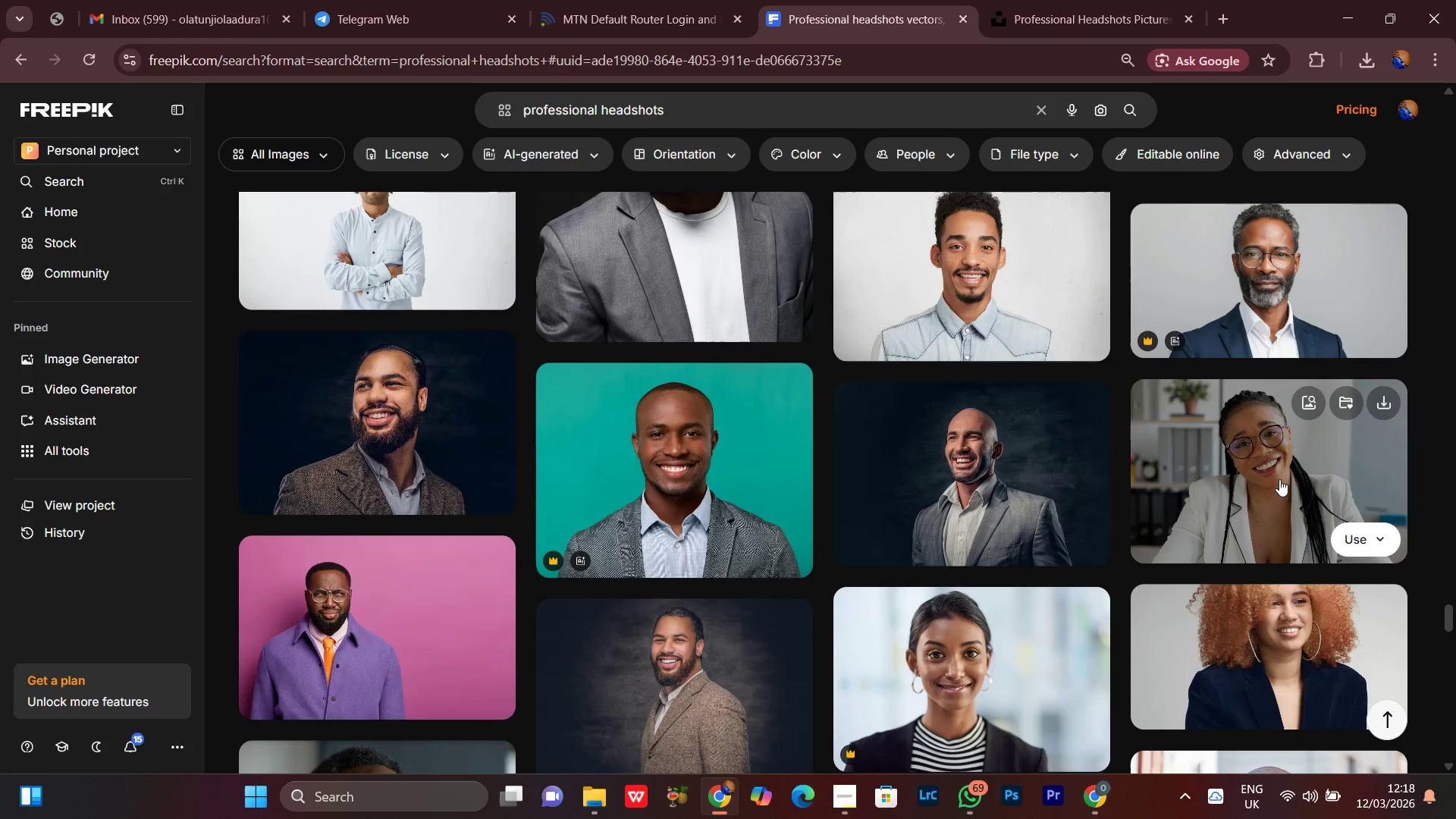 
left_click([1383, 402])
 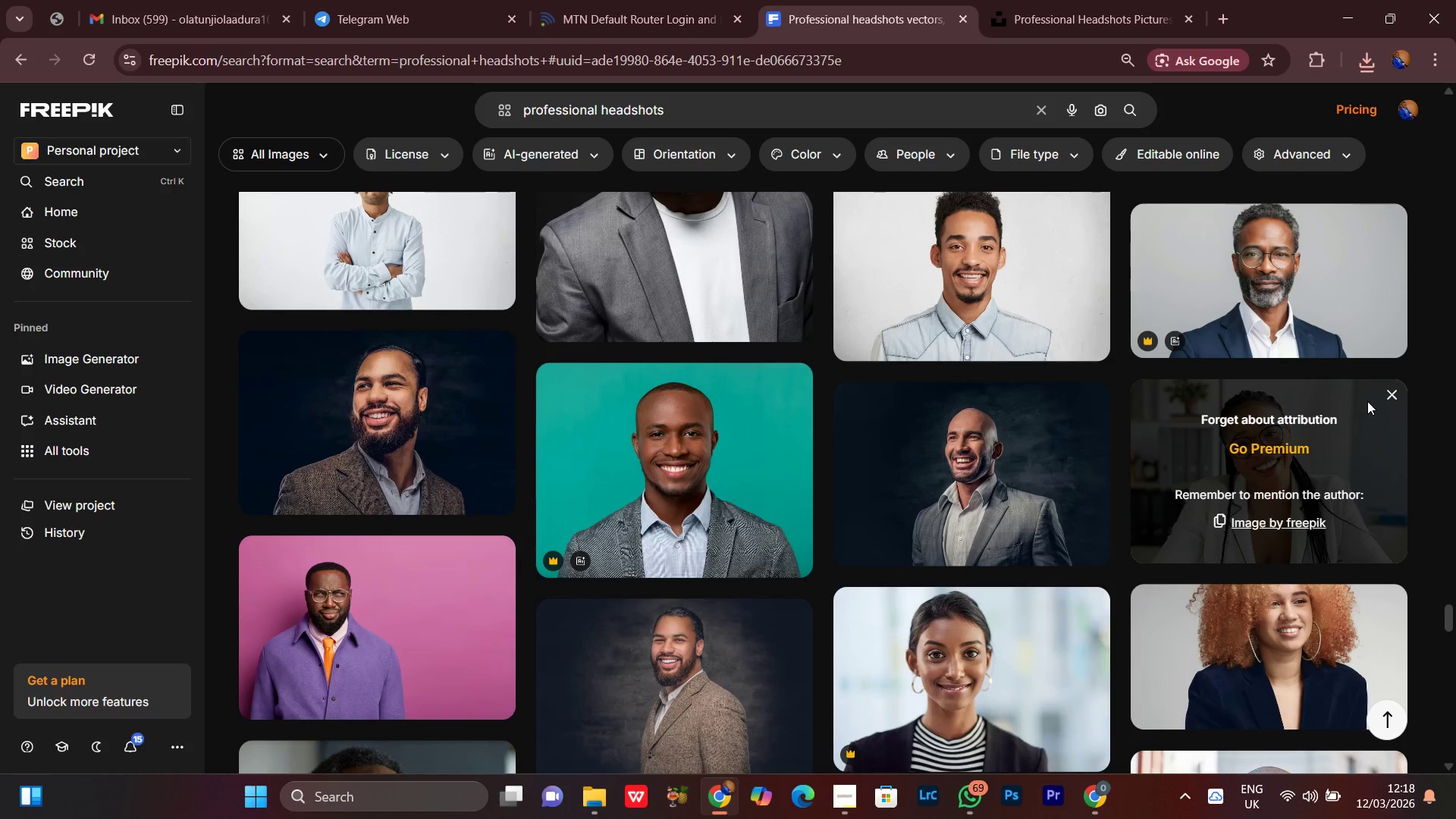 
wait(20.24)
 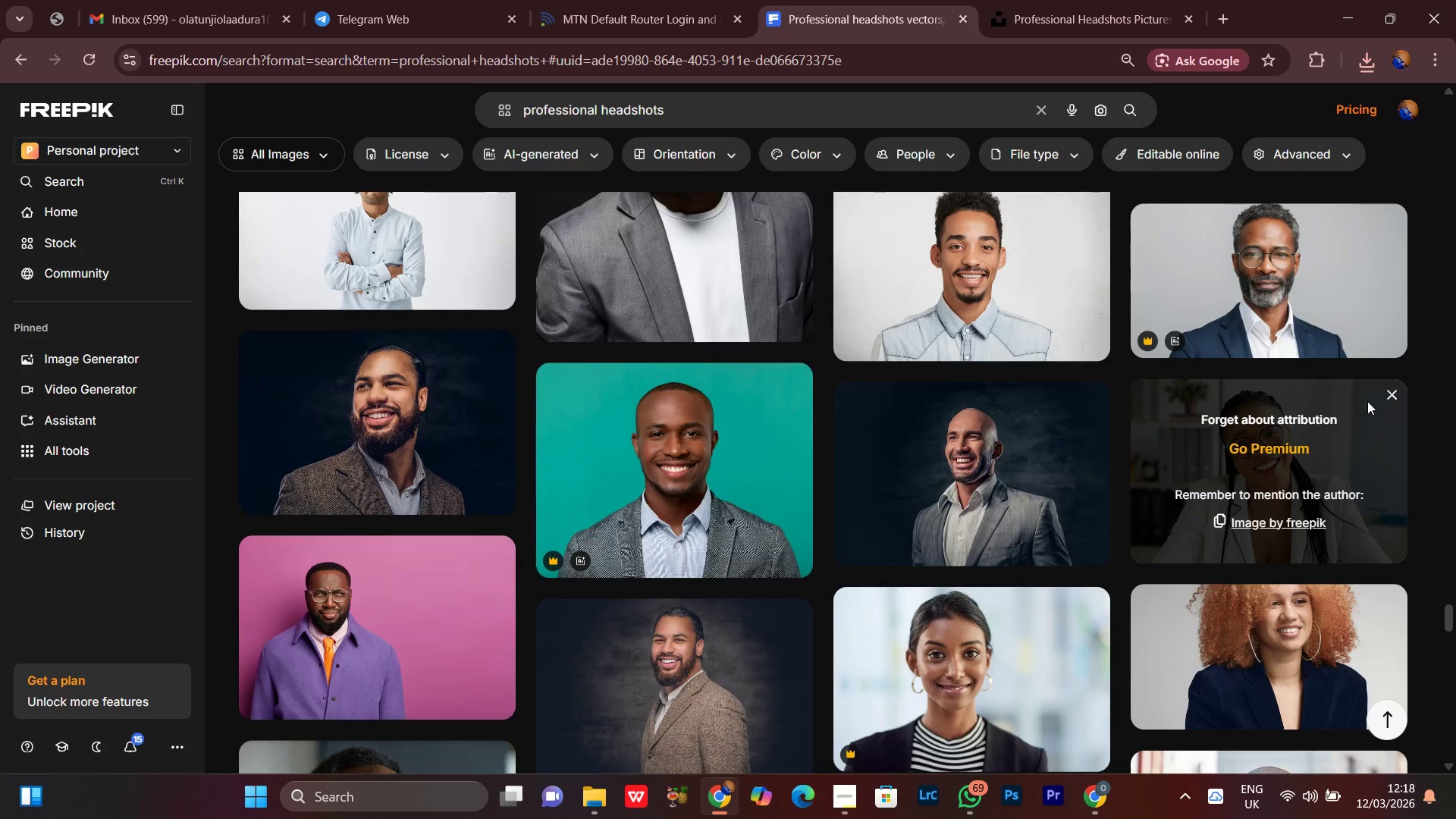 
left_click([1233, 448])
 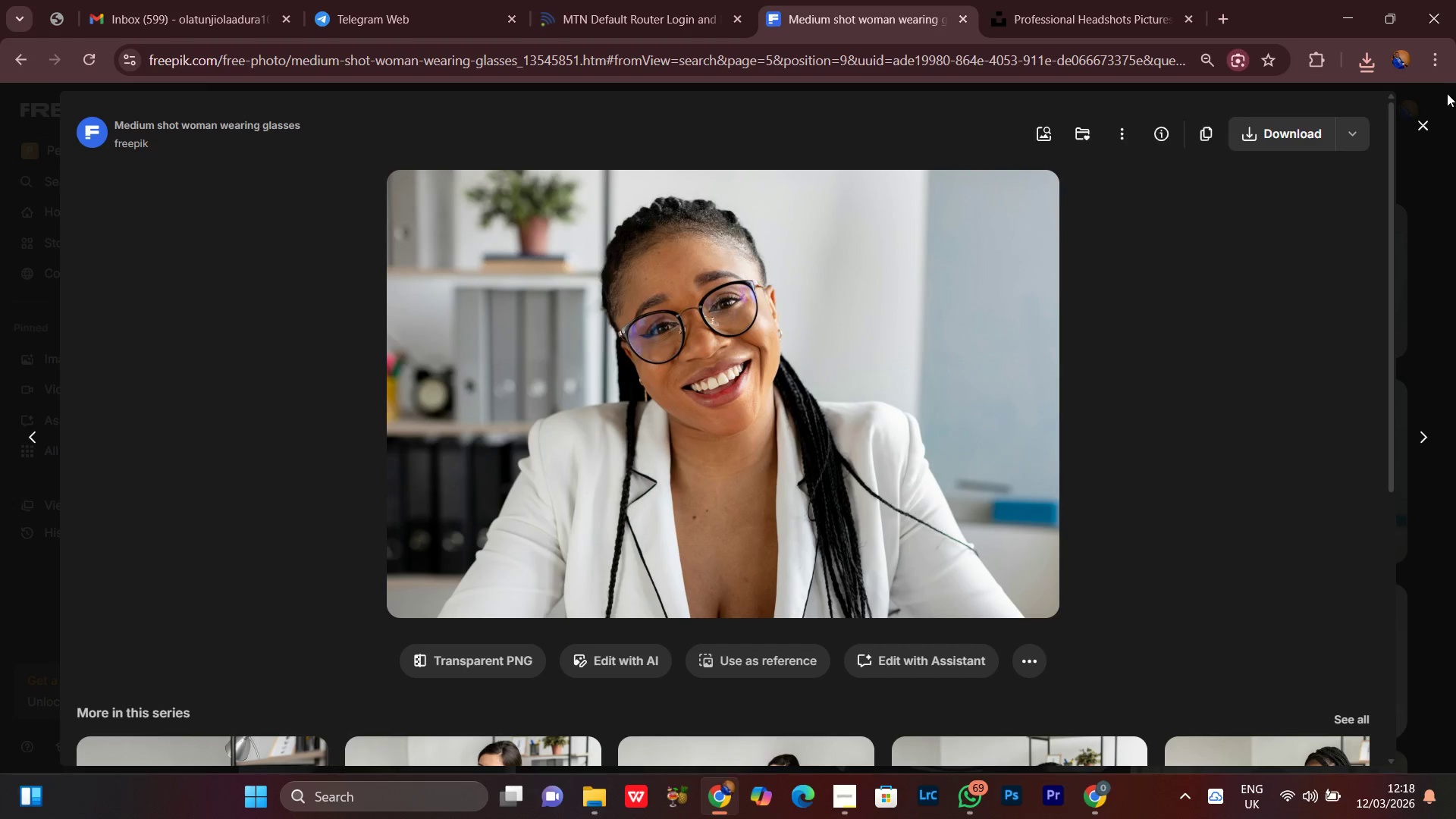 
left_click([1426, 127])
 